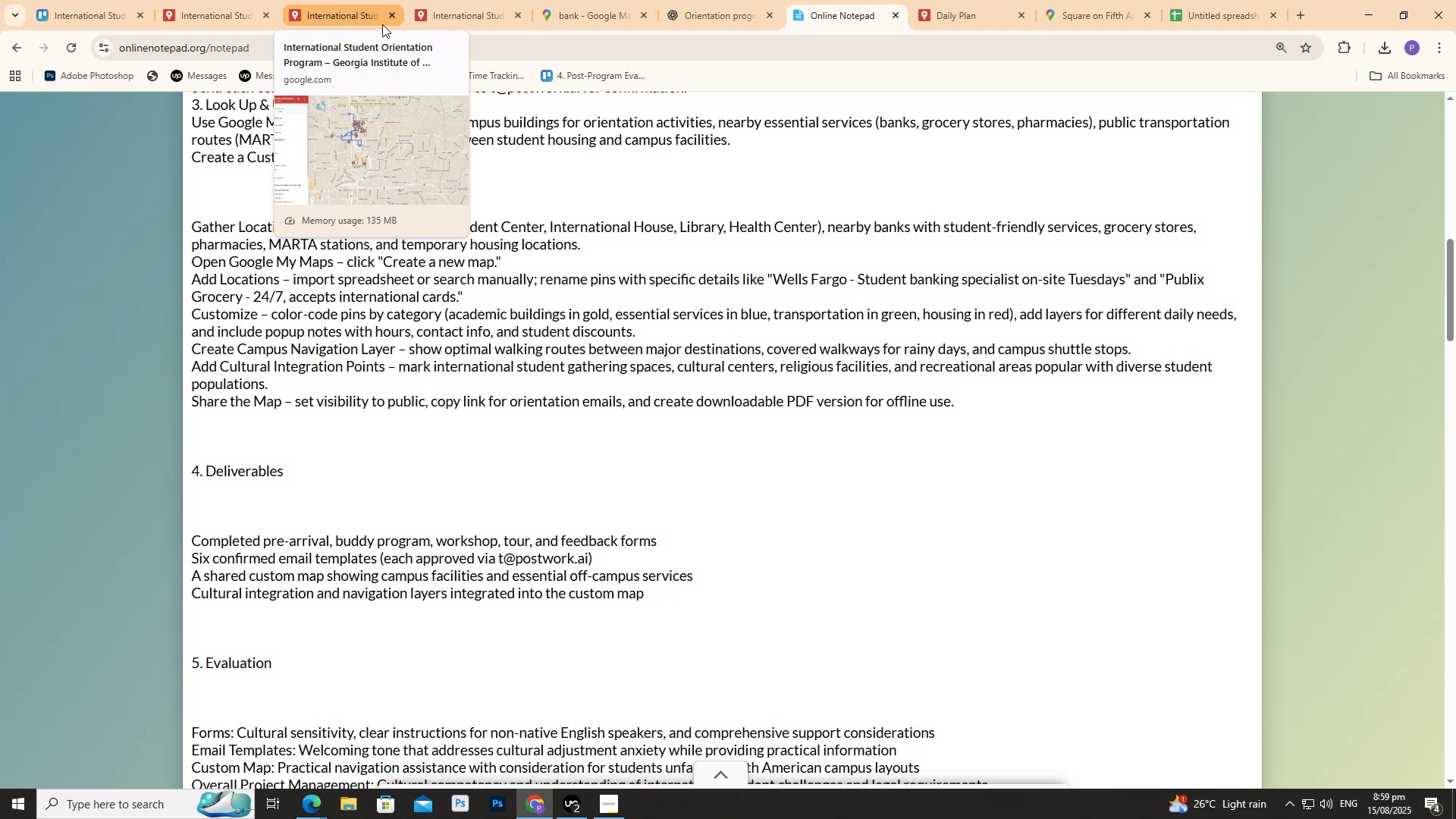 
left_click([711, 0])
 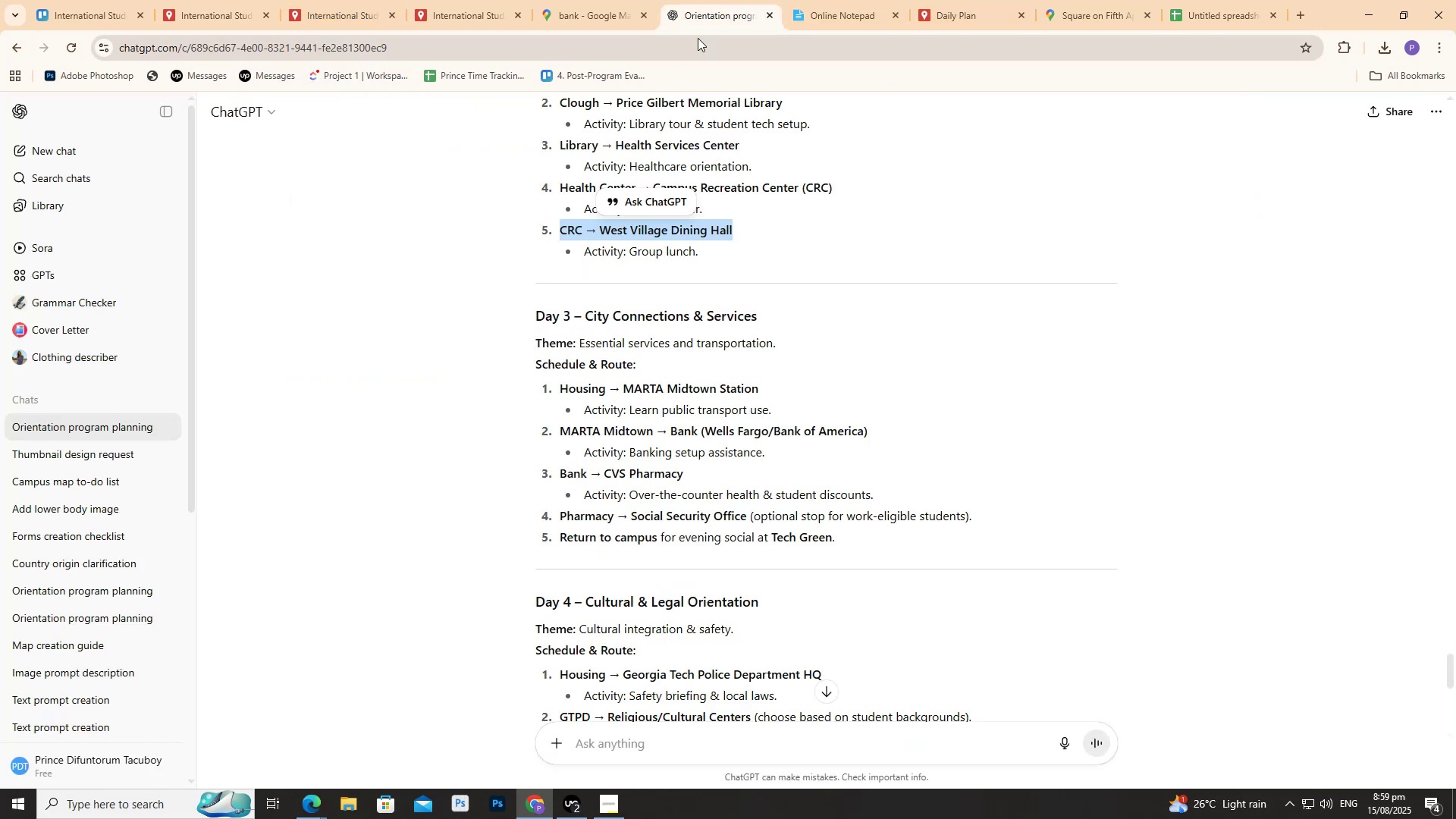 
left_click([827, 0])
 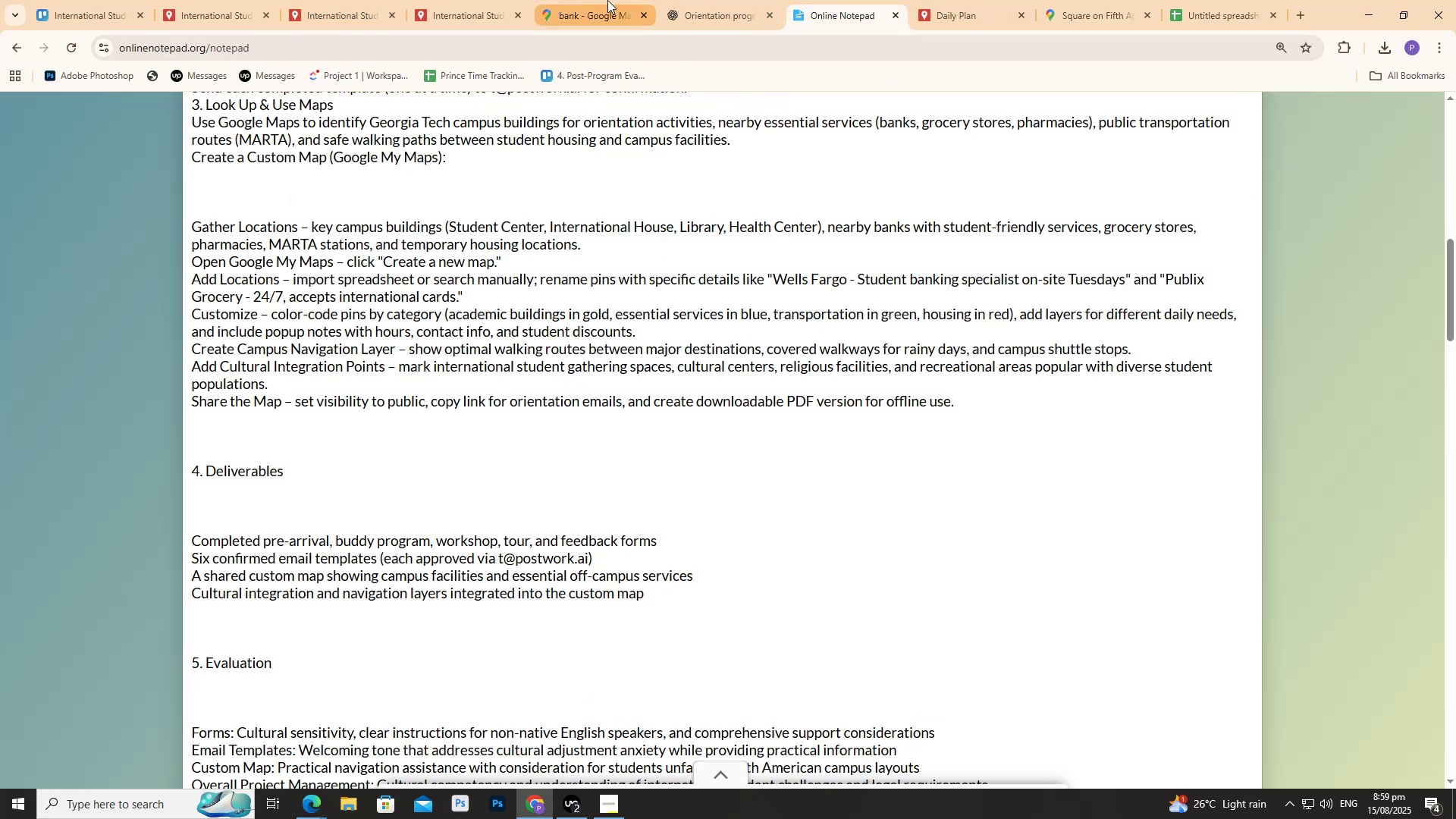 
left_click([605, 0])
 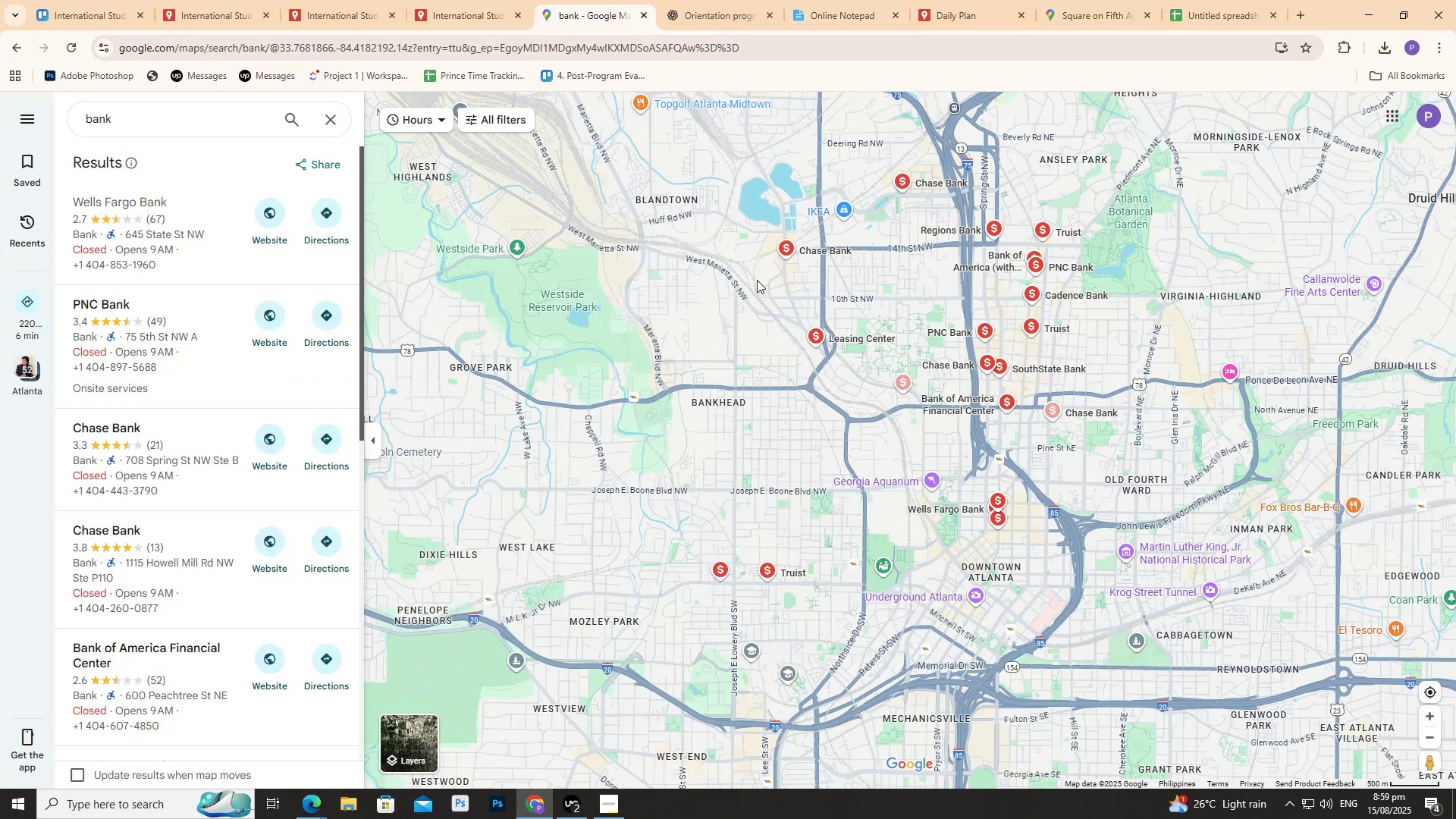 
scroll: coordinate [821, 383], scroll_direction: down, amount: 8.0
 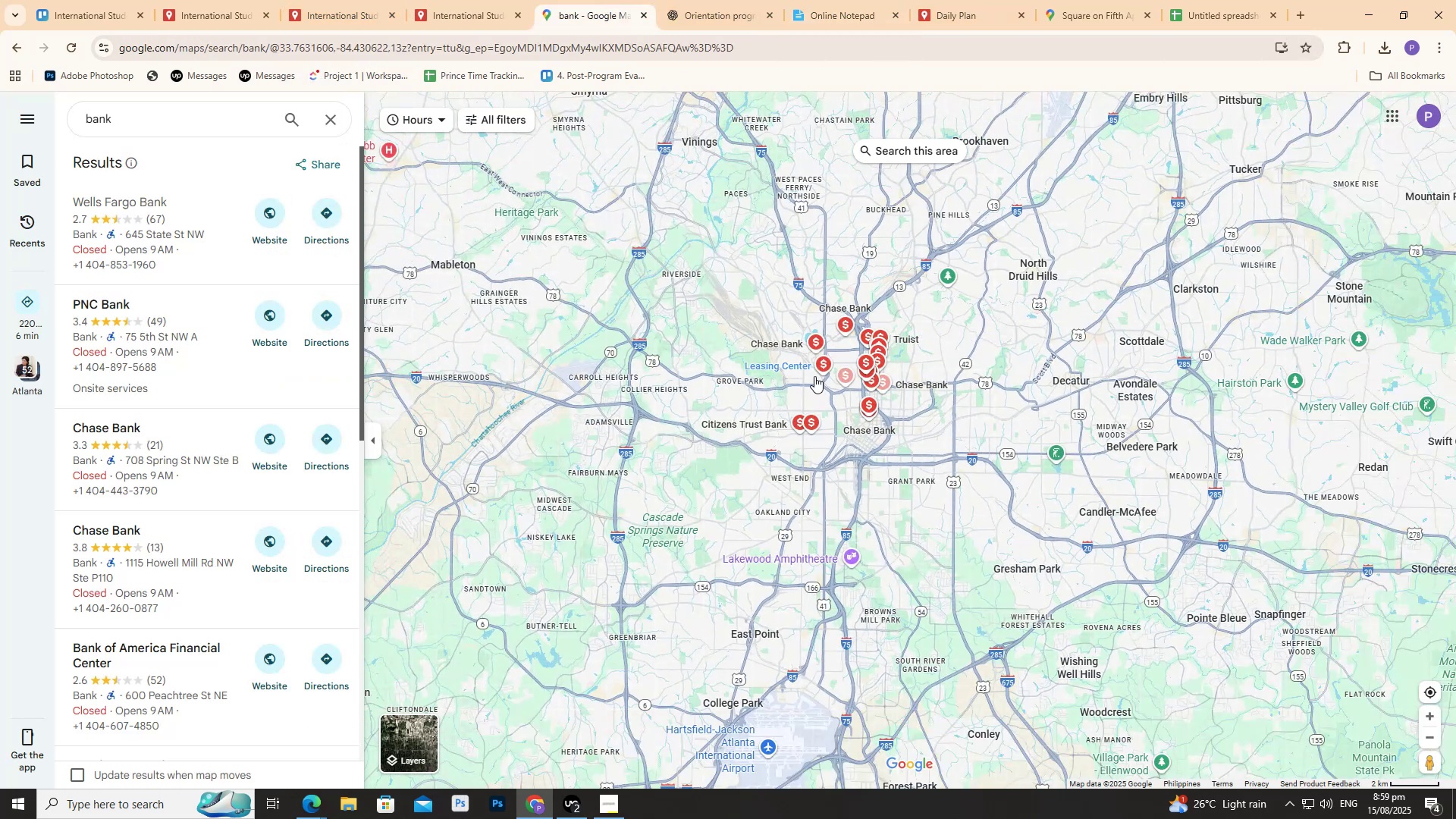 
scroll: coordinate [1074, 367], scroll_direction: up, amount: 3.0
 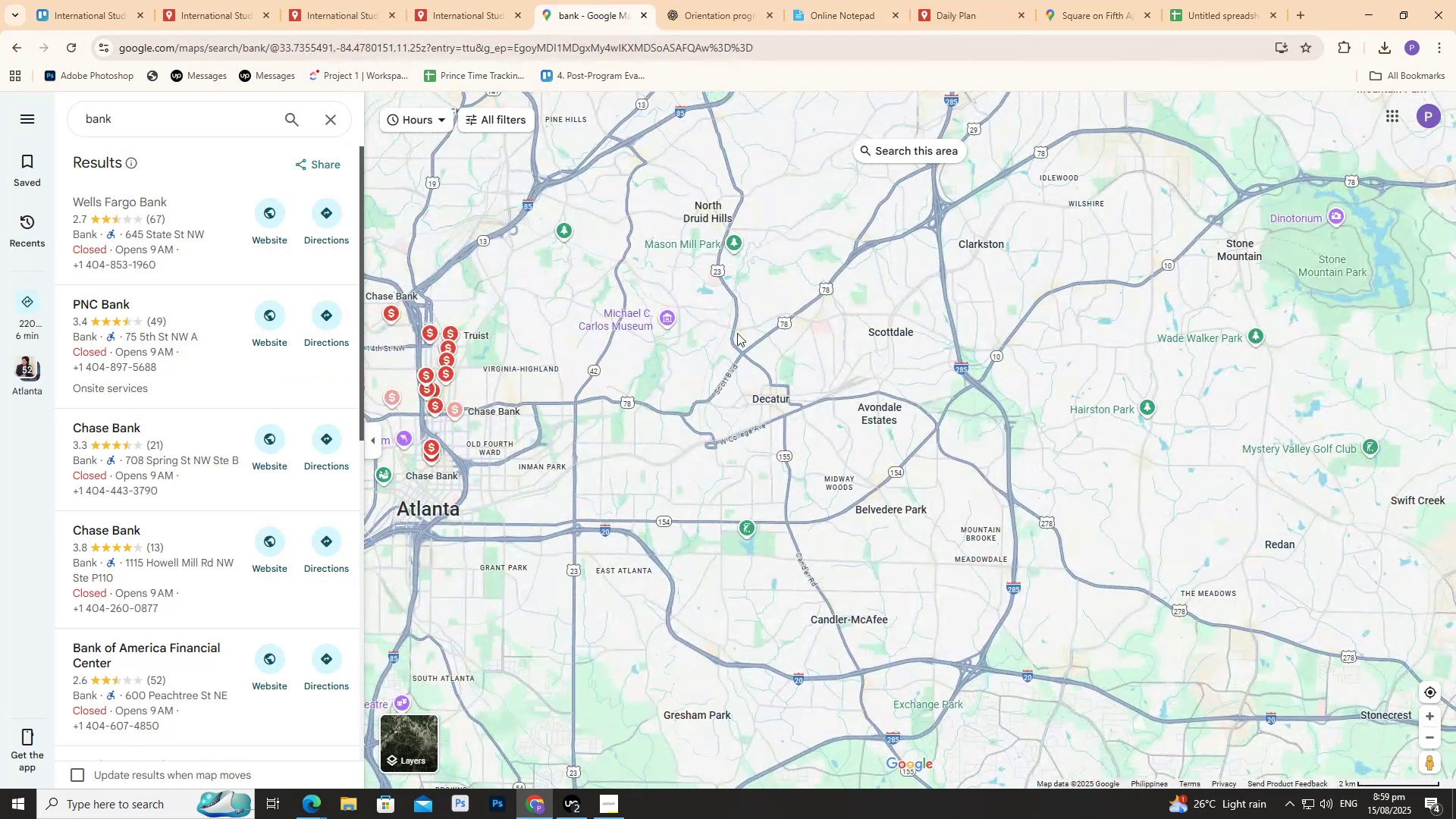 
left_click_drag(start_coordinate=[643, 310], to_coordinate=[941, 318])
 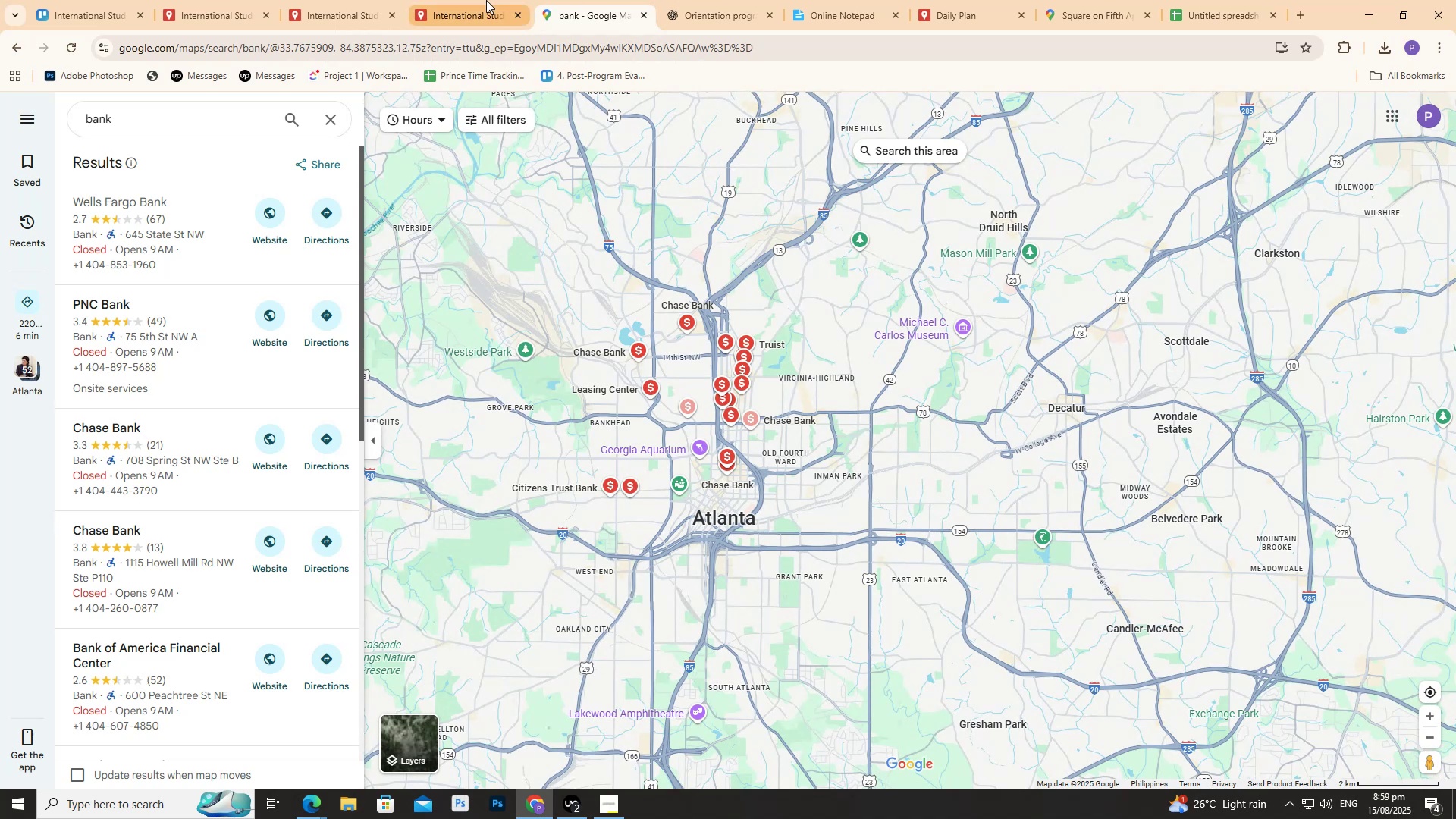 
left_click([486, 0])
 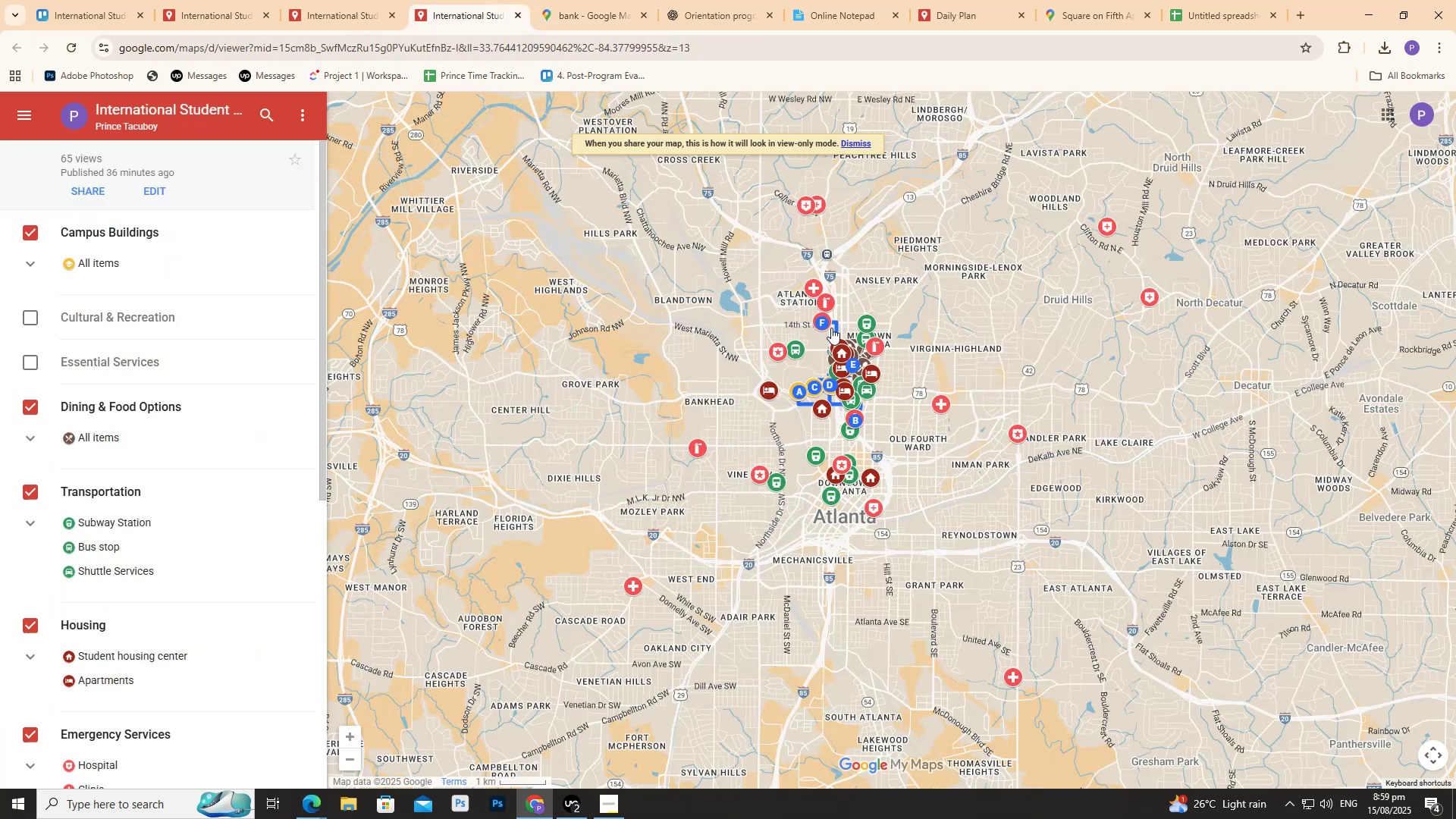 
scroll: coordinate [832, 370], scroll_direction: up, amount: 2.0
 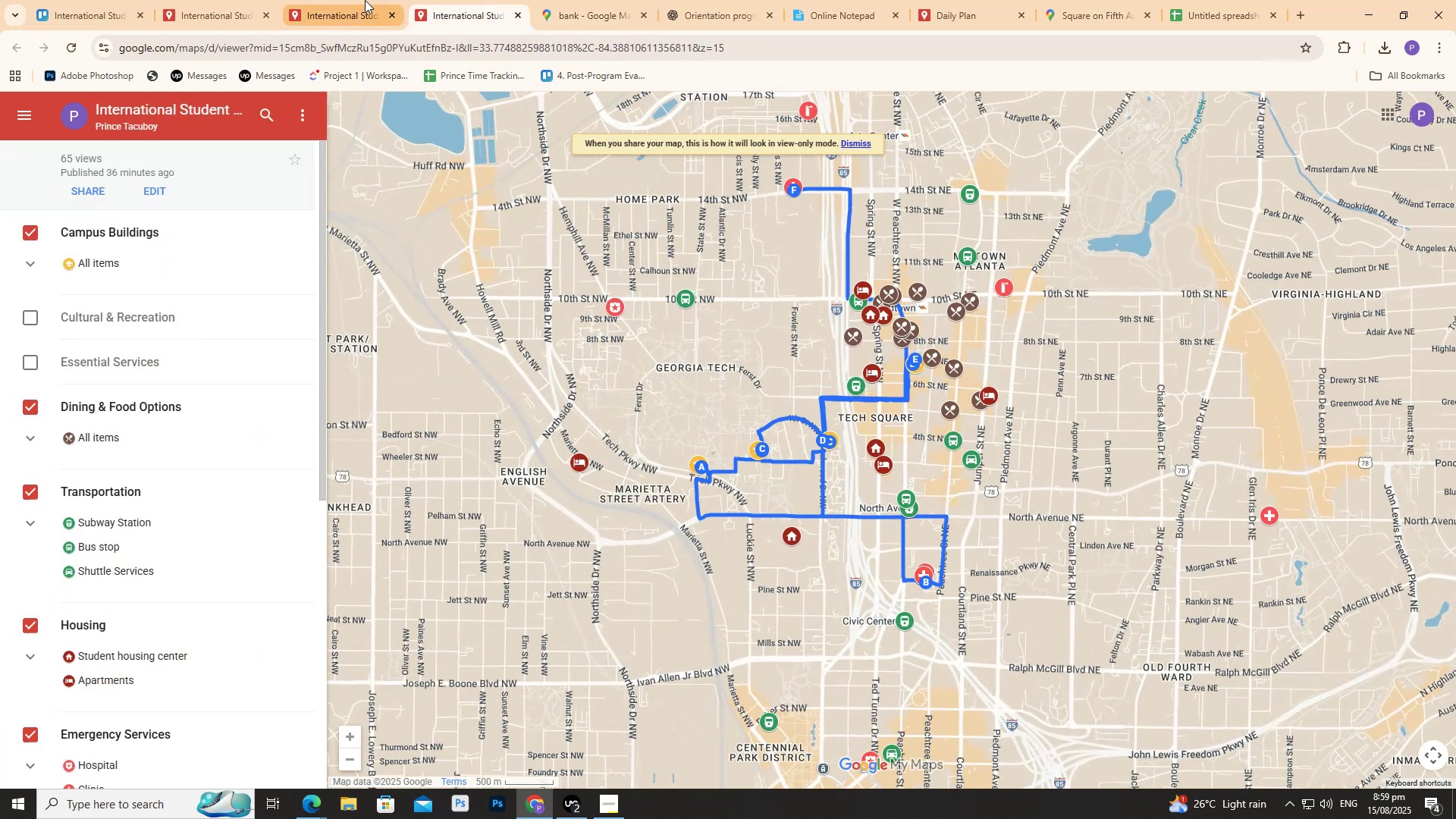 
left_click([367, 0])
 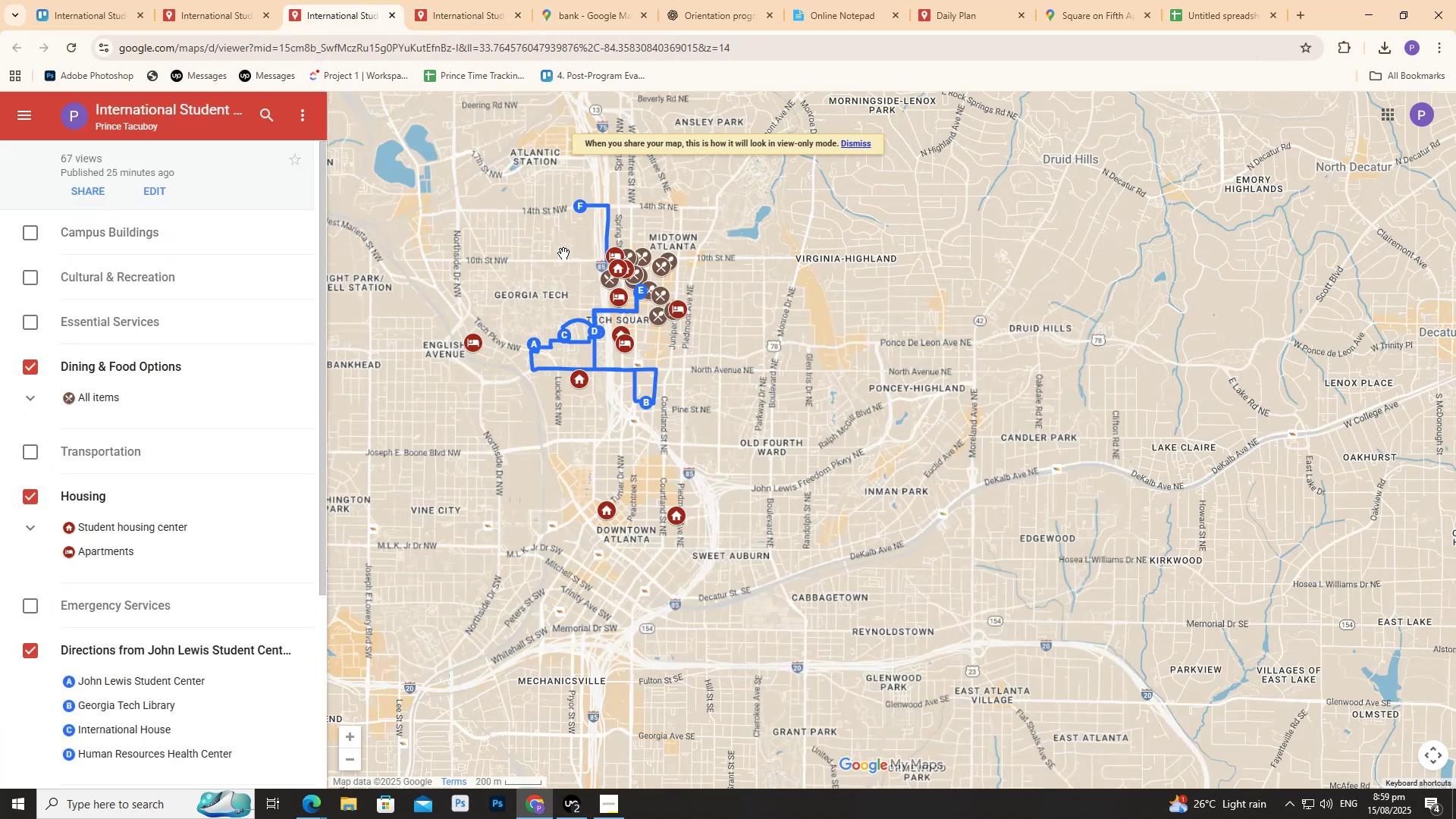 
scroll: coordinate [555, 277], scroll_direction: up, amount: 4.0
 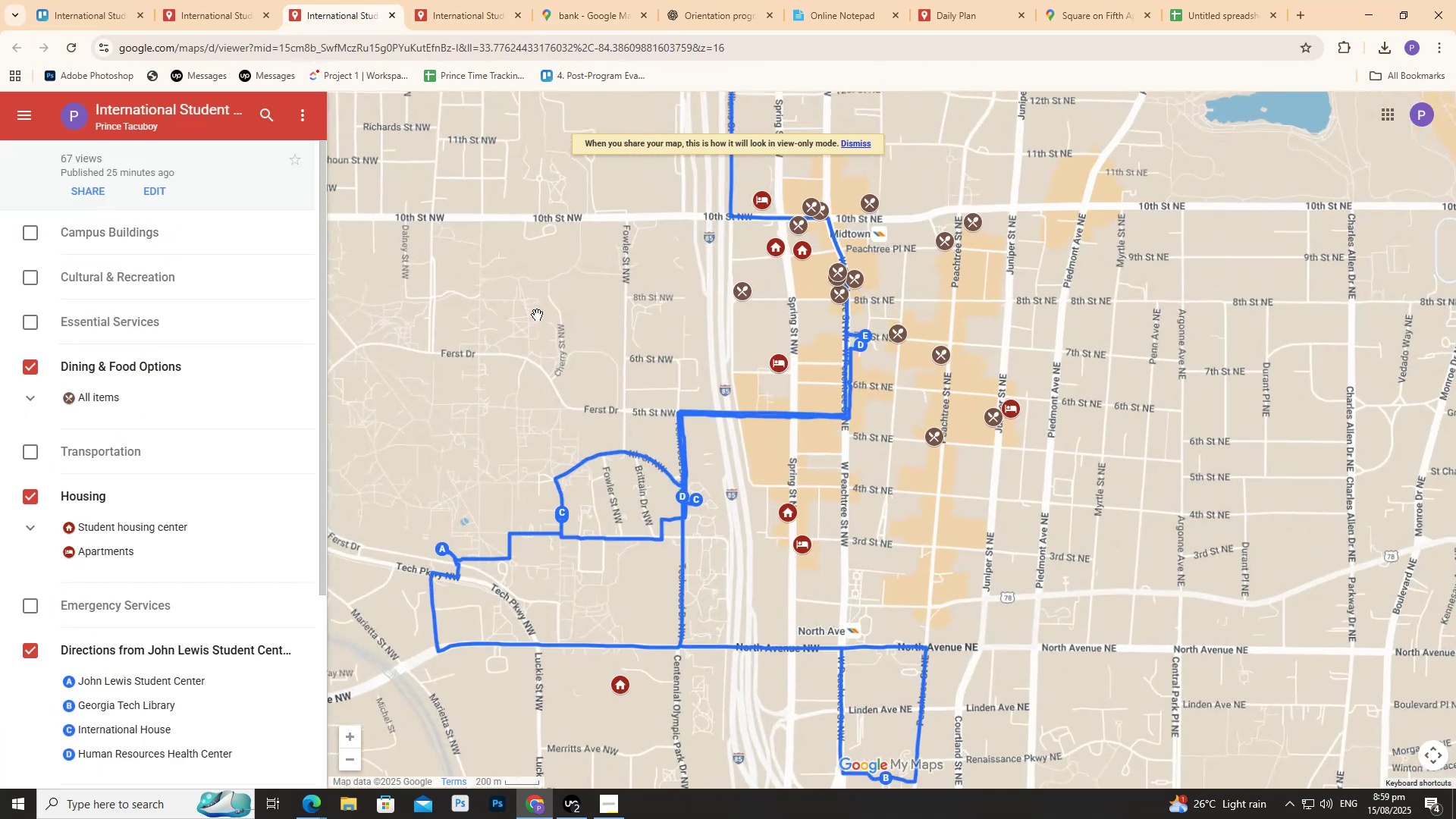 
left_click([536, 315])
 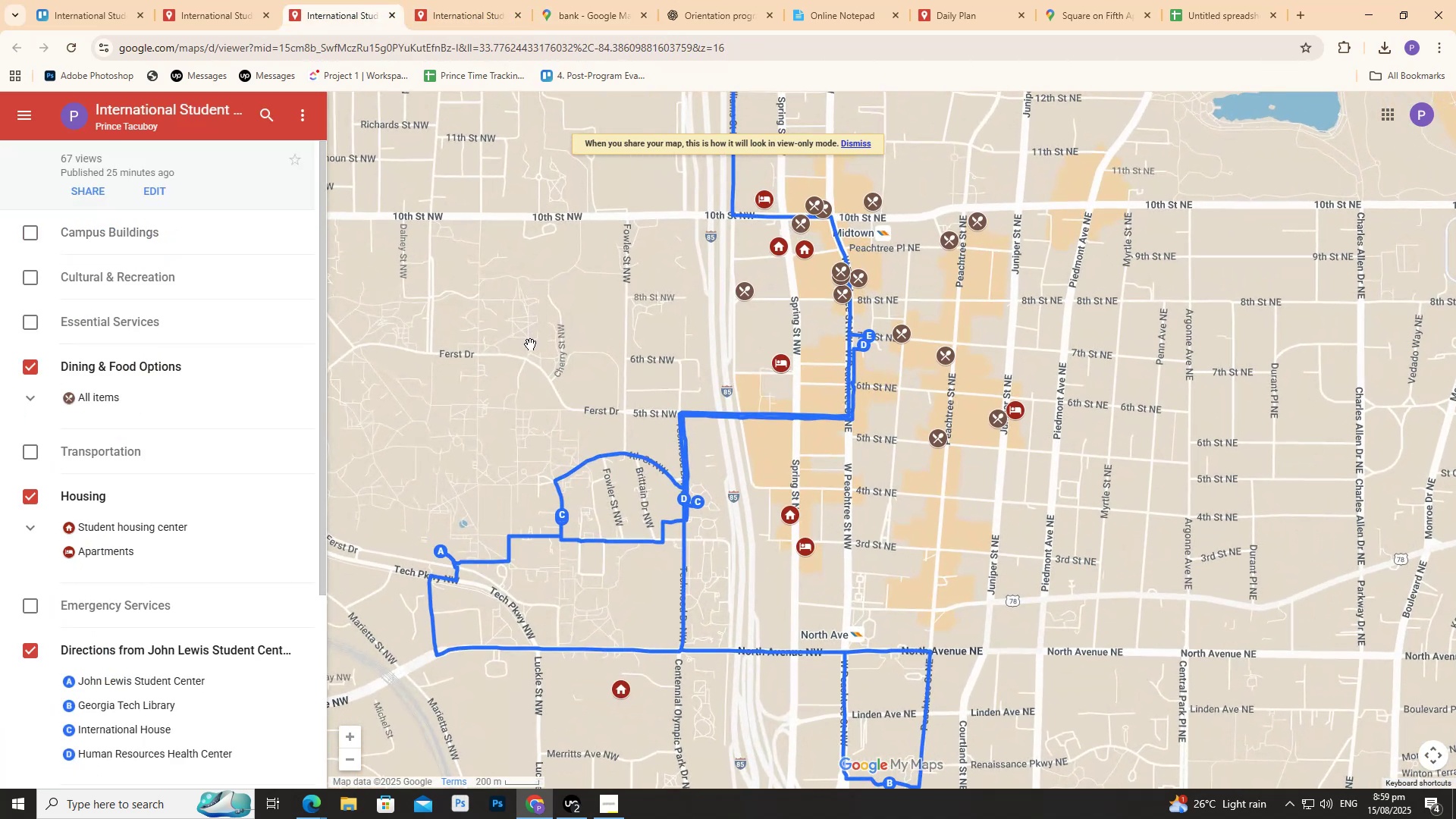 
left_click_drag(start_coordinate=[527, 351], to_coordinate=[527, 305])
 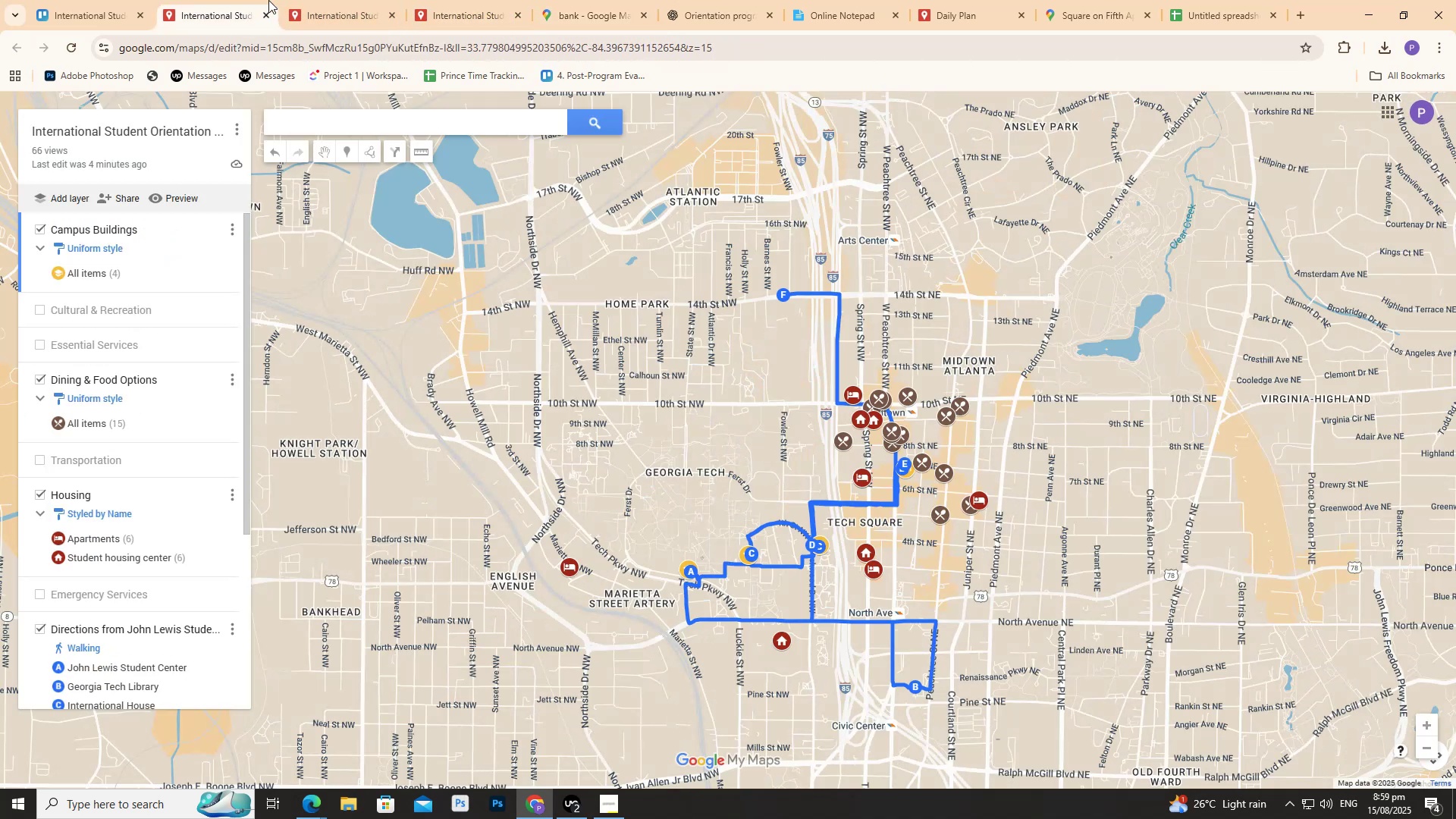 
scroll: coordinate [777, 369], scroll_direction: none, amount: 0.0
 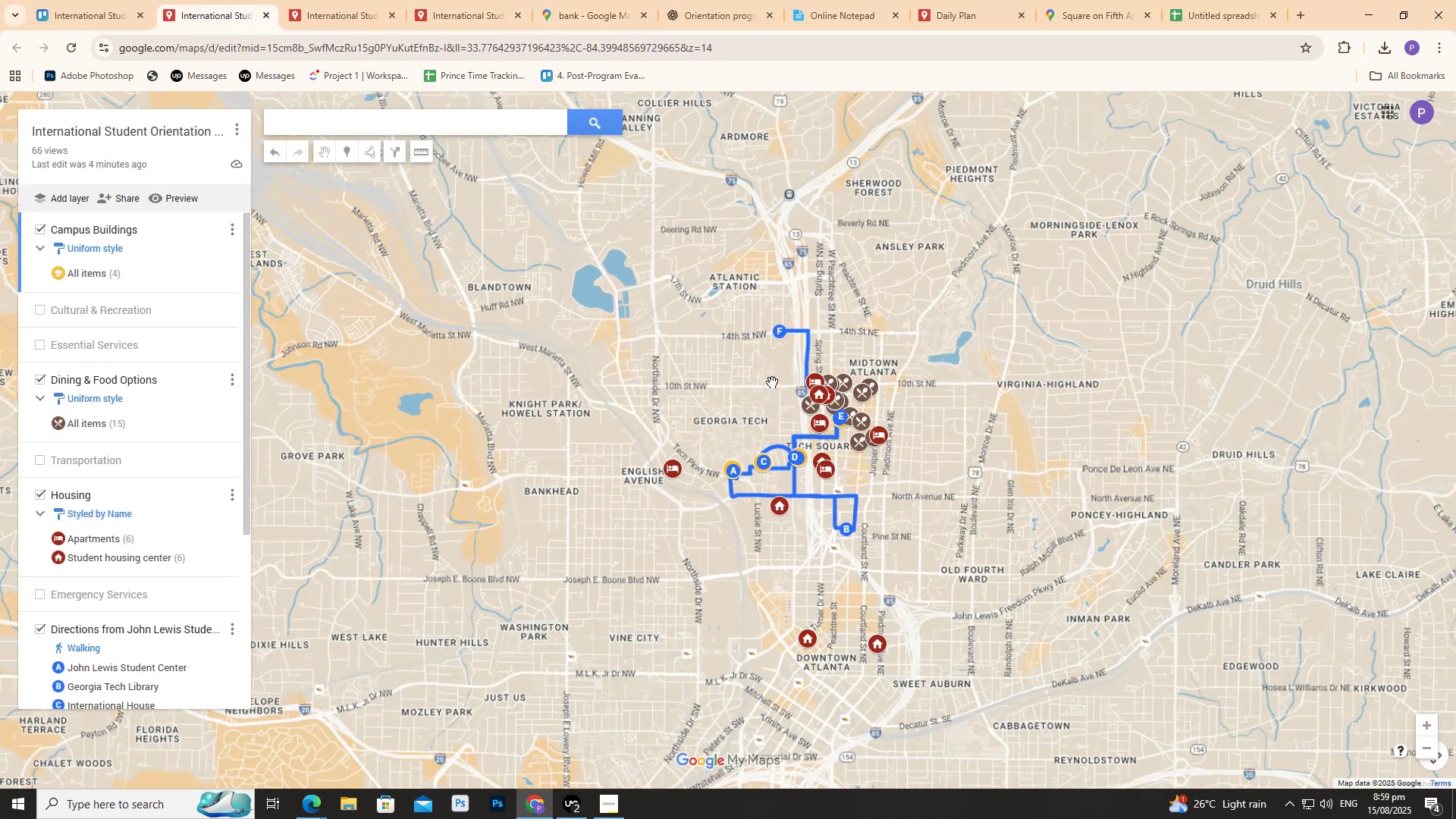 
scroll: coordinate [814, 425], scroll_direction: up, amount: 2.0
 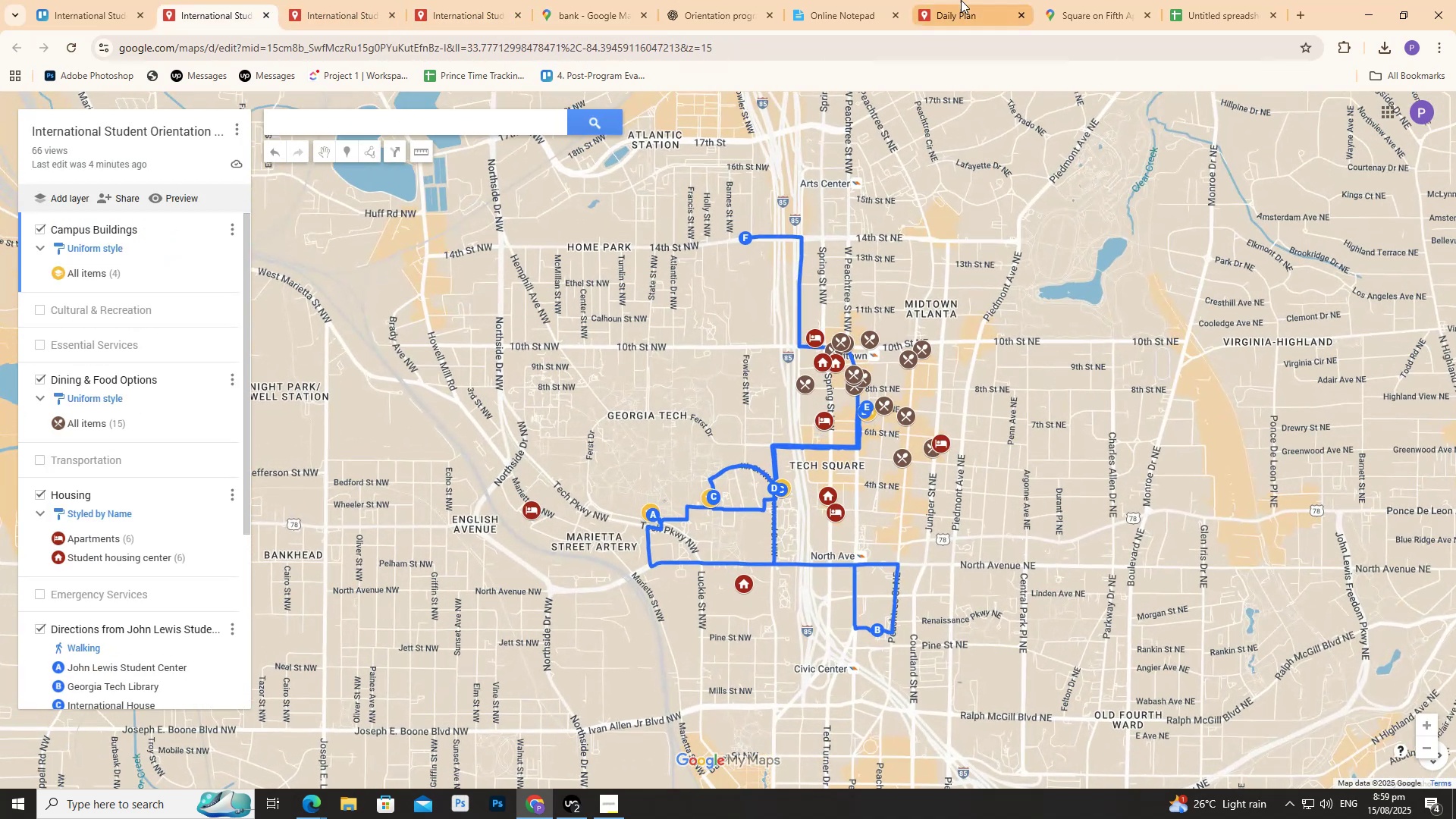 
left_click([961, 0])
 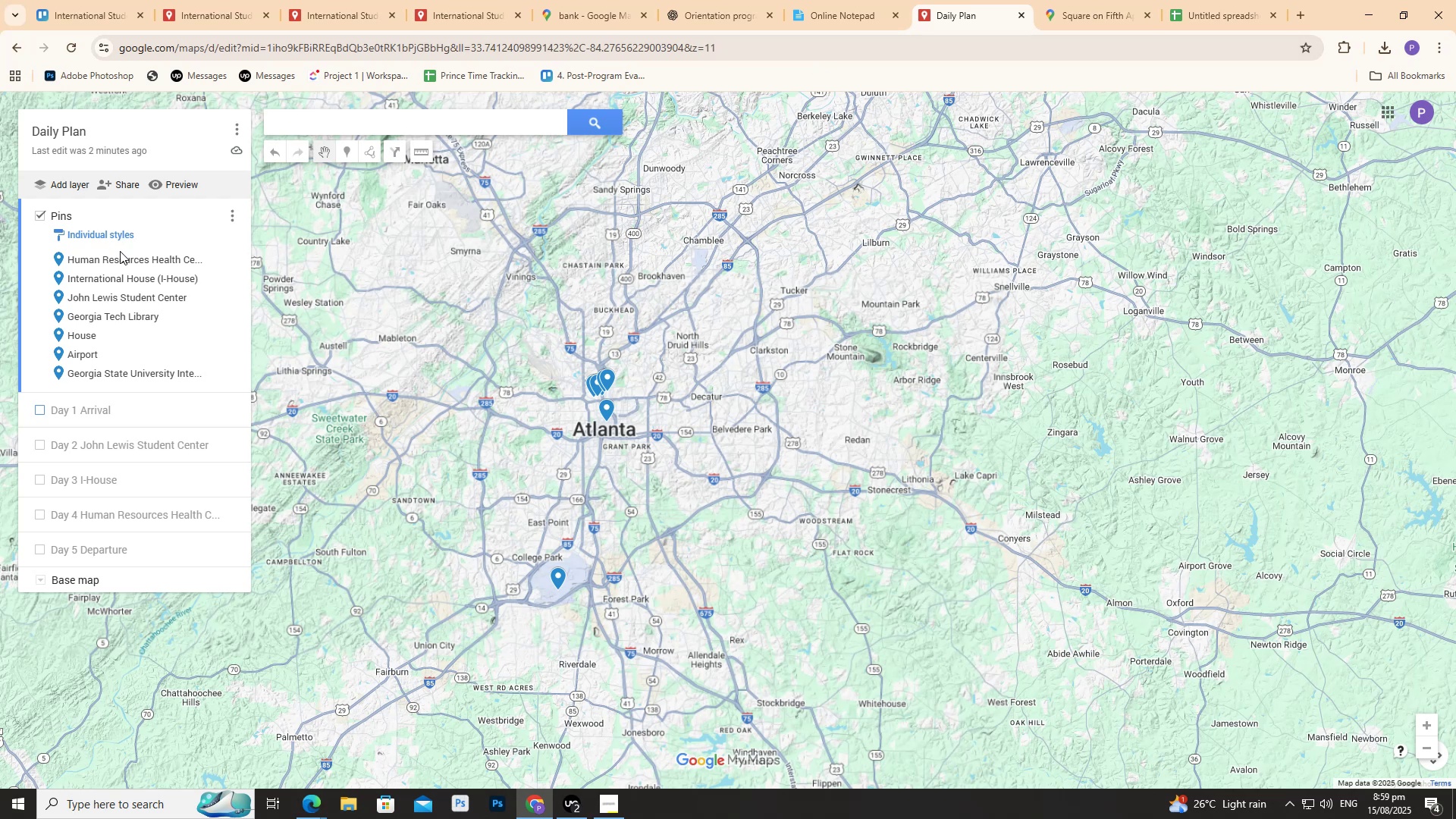 
wait(5.53)
 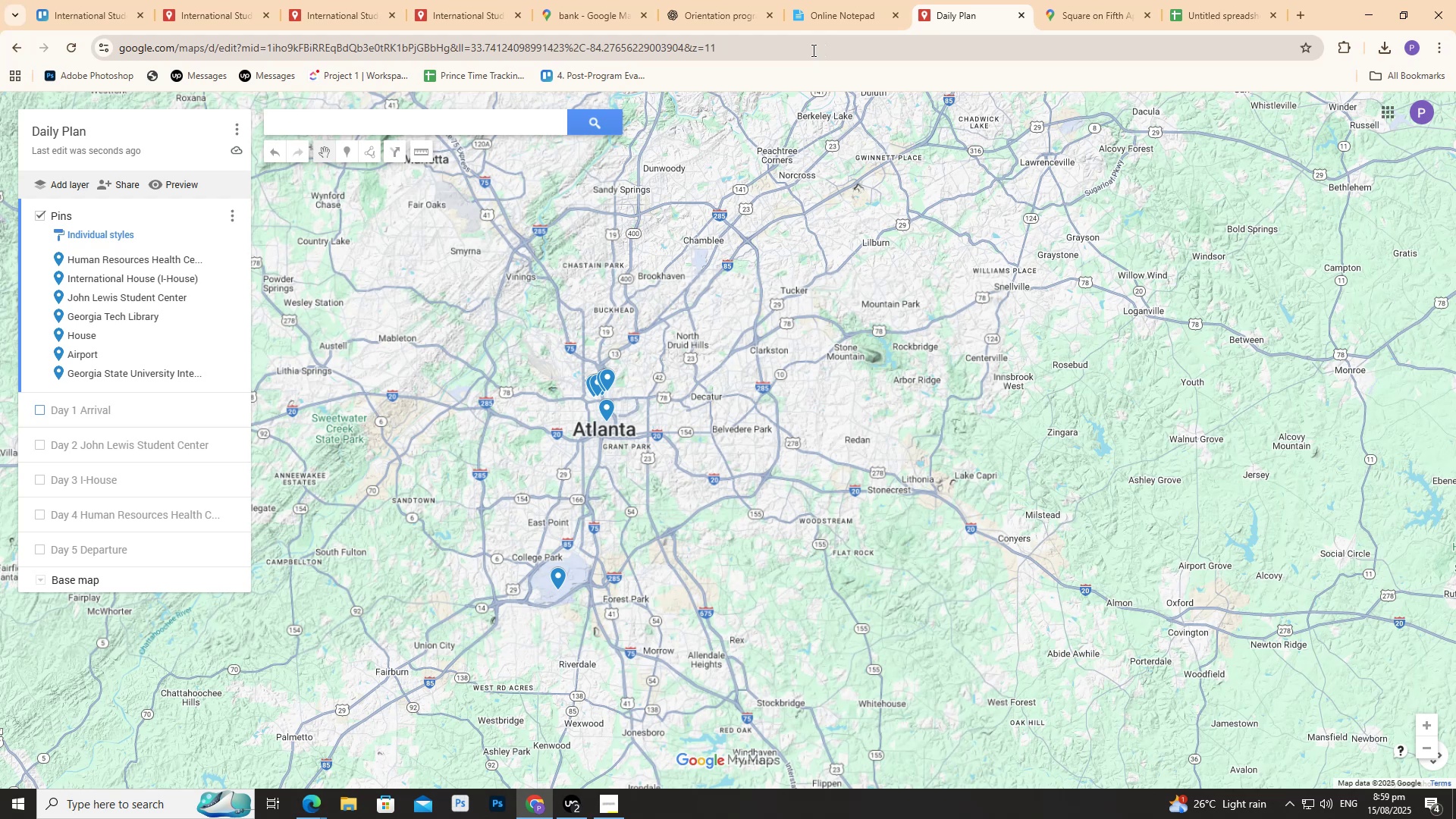 
left_click([230, 211])
 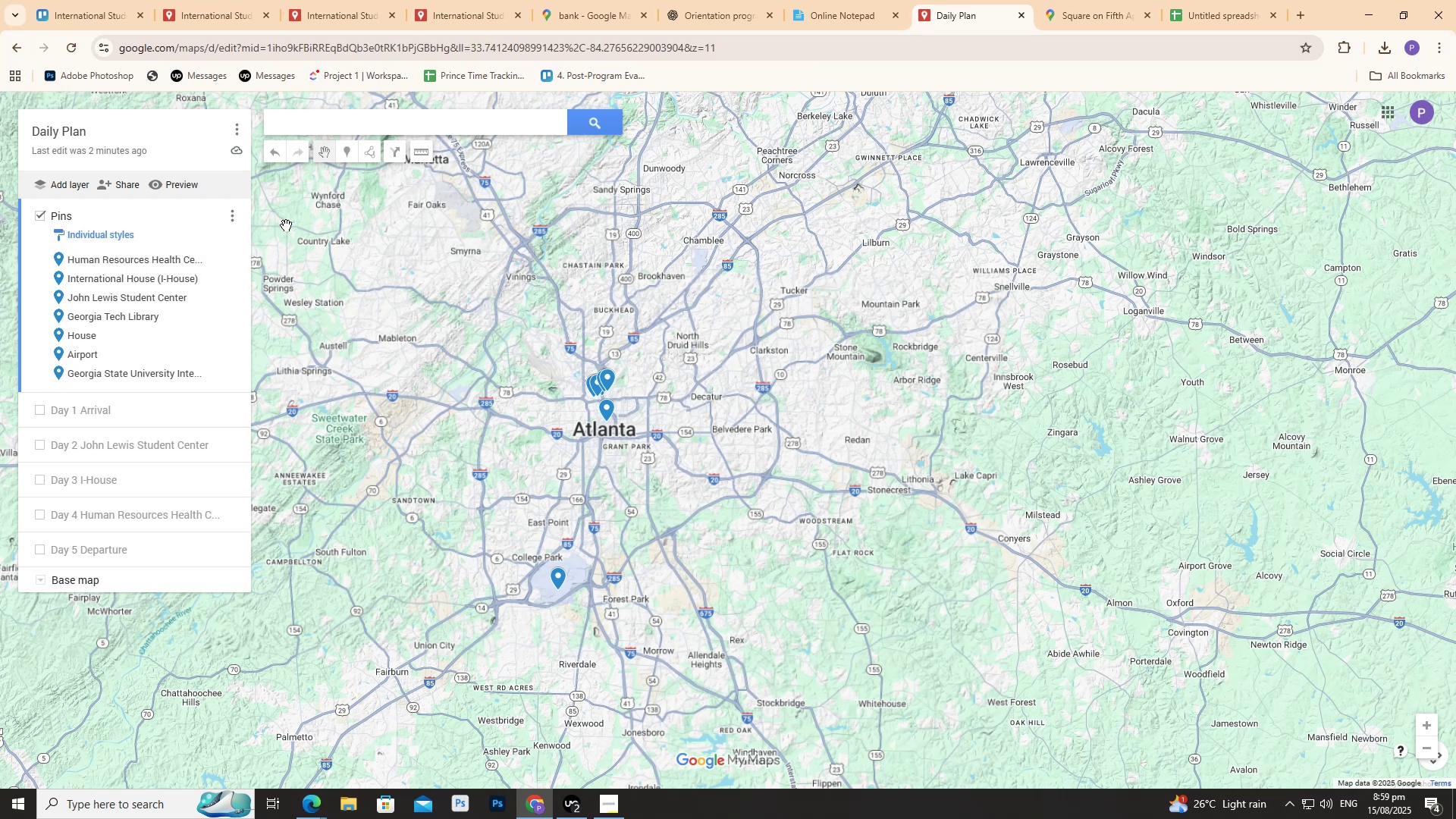 
wait(8.56)
 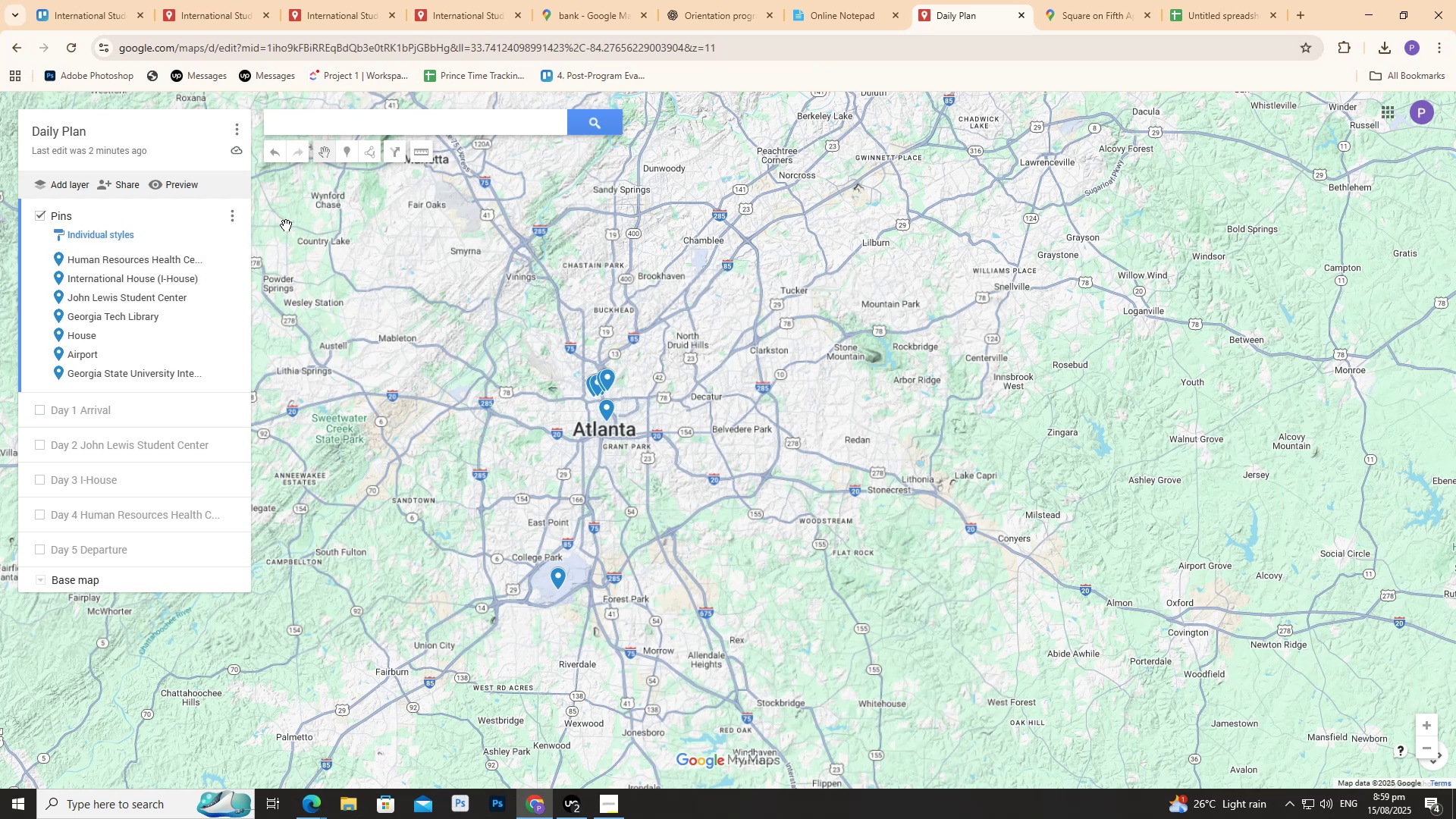 
left_click([227, 357])
 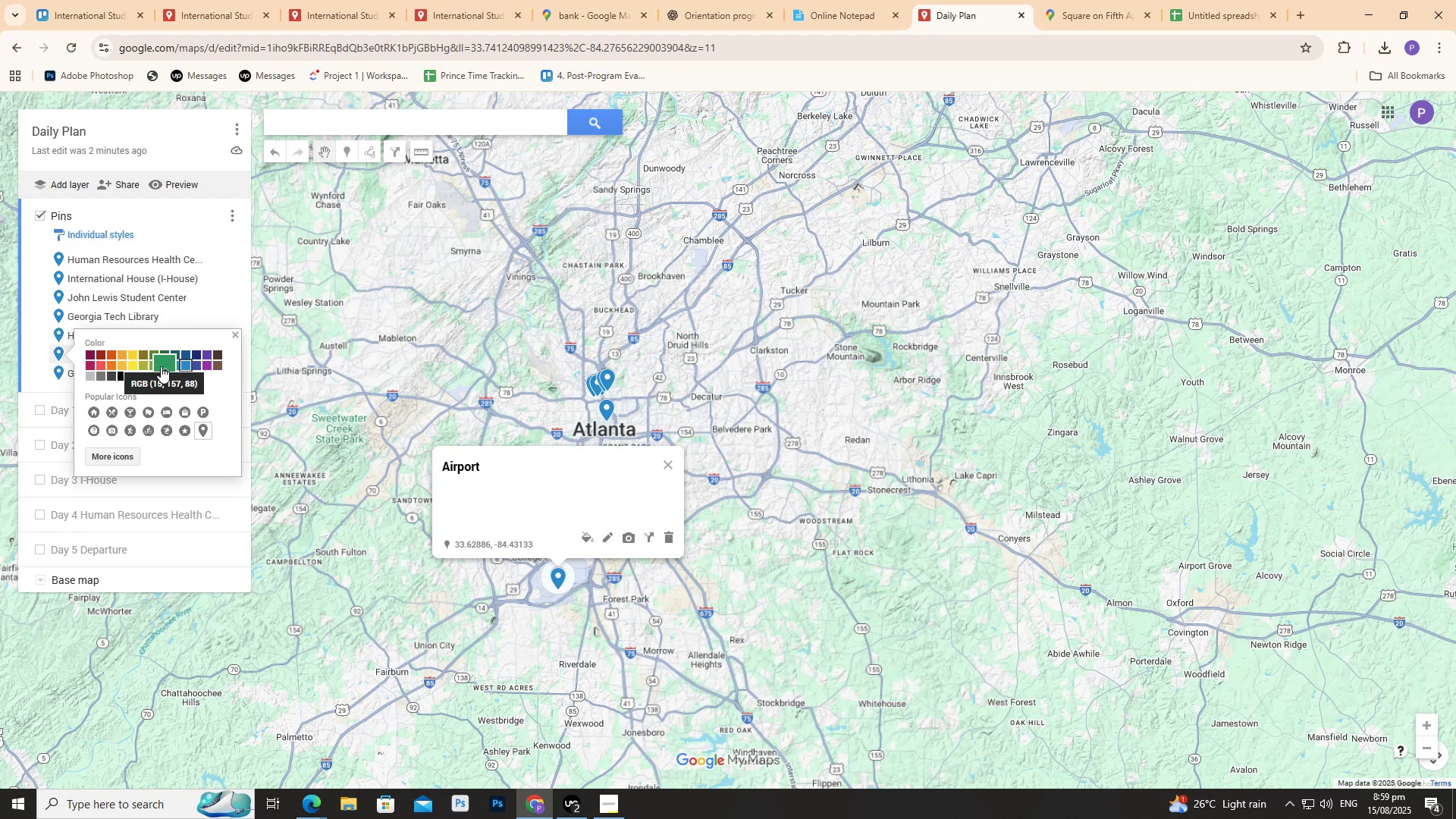 
left_click([159, 366])
 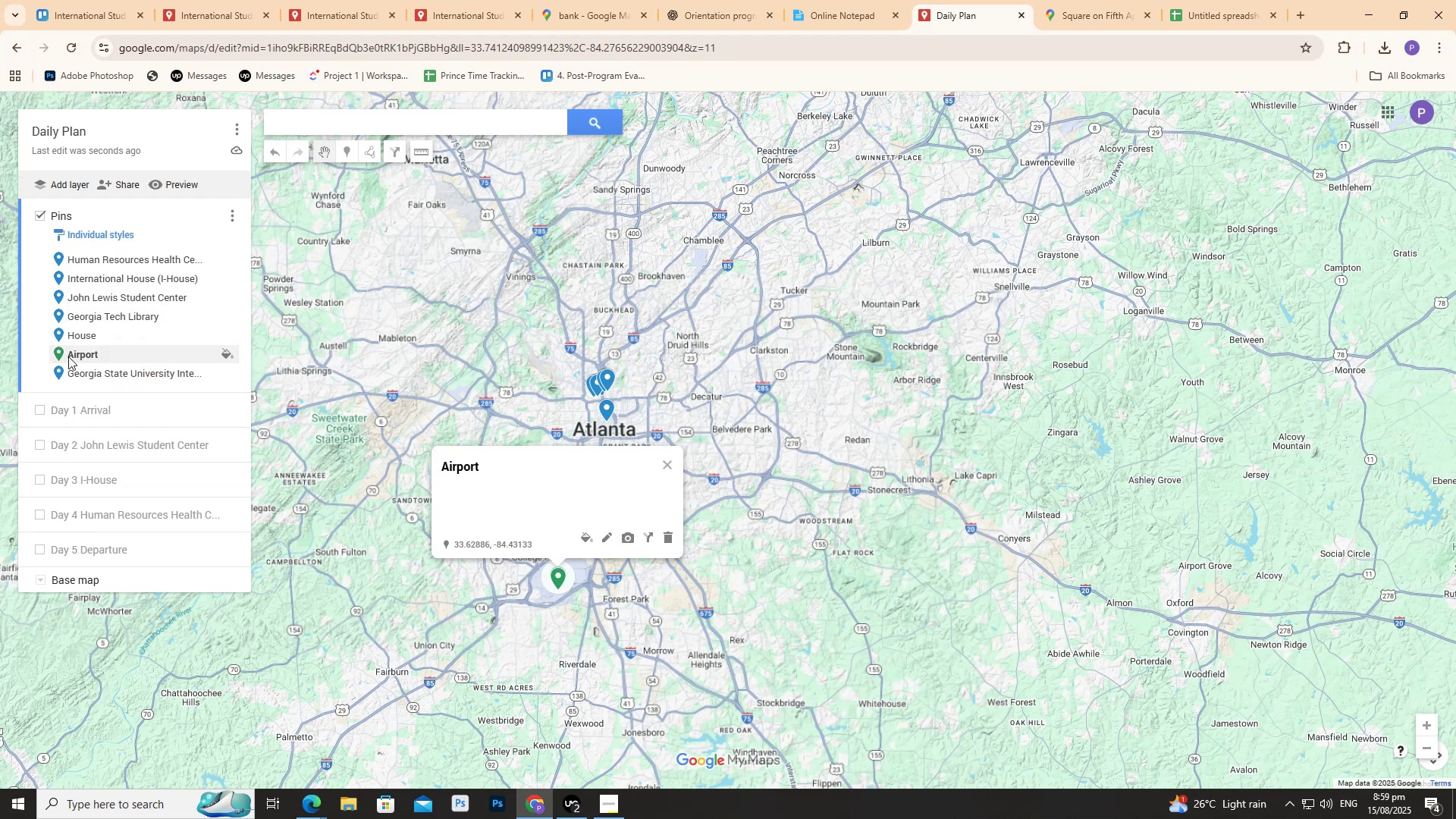 
double_click([84, 354])
 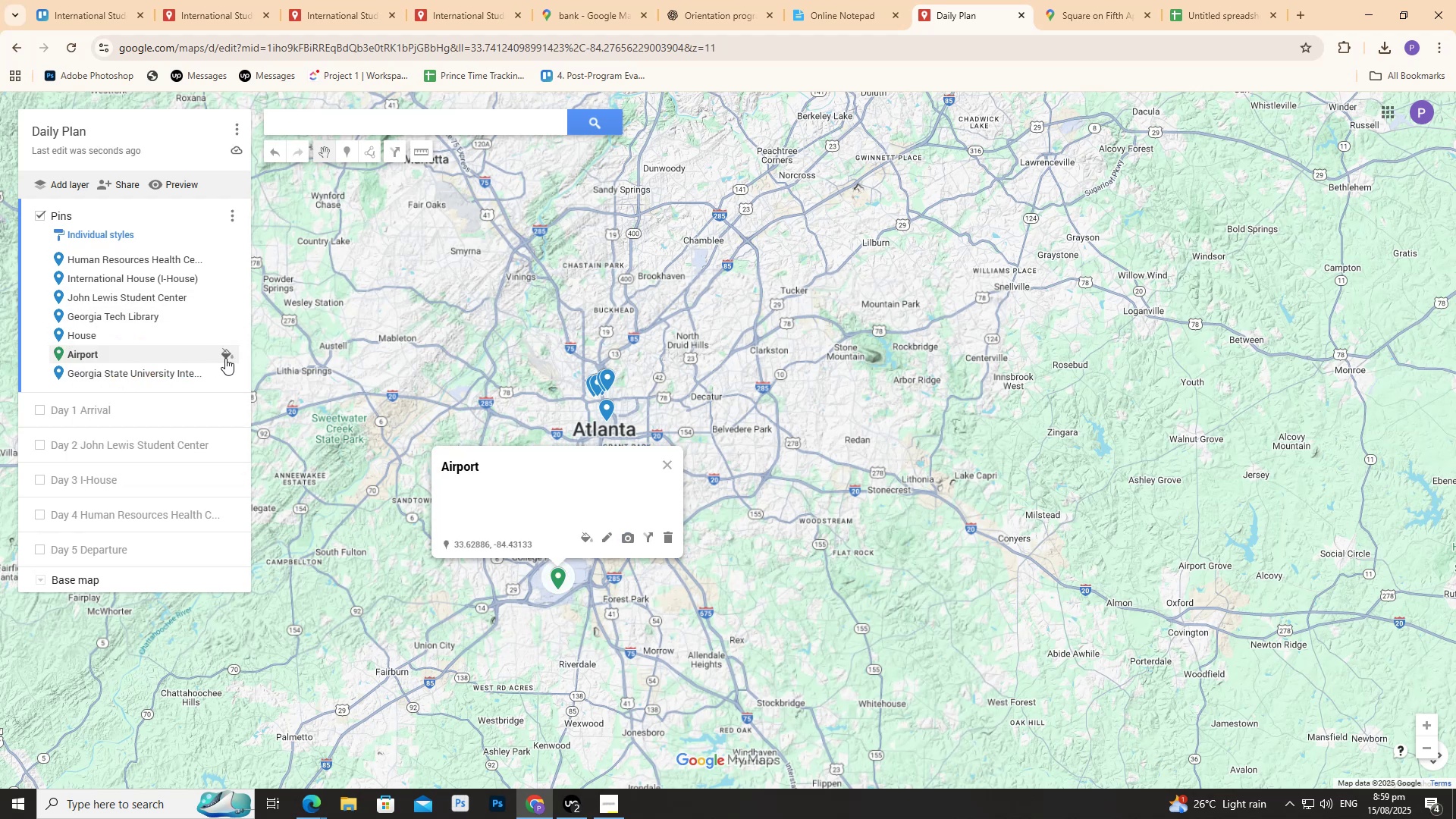 
left_click([225, 356])
 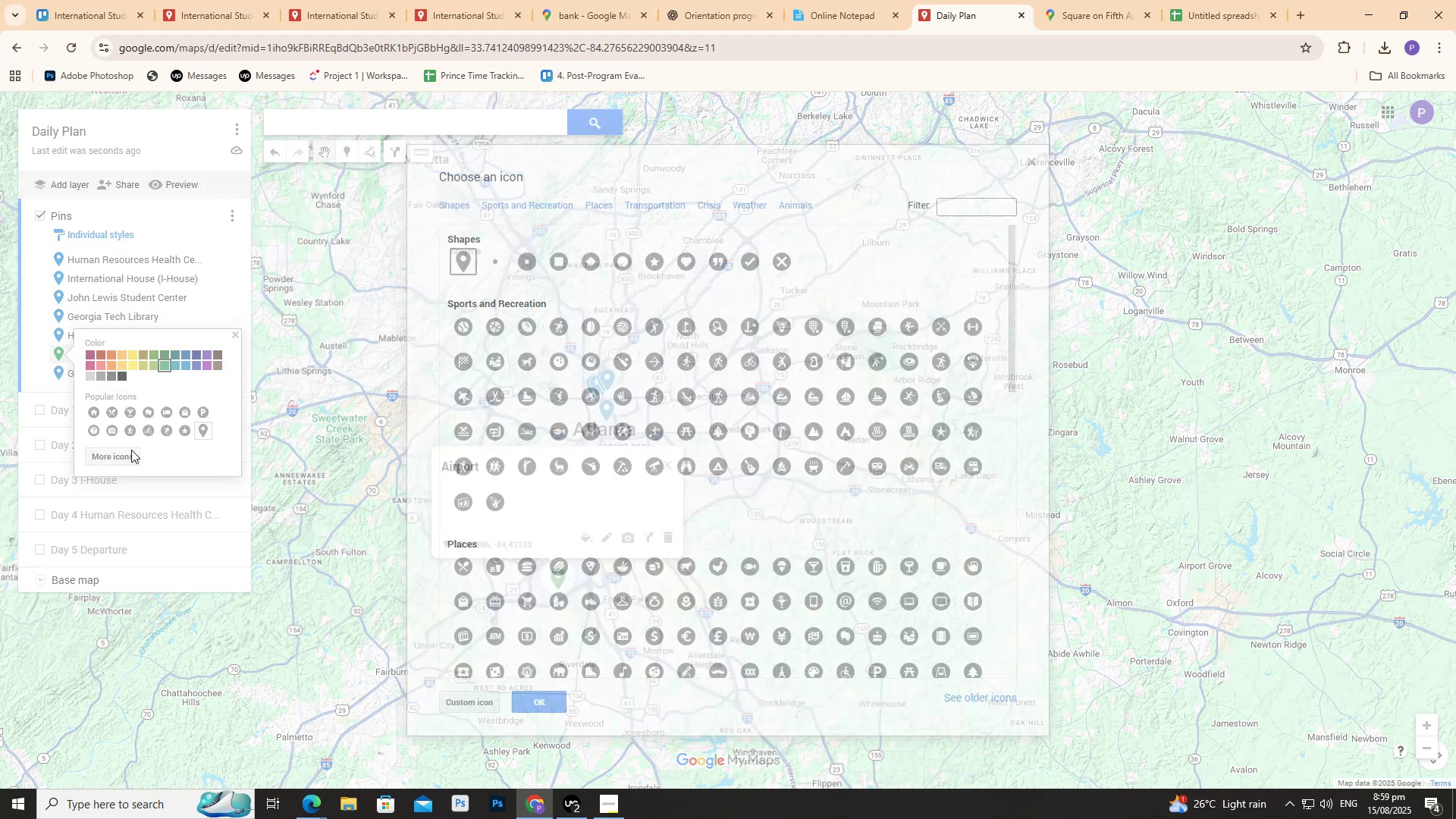 
scroll: coordinate [681, 472], scroll_direction: down, amount: 1.0
 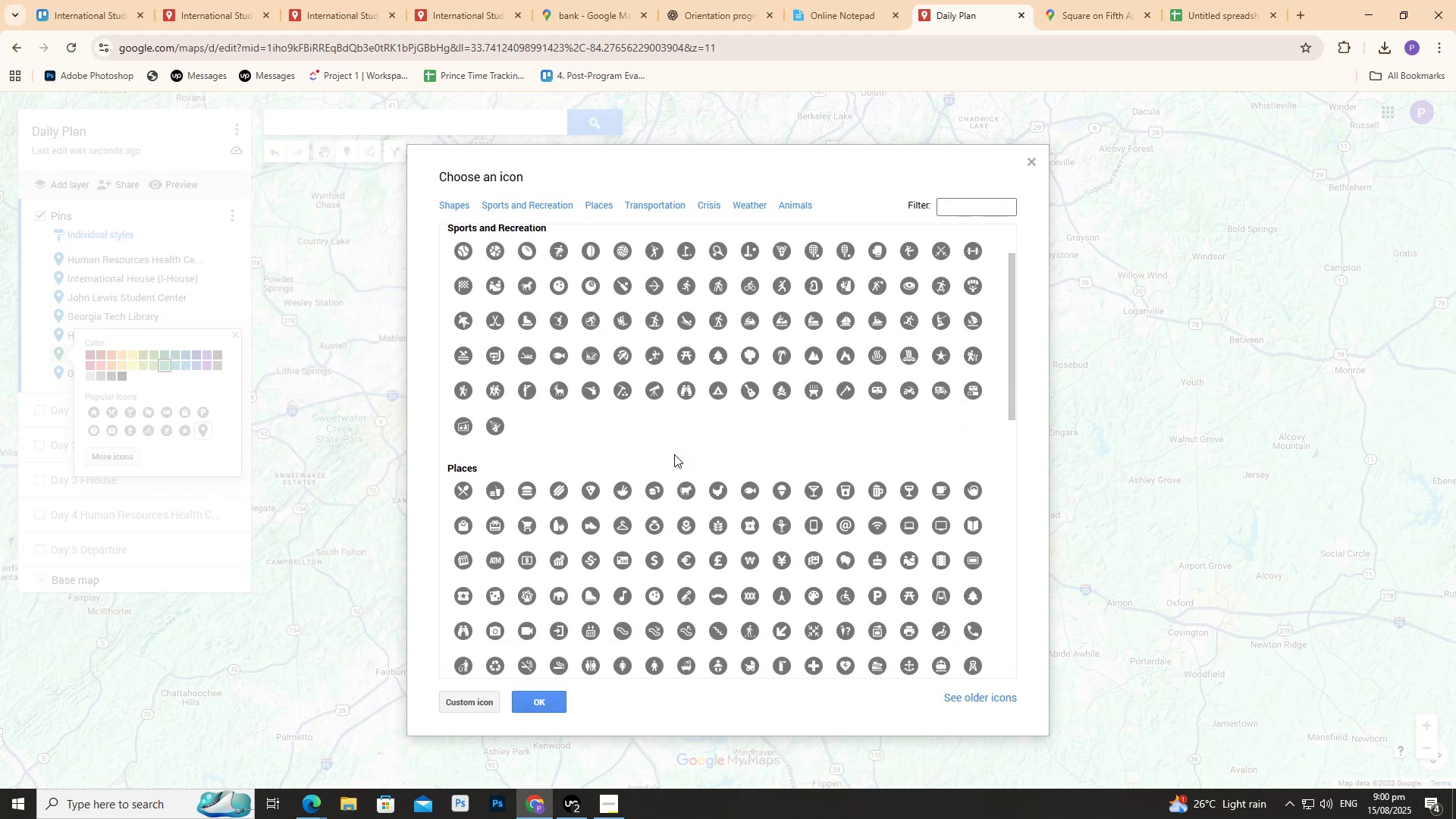 
wait(7.92)
 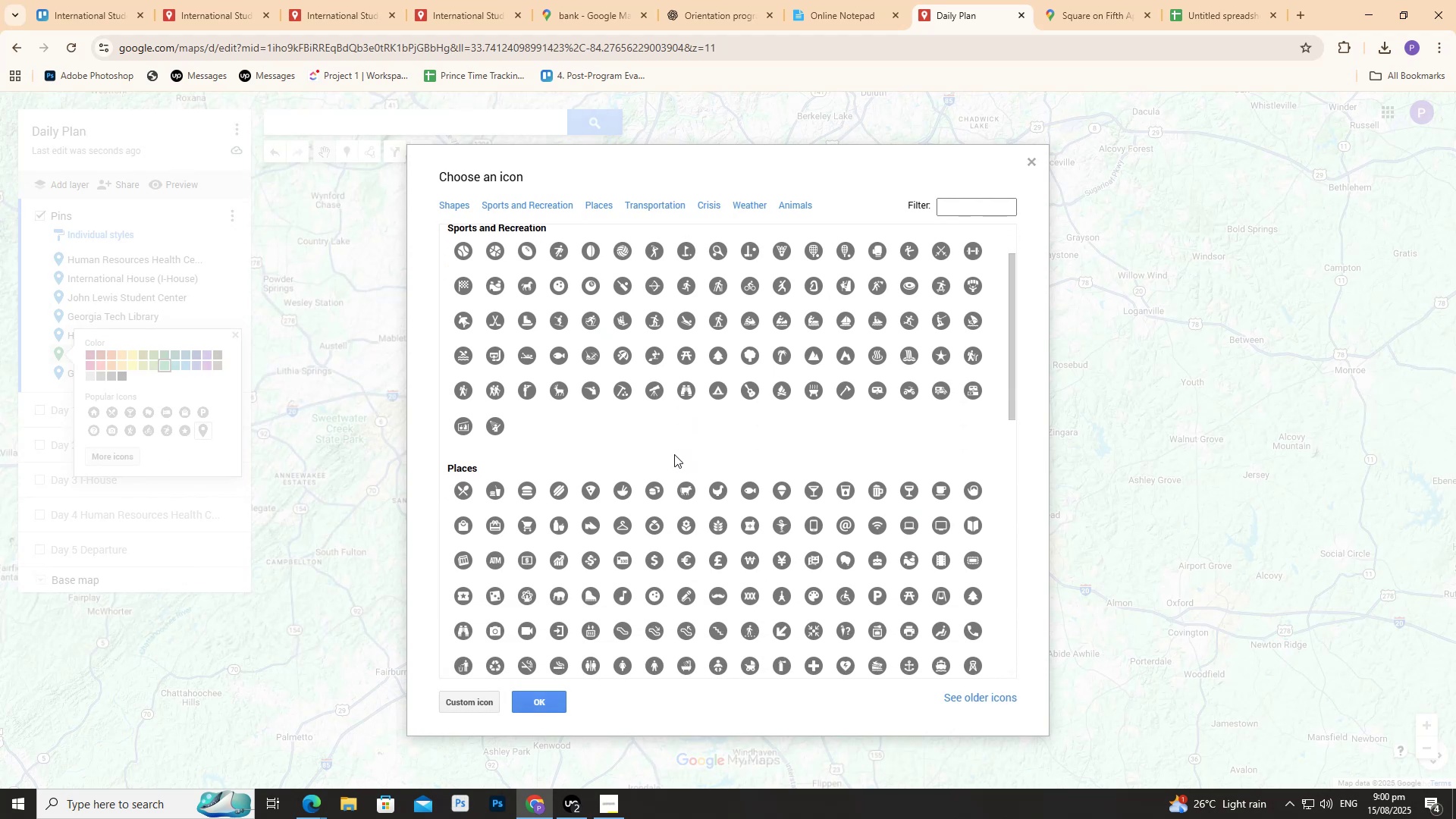 
scroll: coordinate [567, 472], scroll_direction: down, amount: 3.0
 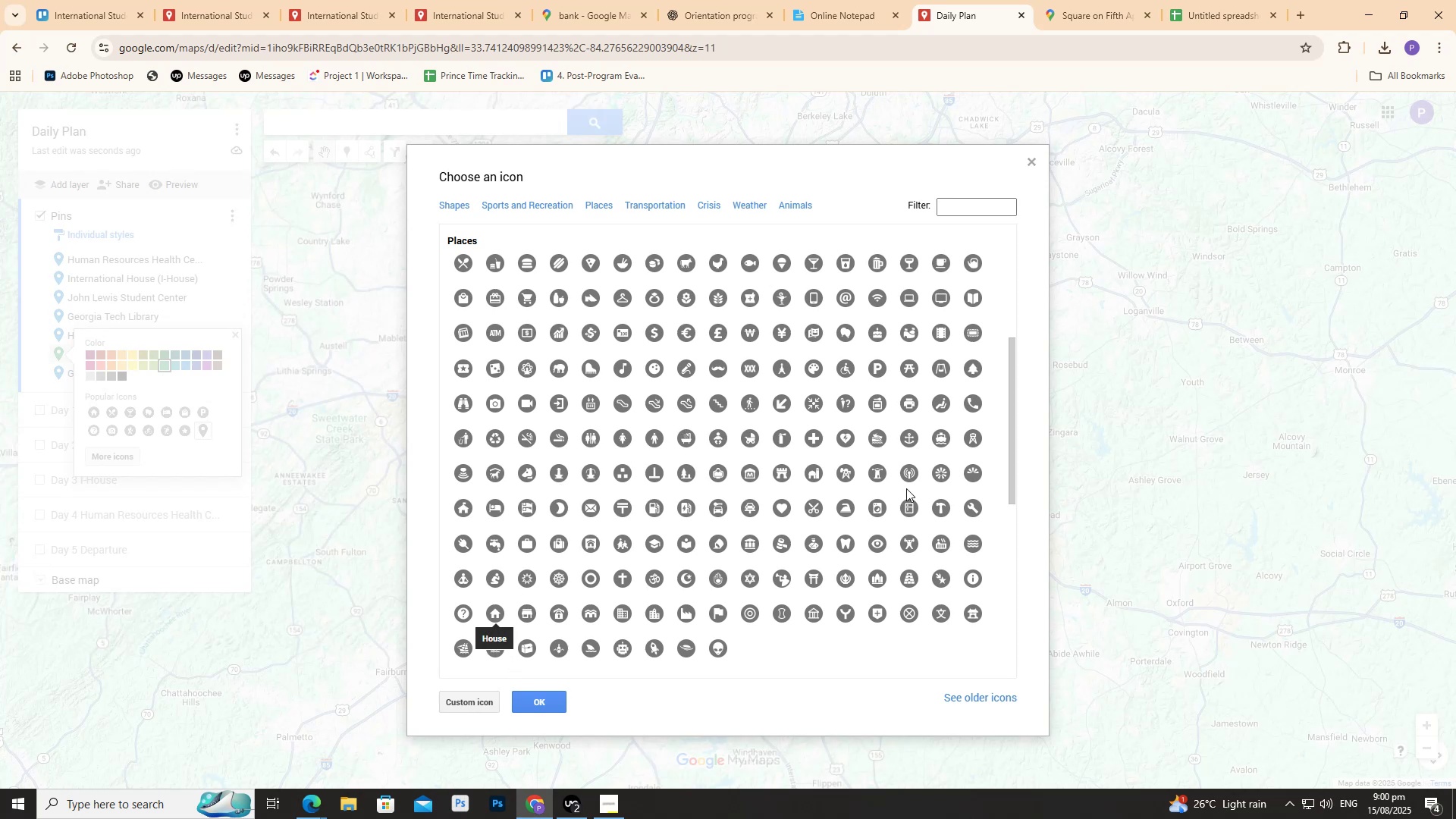 
wait(6.12)
 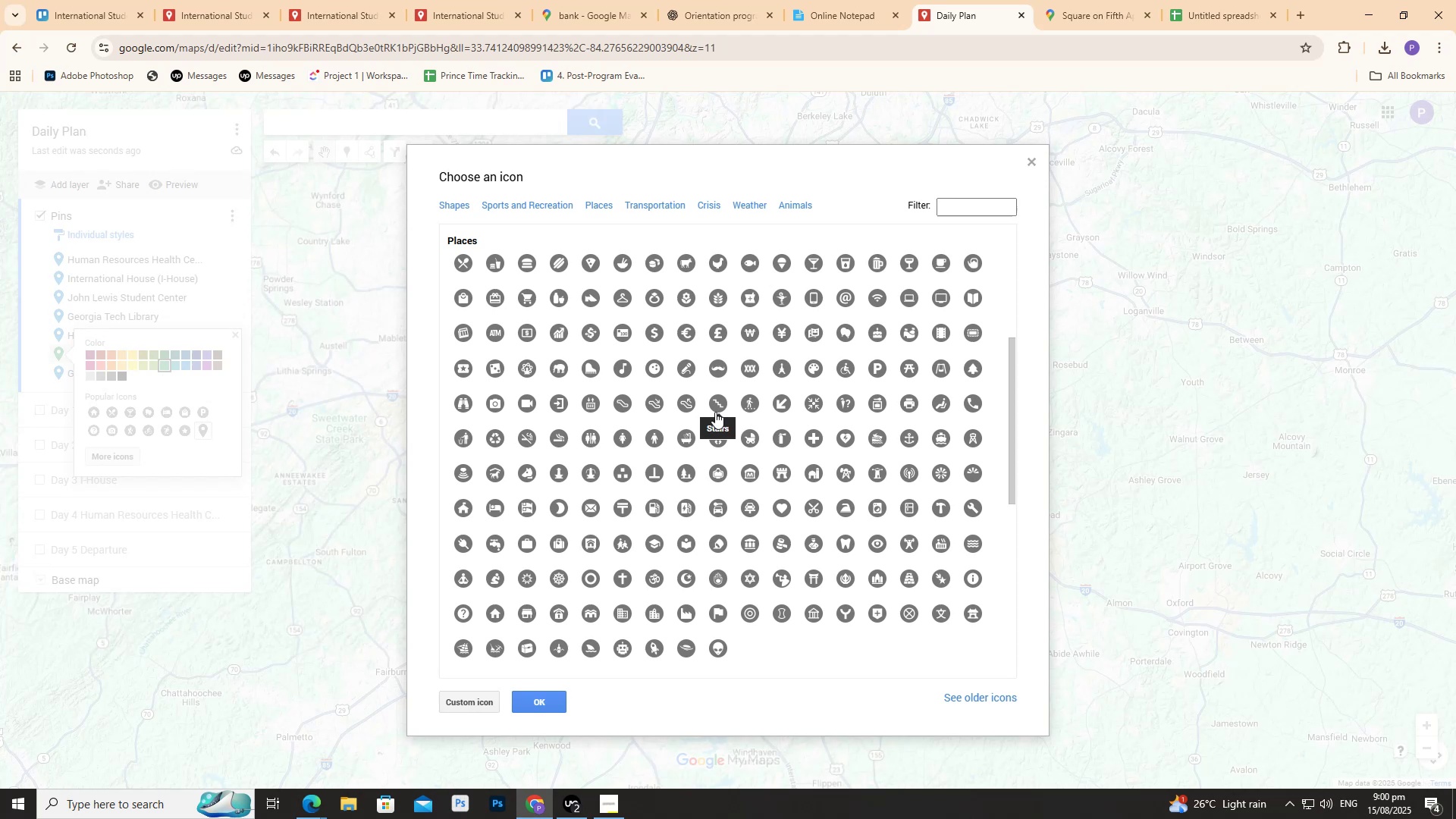 
left_click([981, 202])
 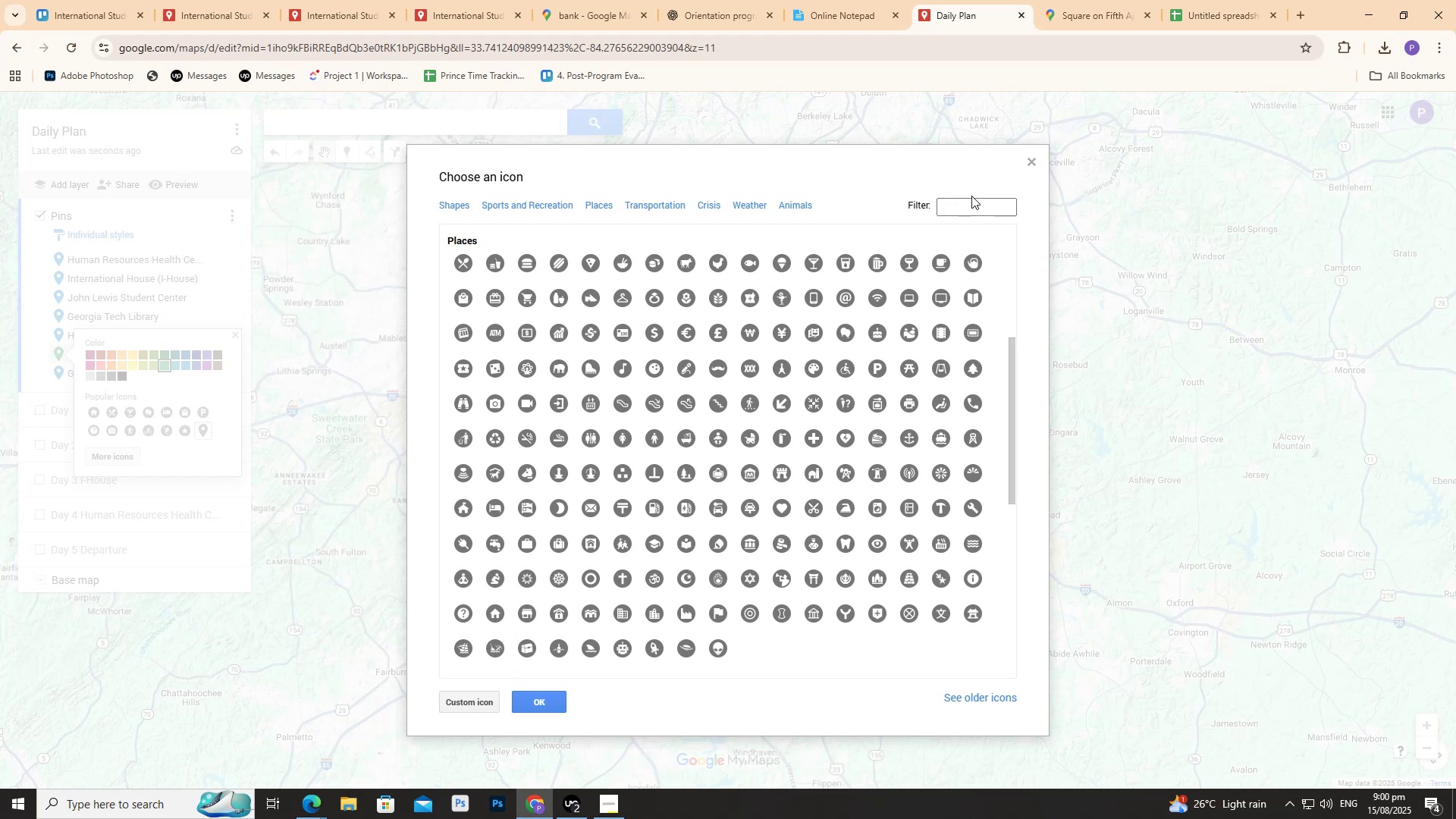 
type(air)
 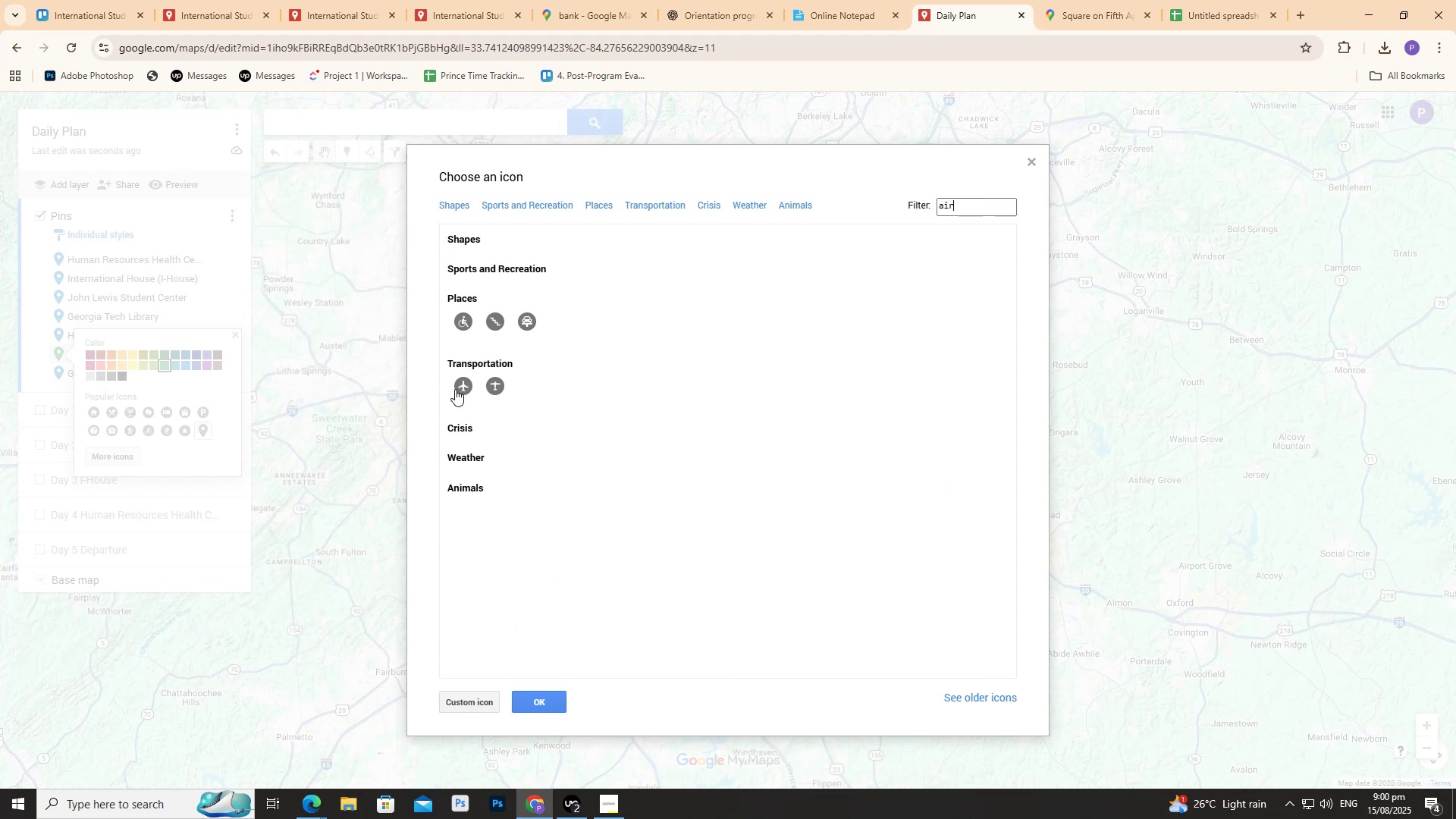 
left_click([456, 388])
 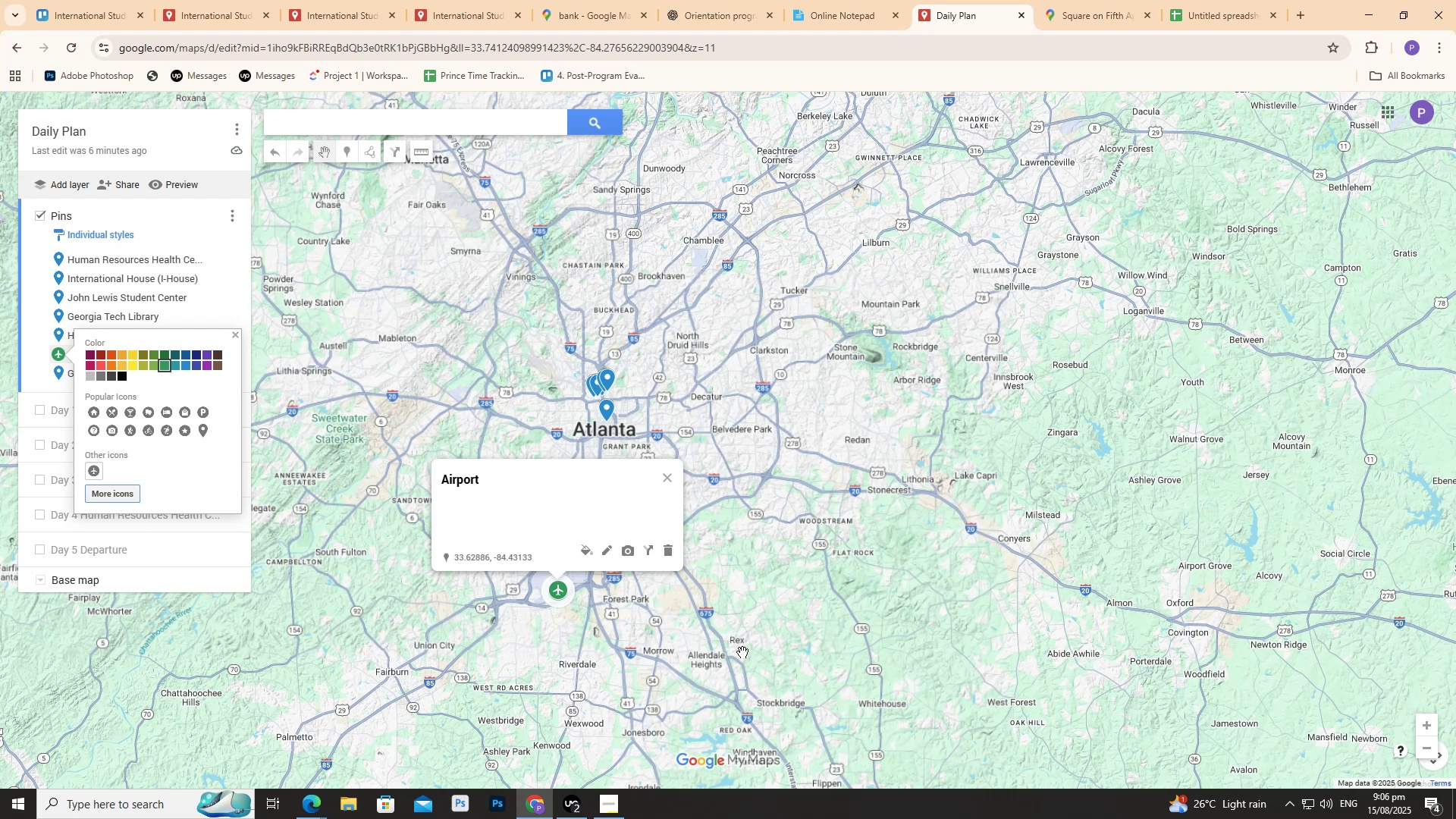 
wait(385.53)
 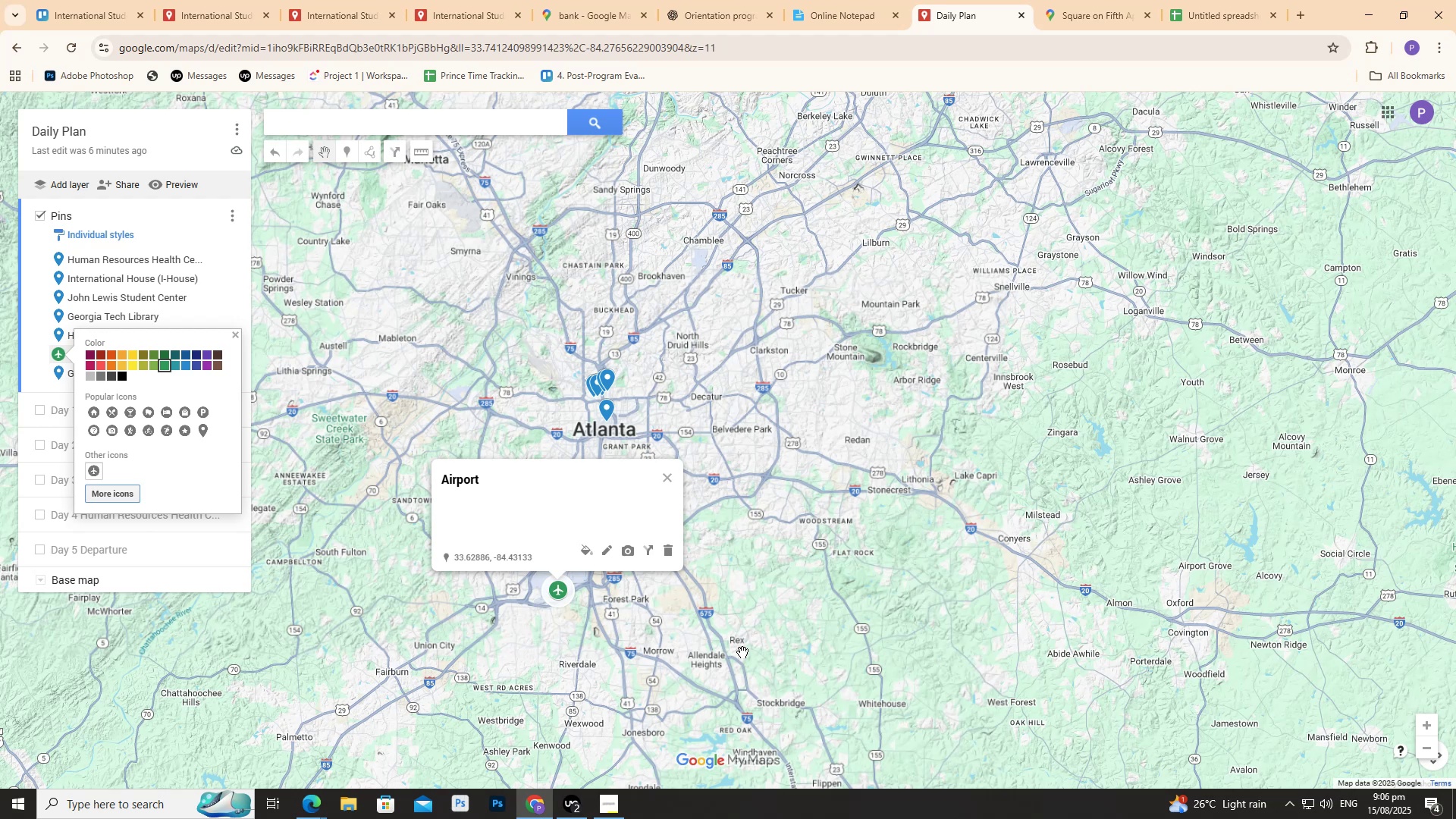 
left_click([62, 377])
 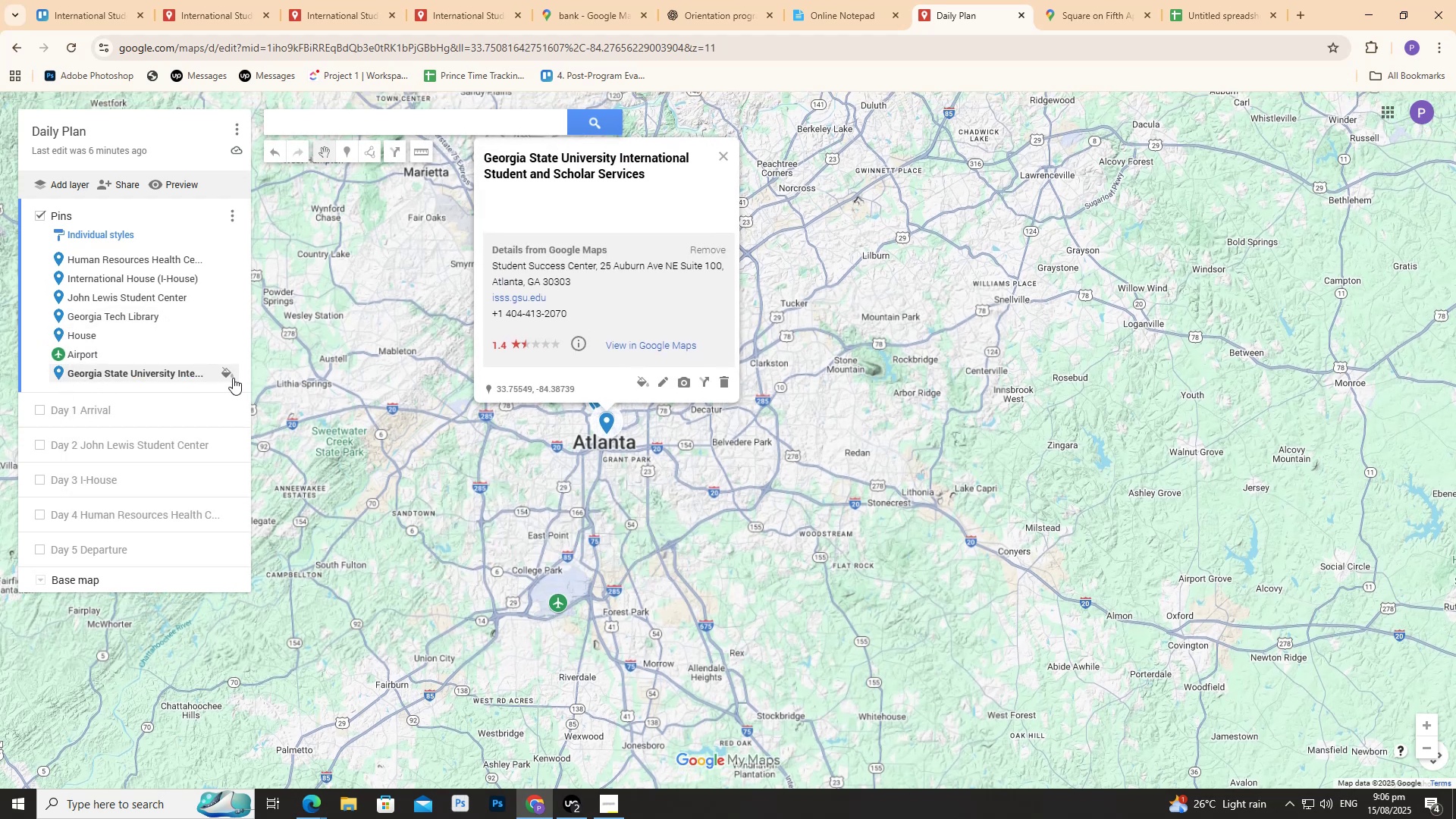 
left_click([230, 369])
 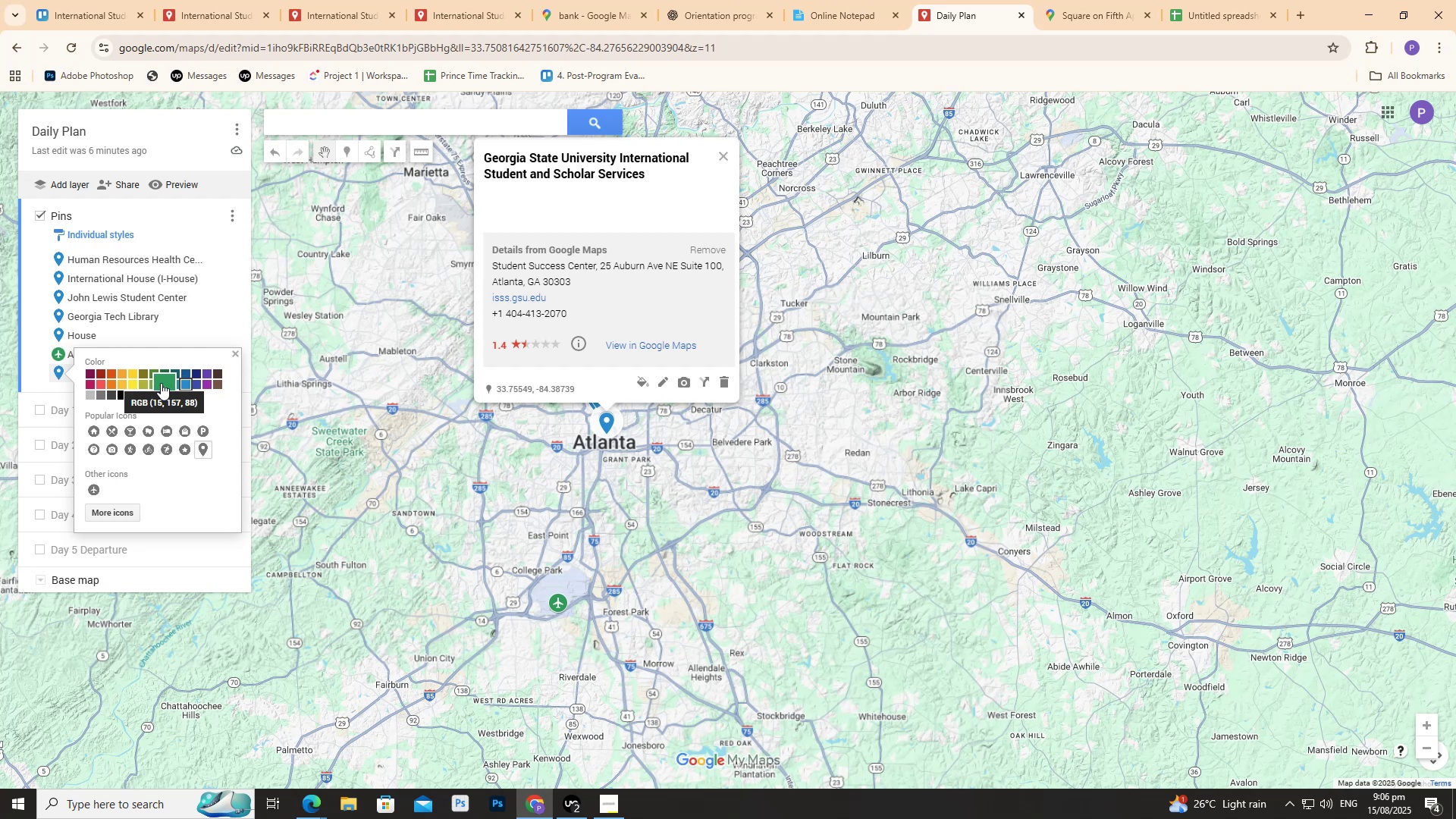 
left_click([161, 383])
 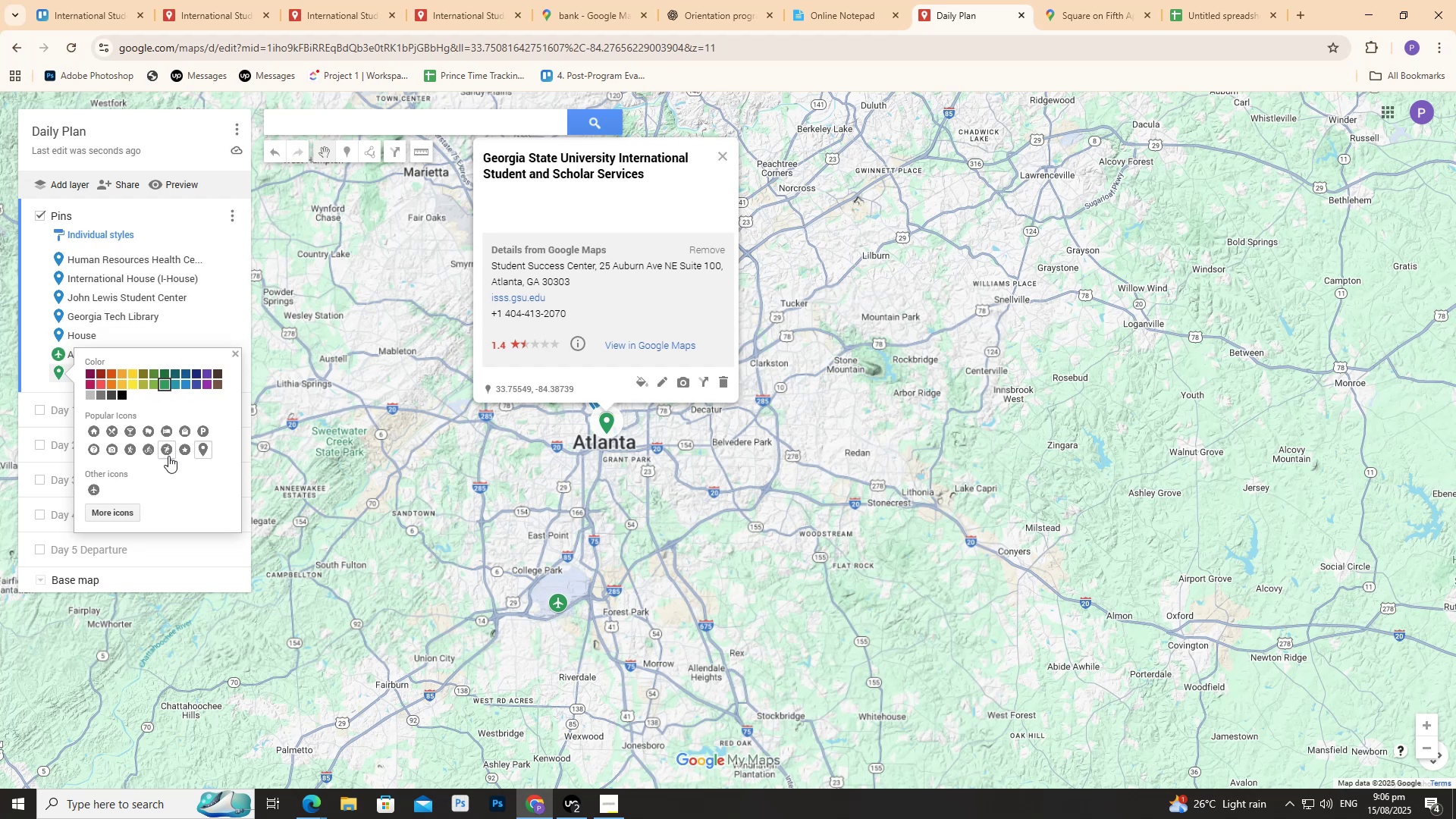 
wait(5.57)
 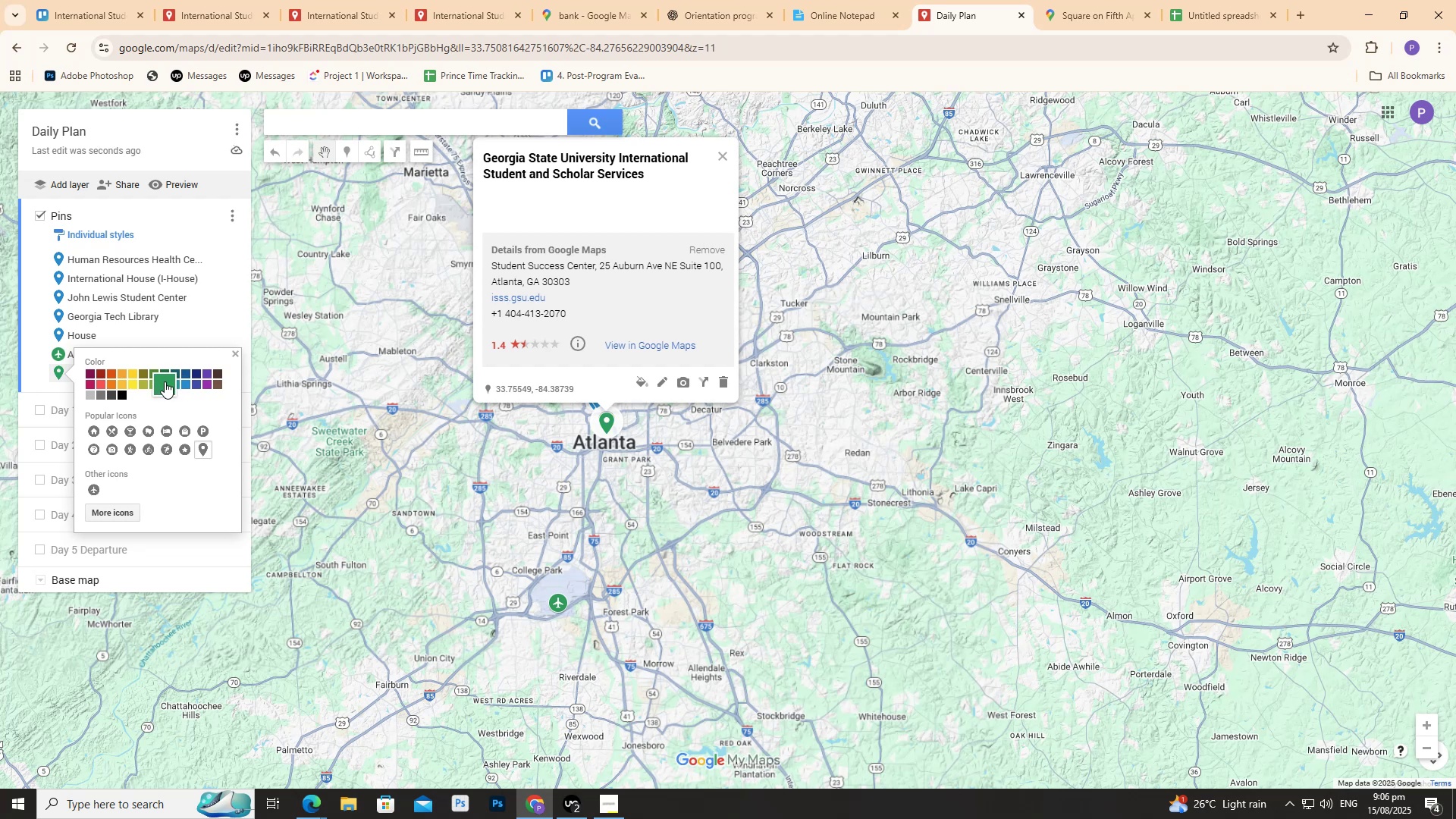 
left_click([88, 485])
 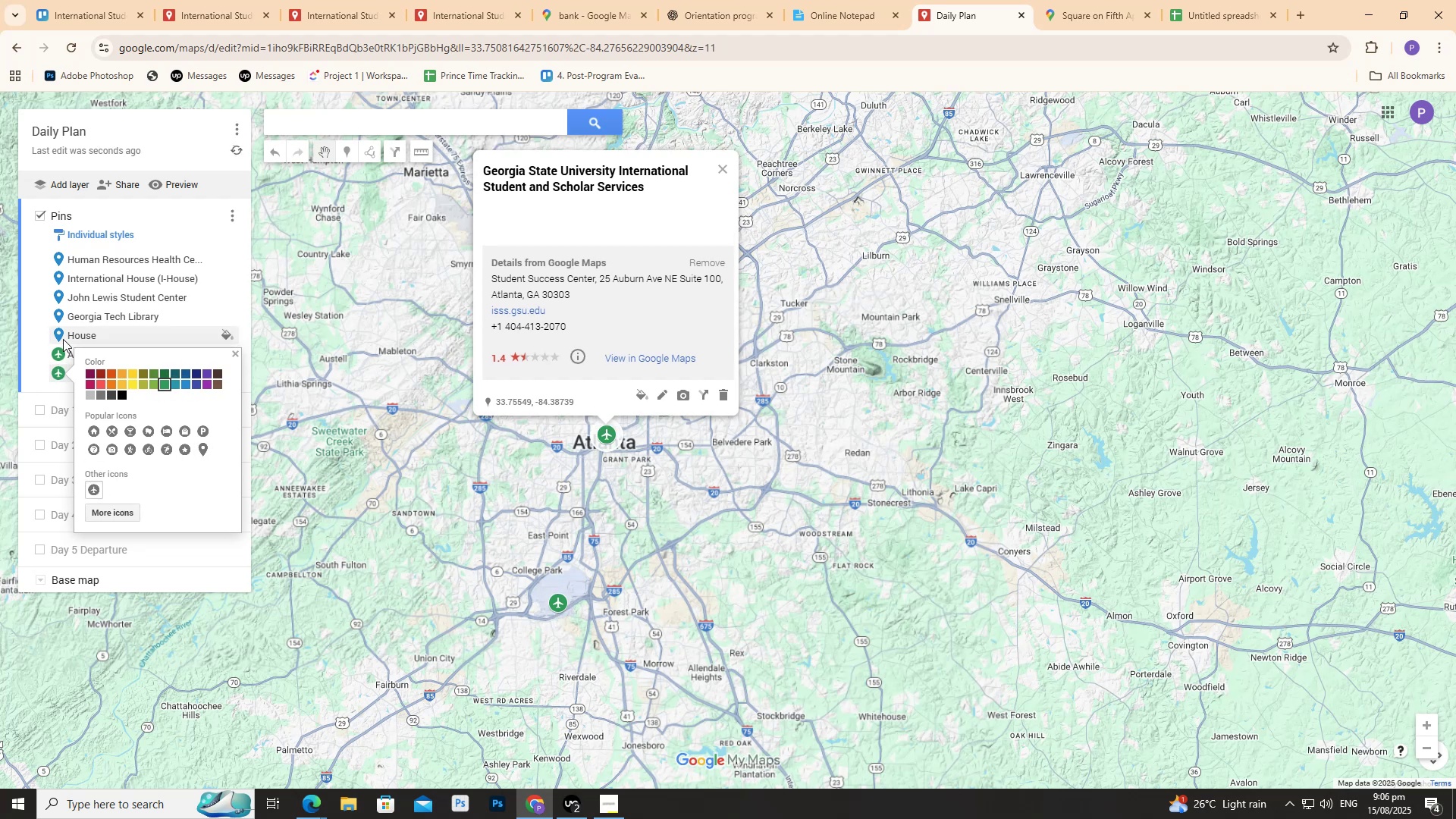 
left_click([63, 337])
 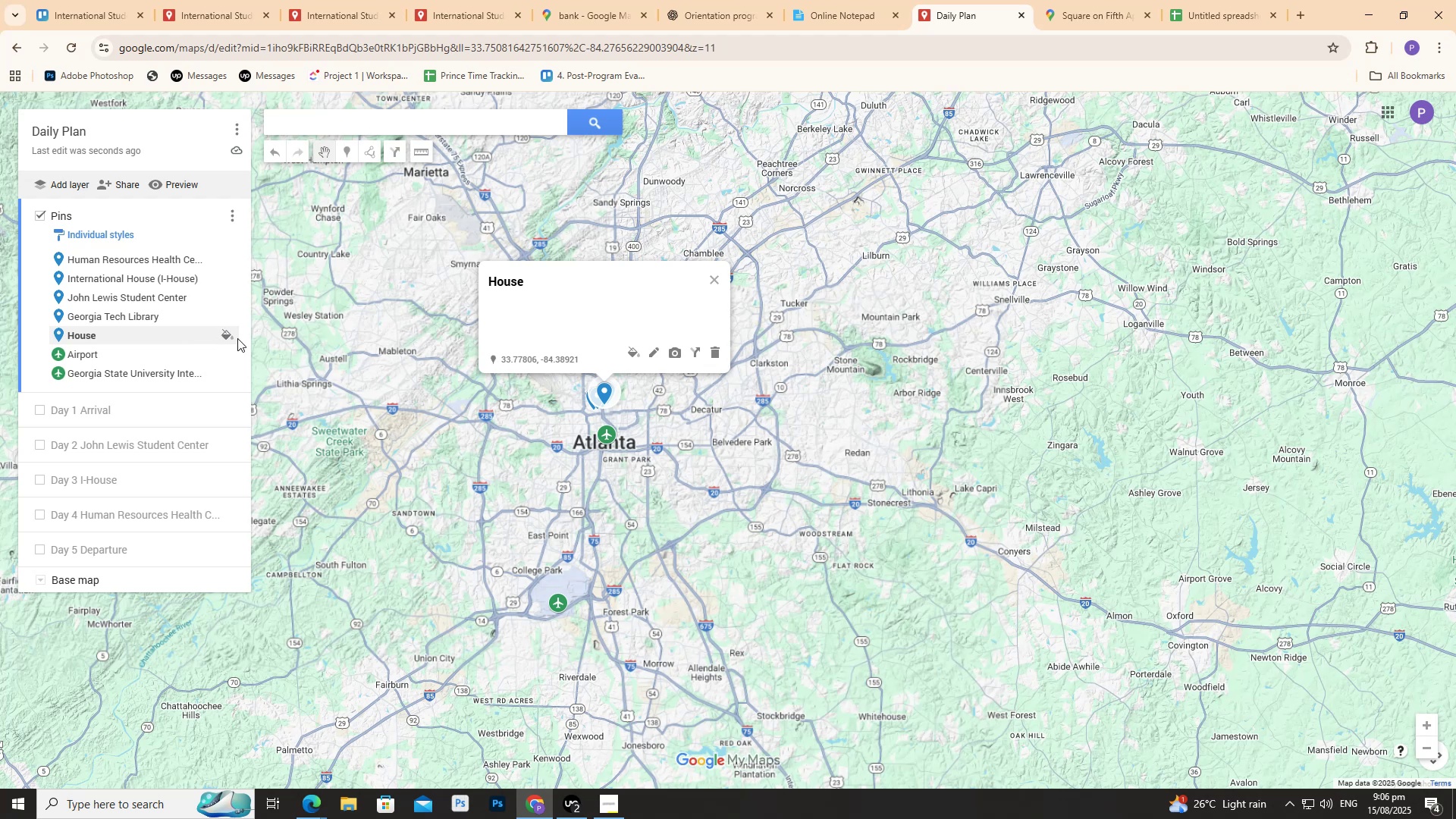 
left_click([226, 337])
 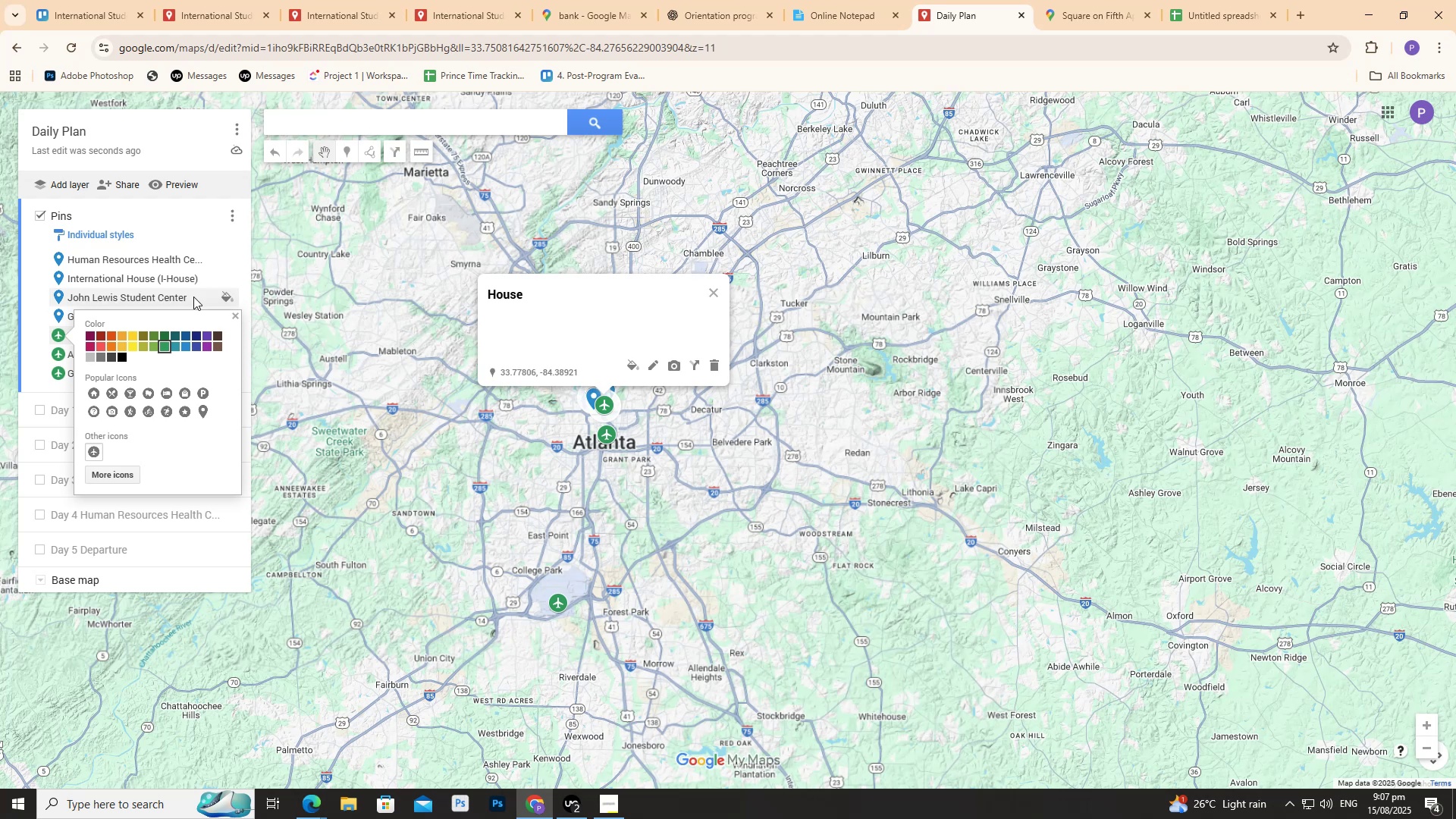 
wait(17.29)
 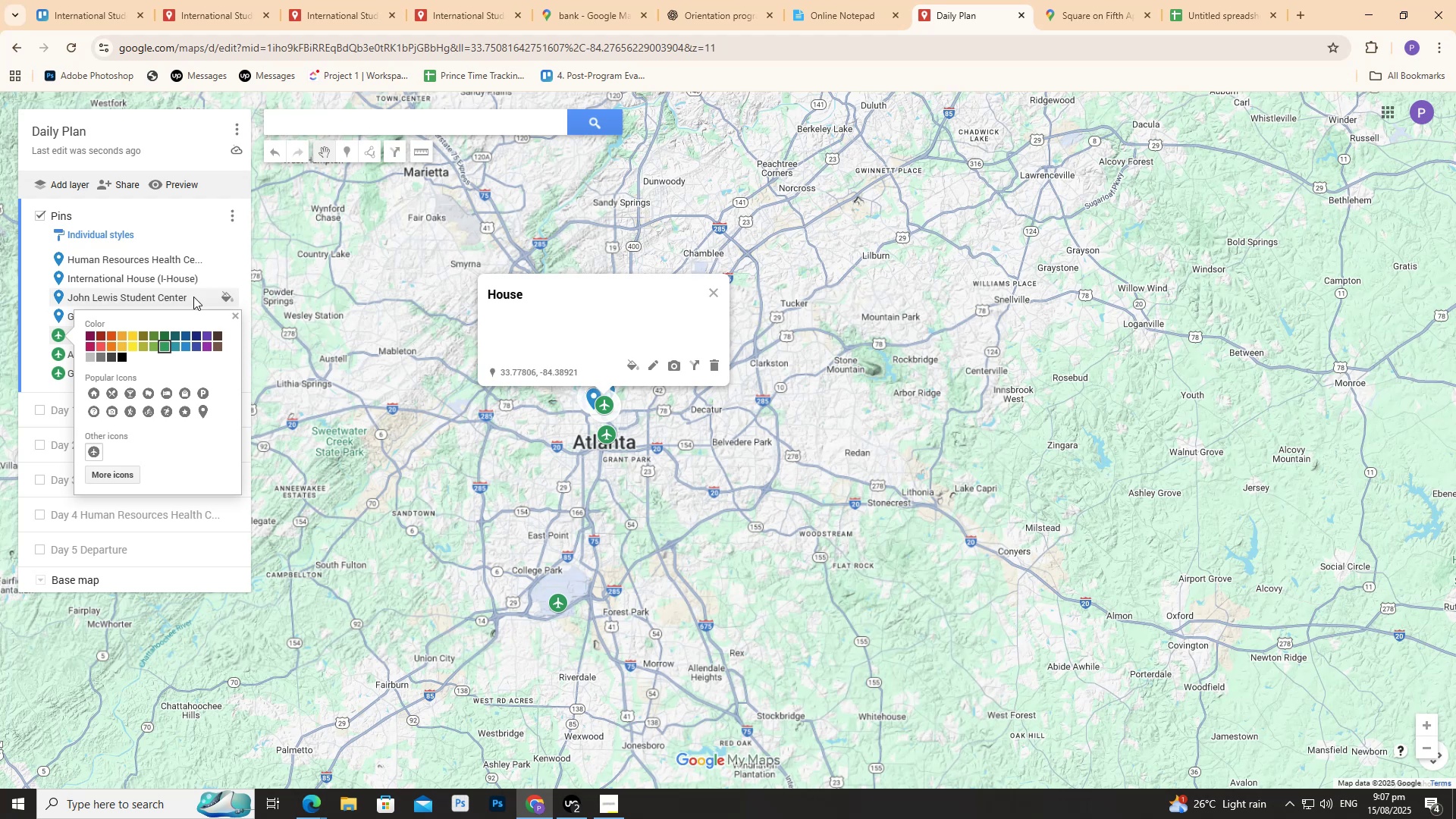 
left_click([188, 346])
 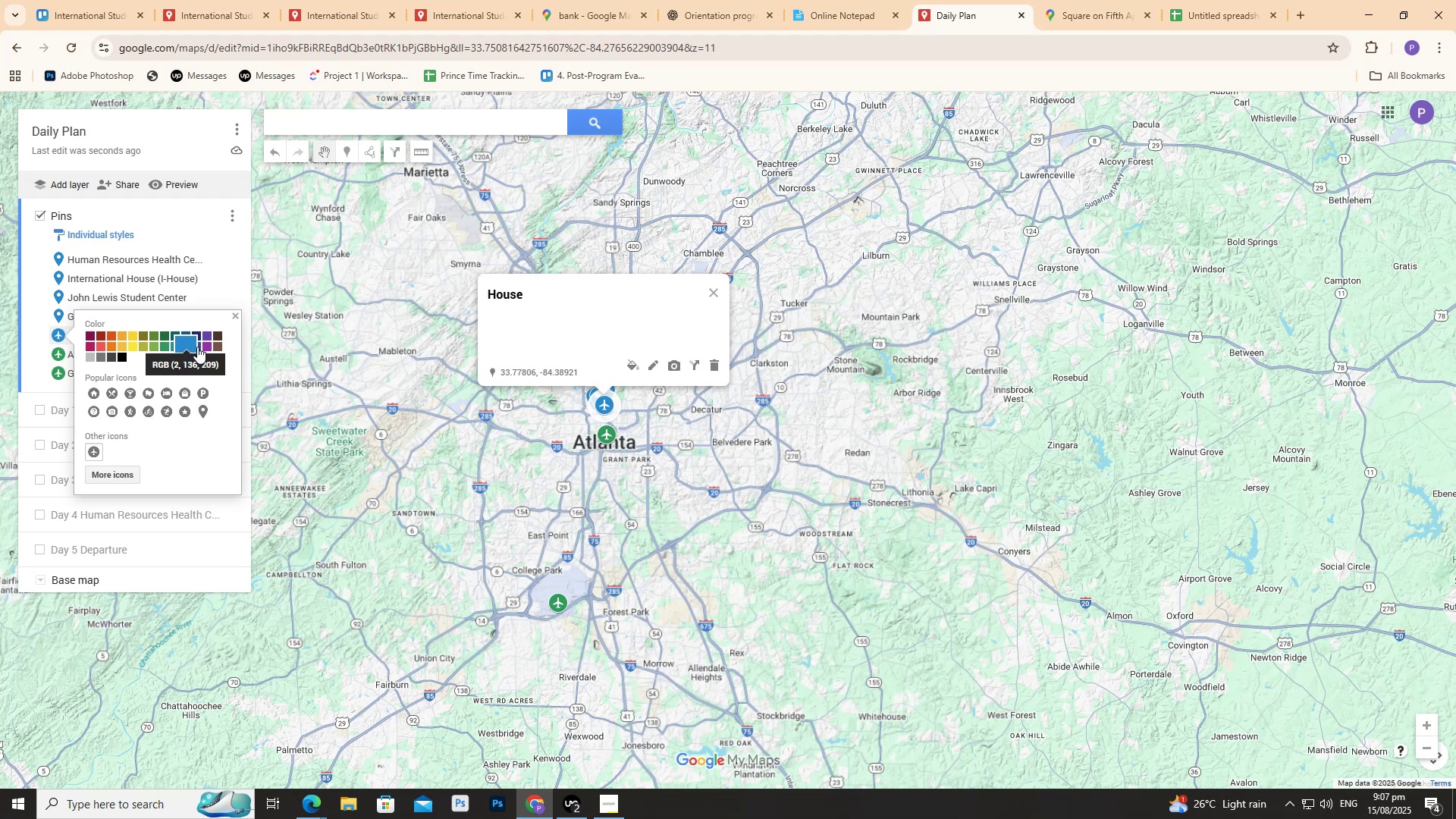 
left_click([213, 334])
 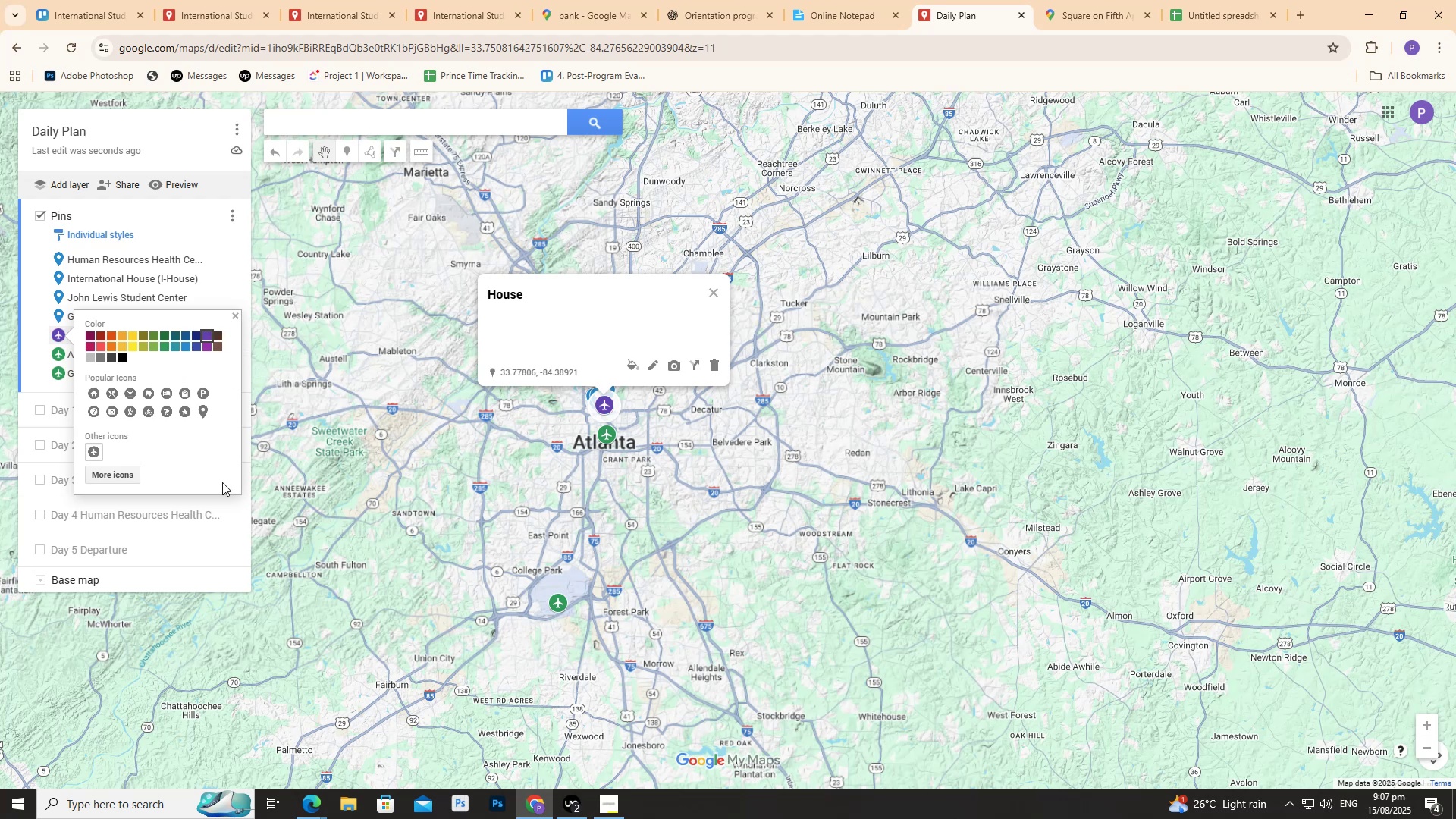 
wait(7.47)
 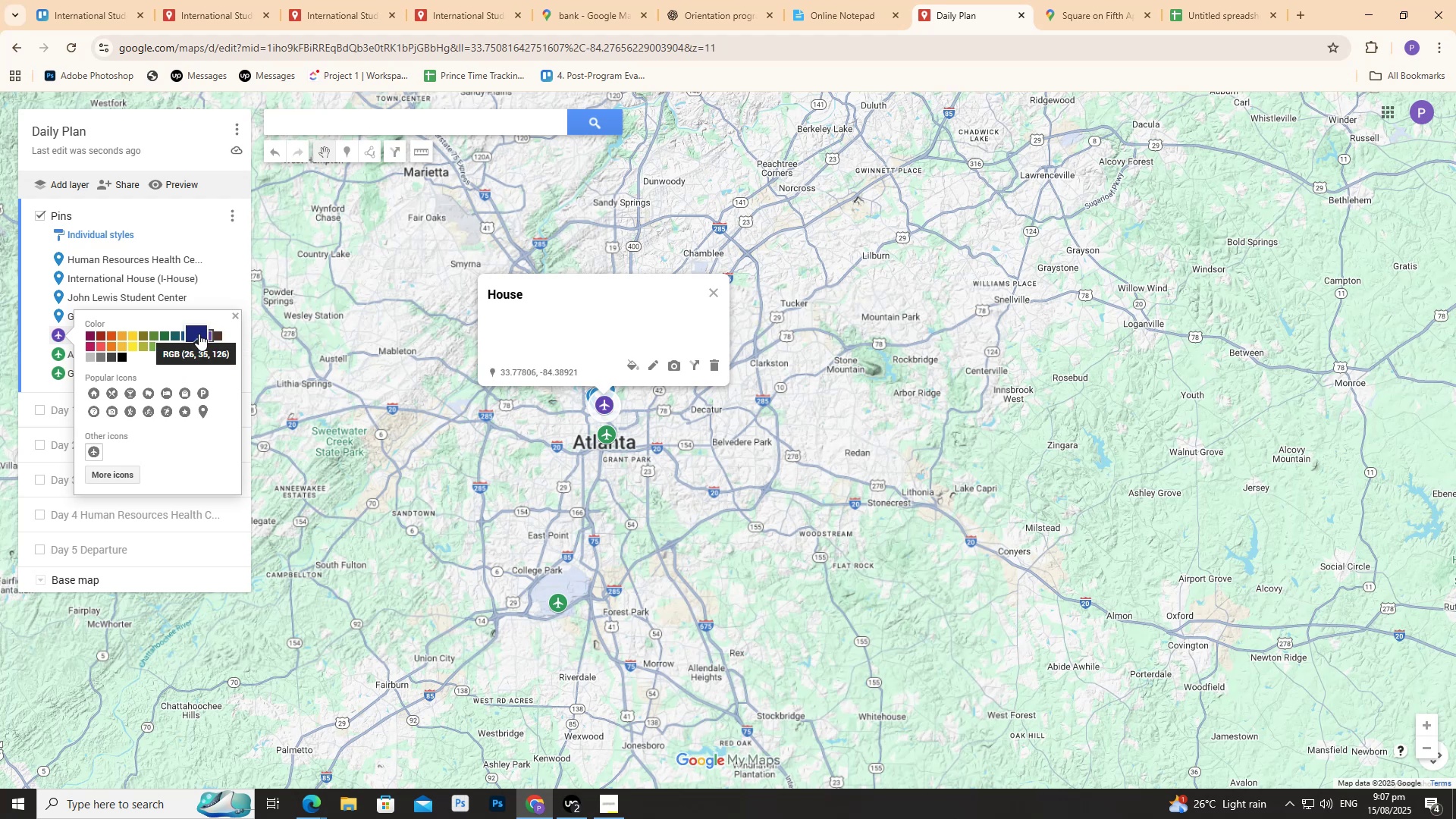 
left_click([52, 351])
 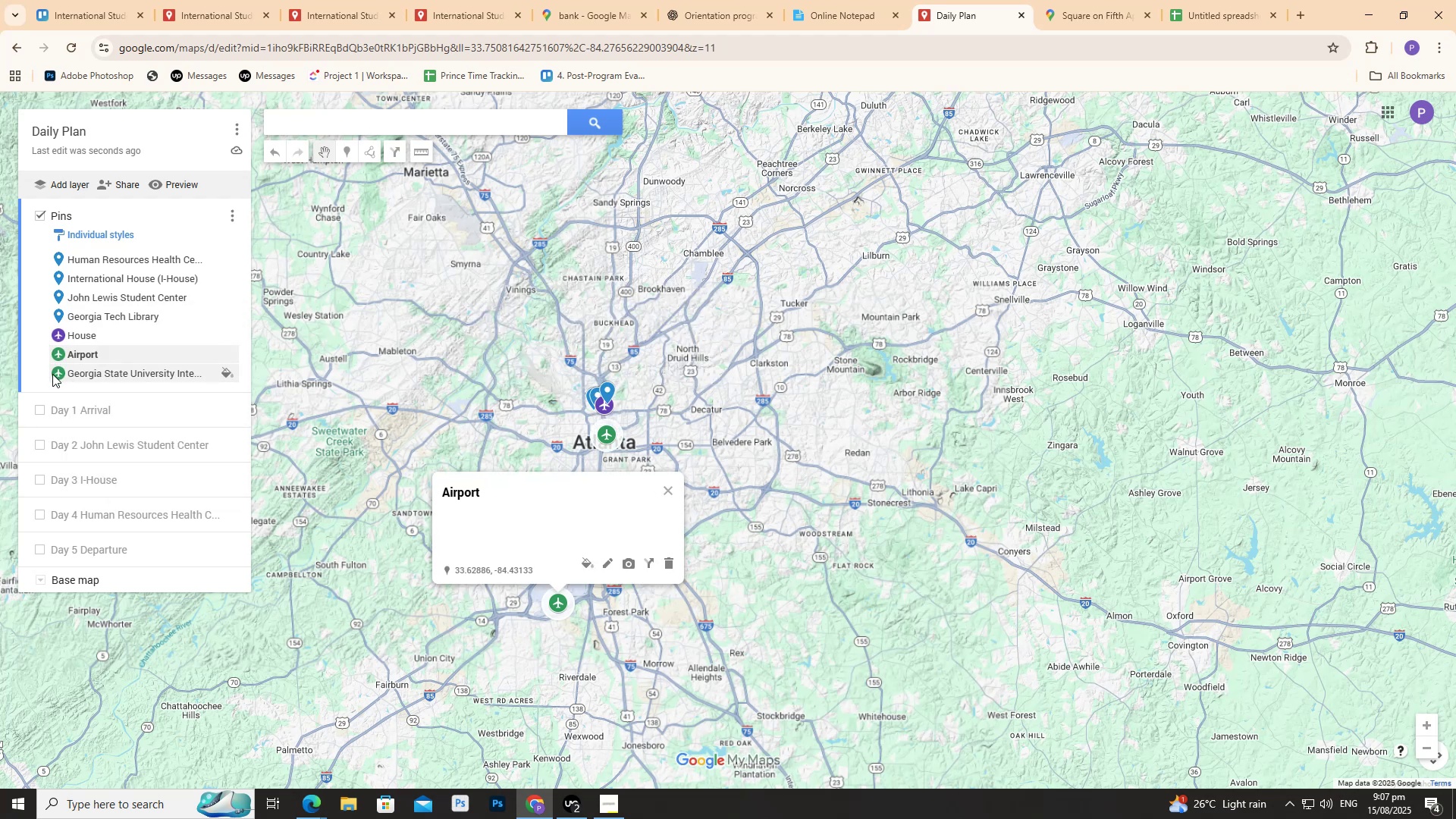 
left_click([52, 374])
 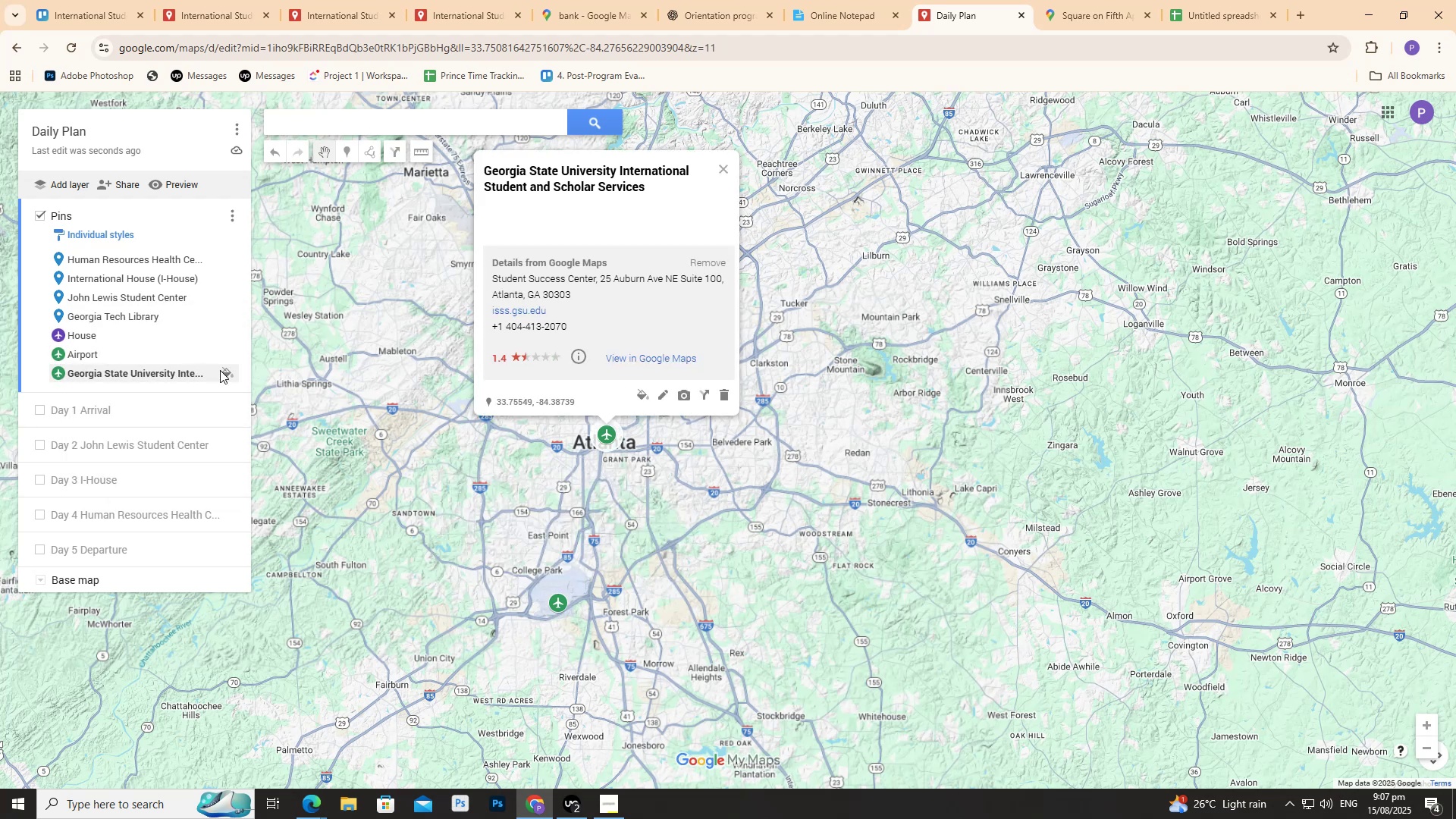 
left_click([229, 372])
 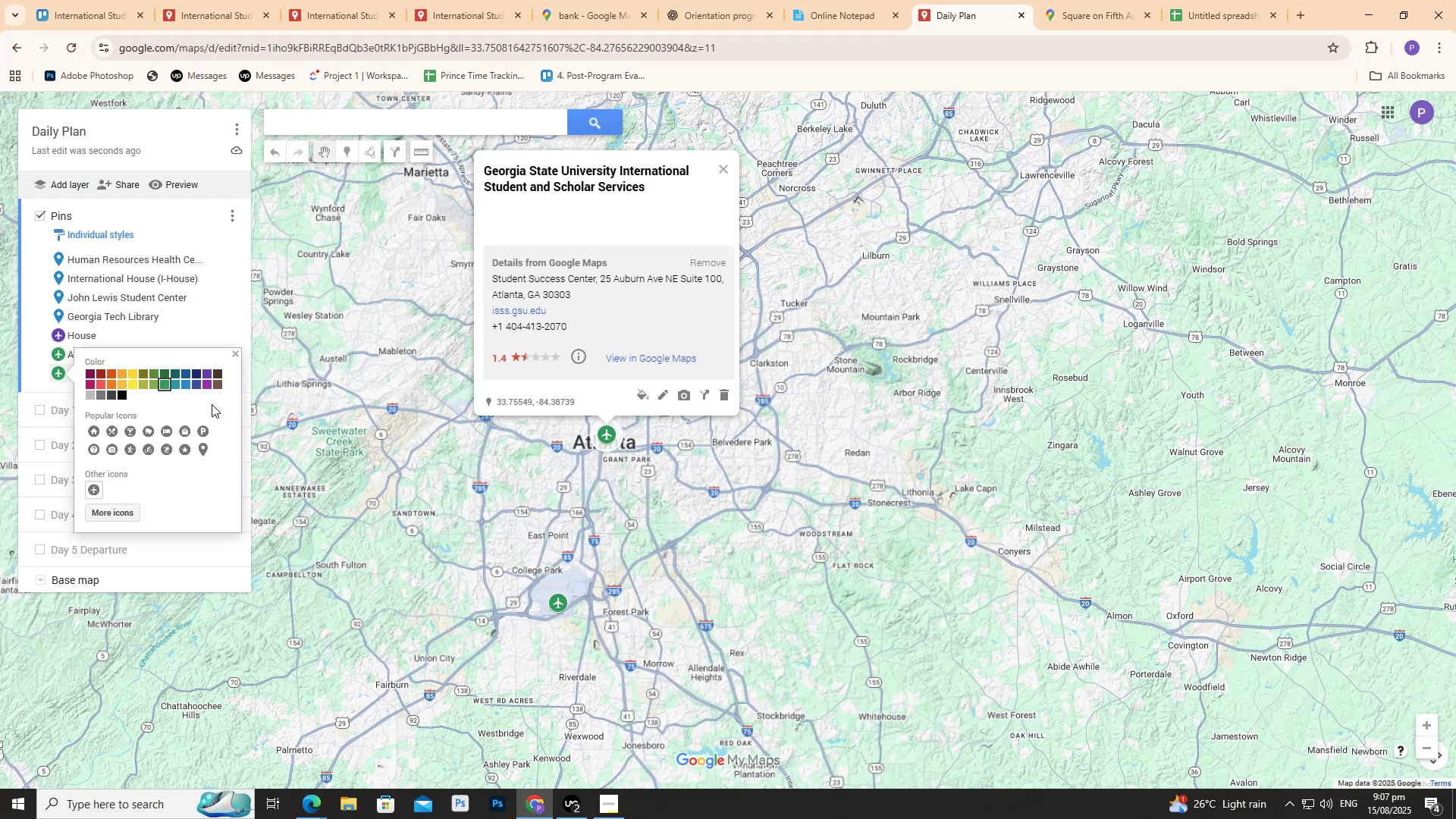 
scroll: coordinate [177, 228], scroll_direction: up, amount: 5.0
 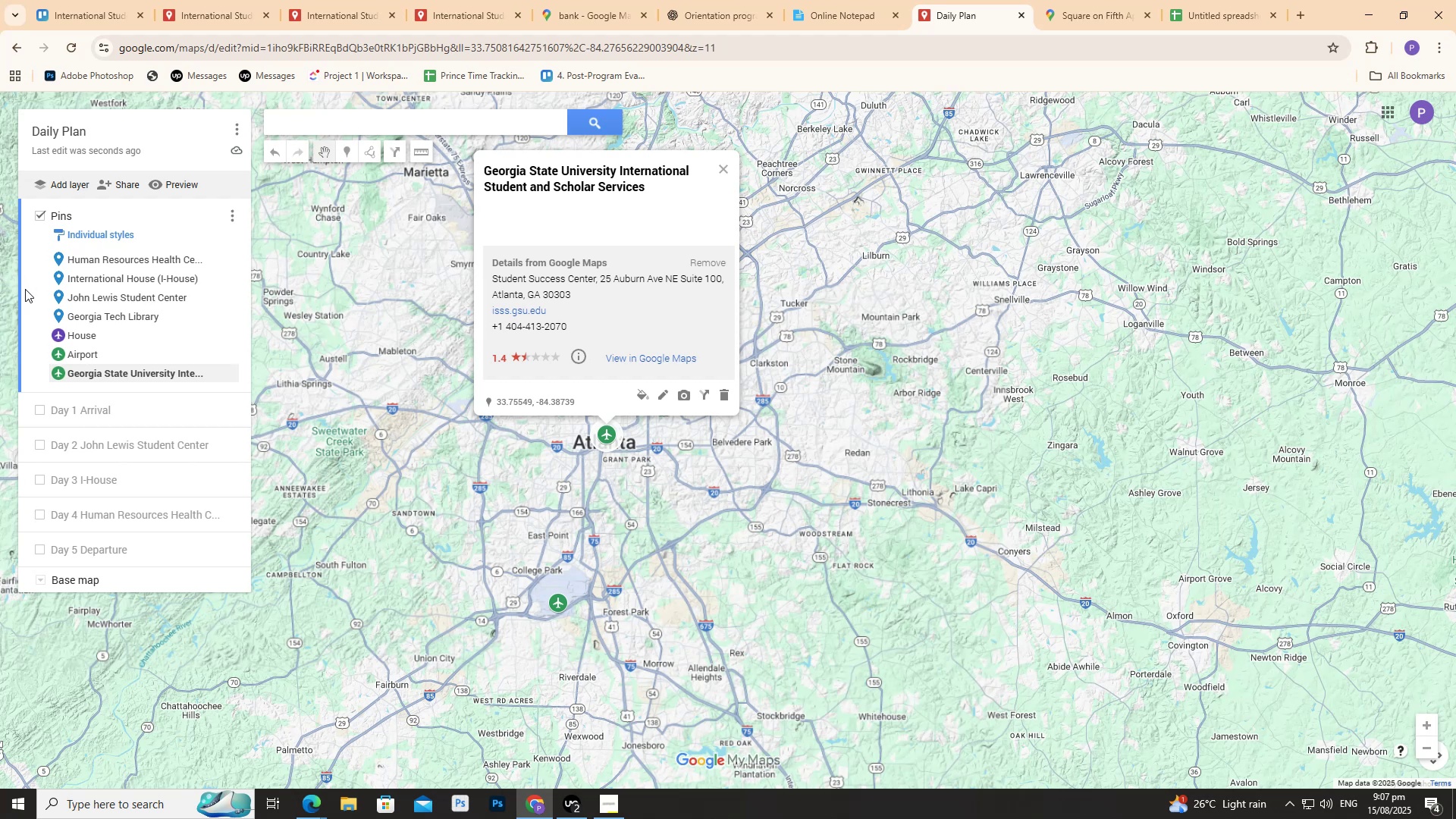 
wait(14.26)
 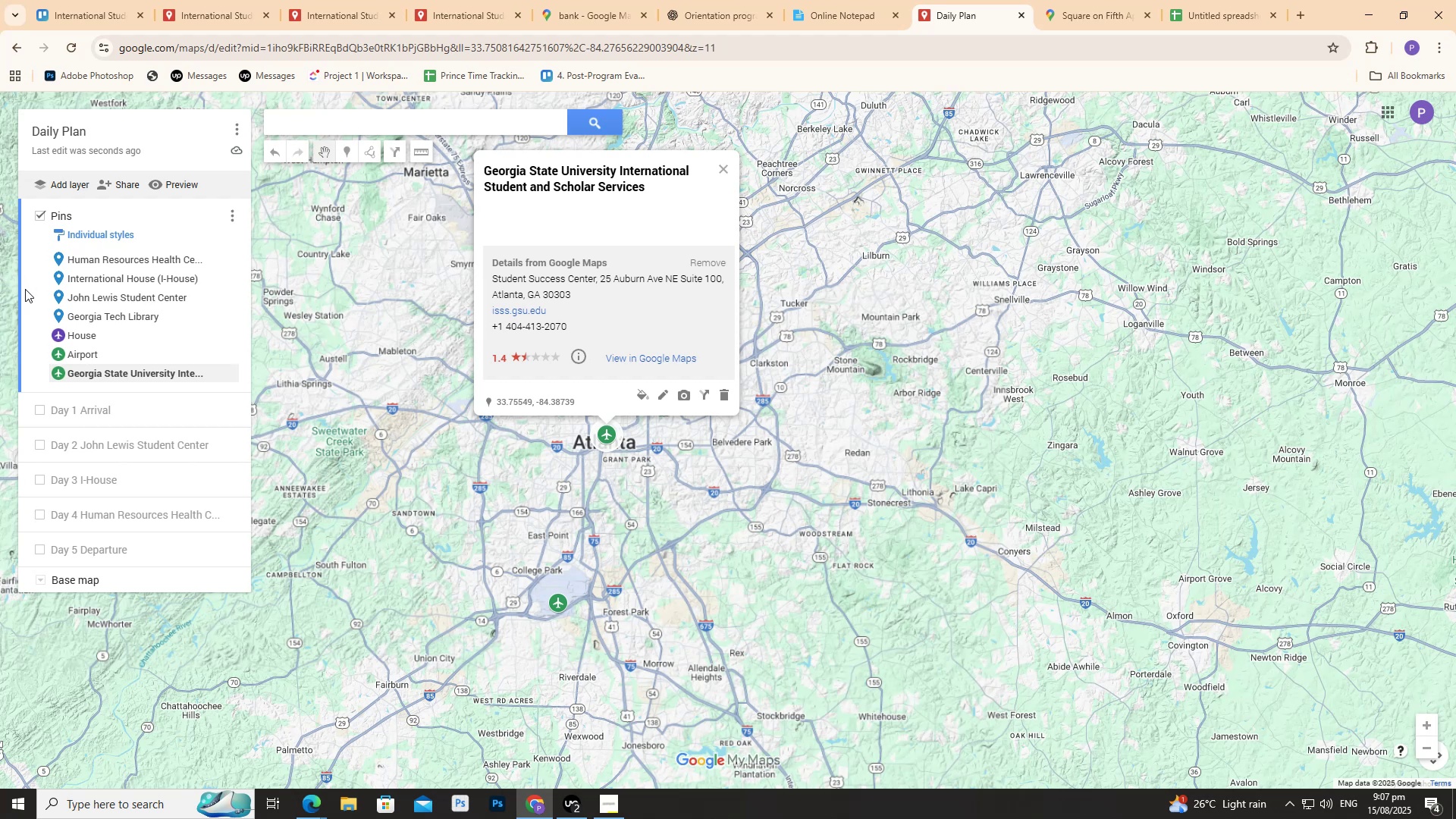 
left_click([233, 120])
 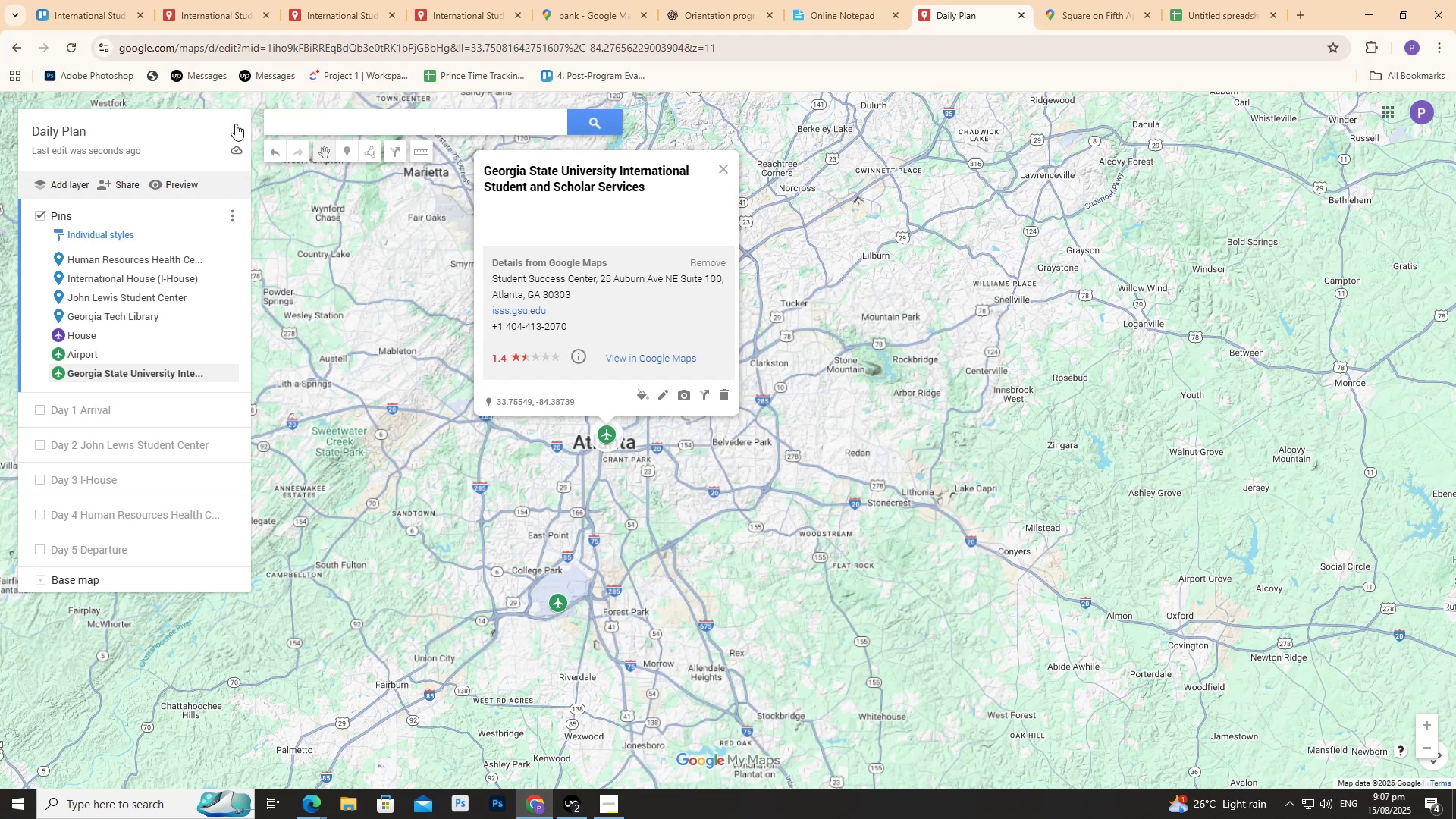 
left_click([235, 124])
 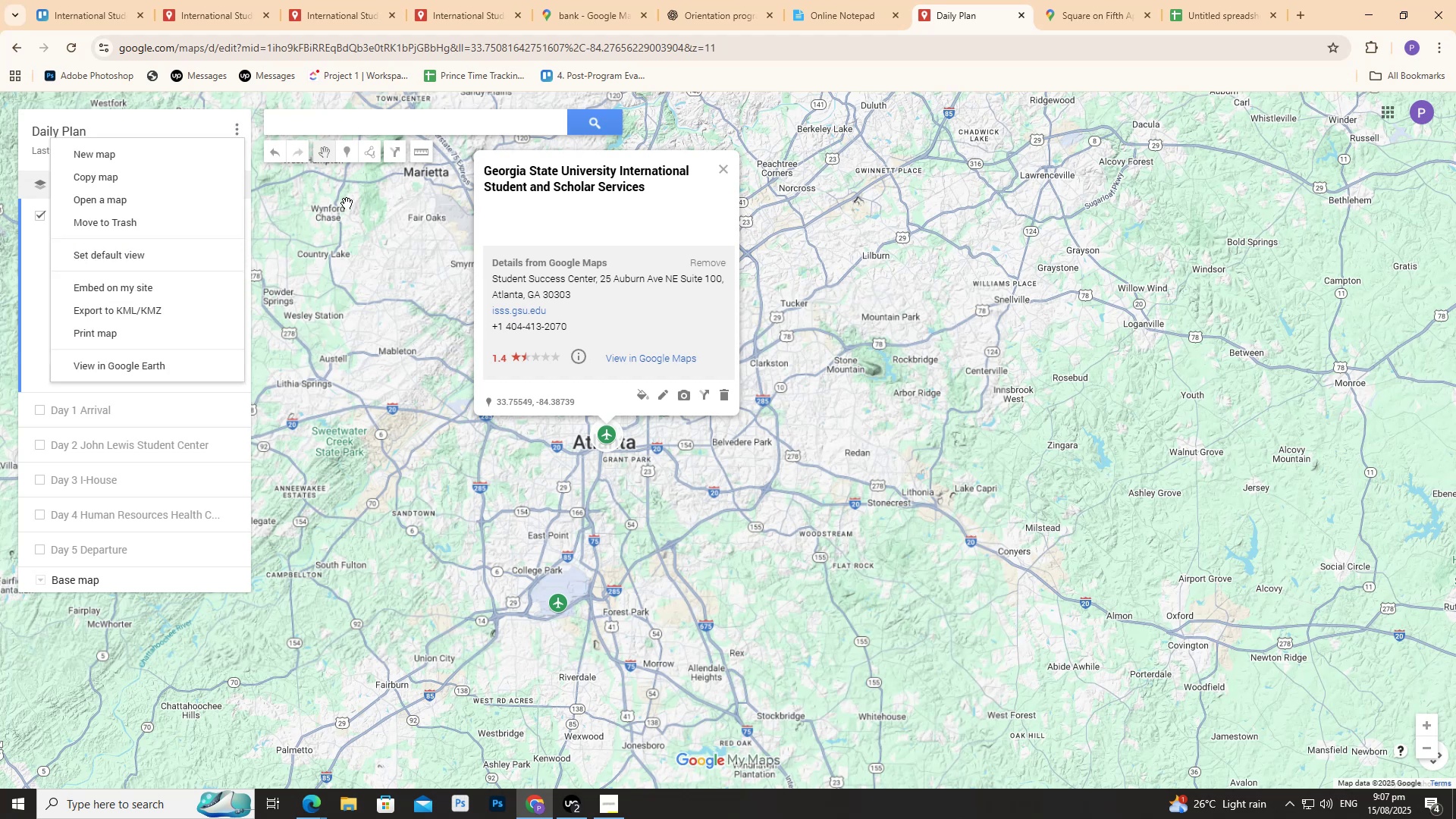 
left_click([334, 196])
 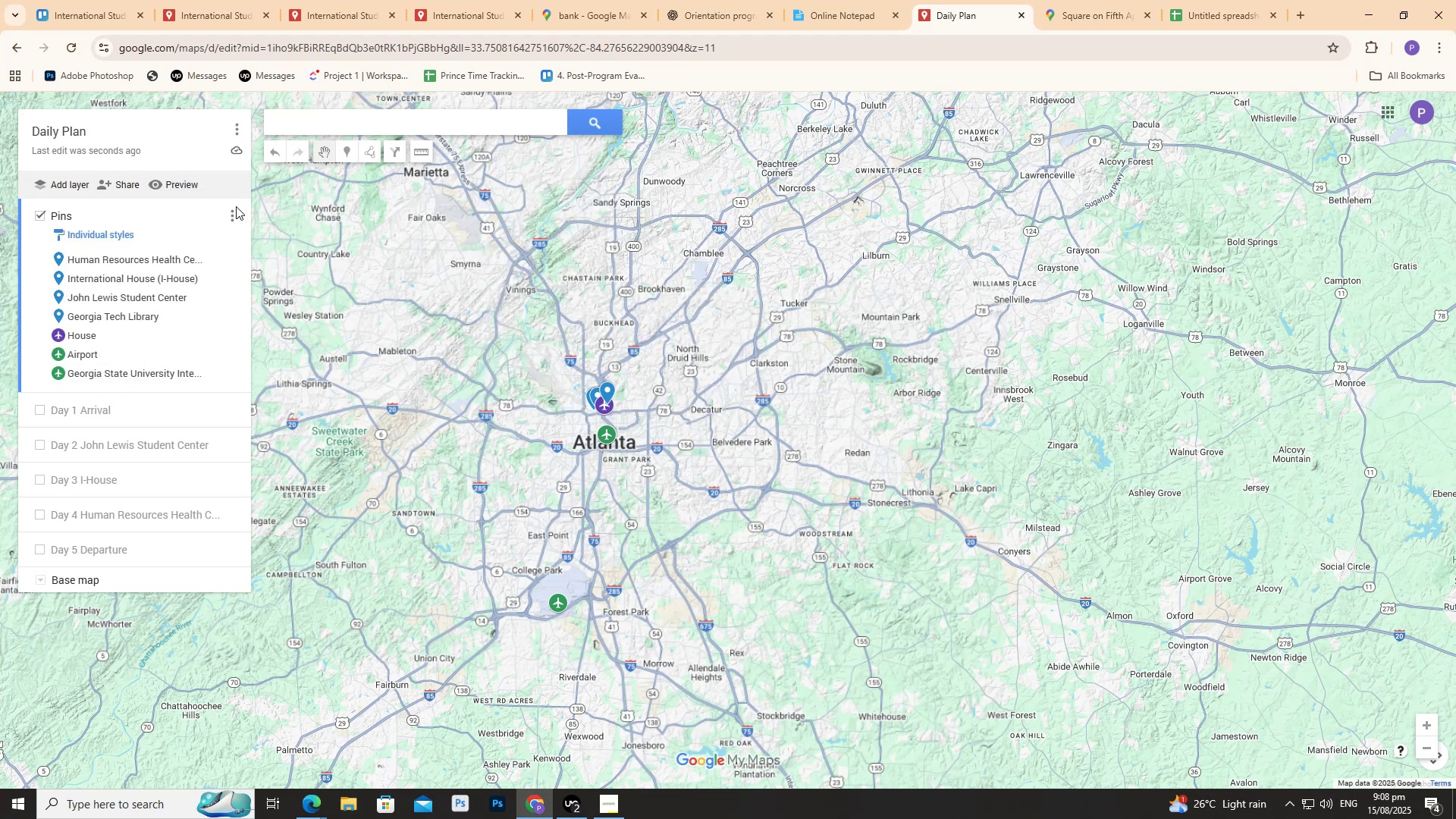 
left_click([236, 206])
 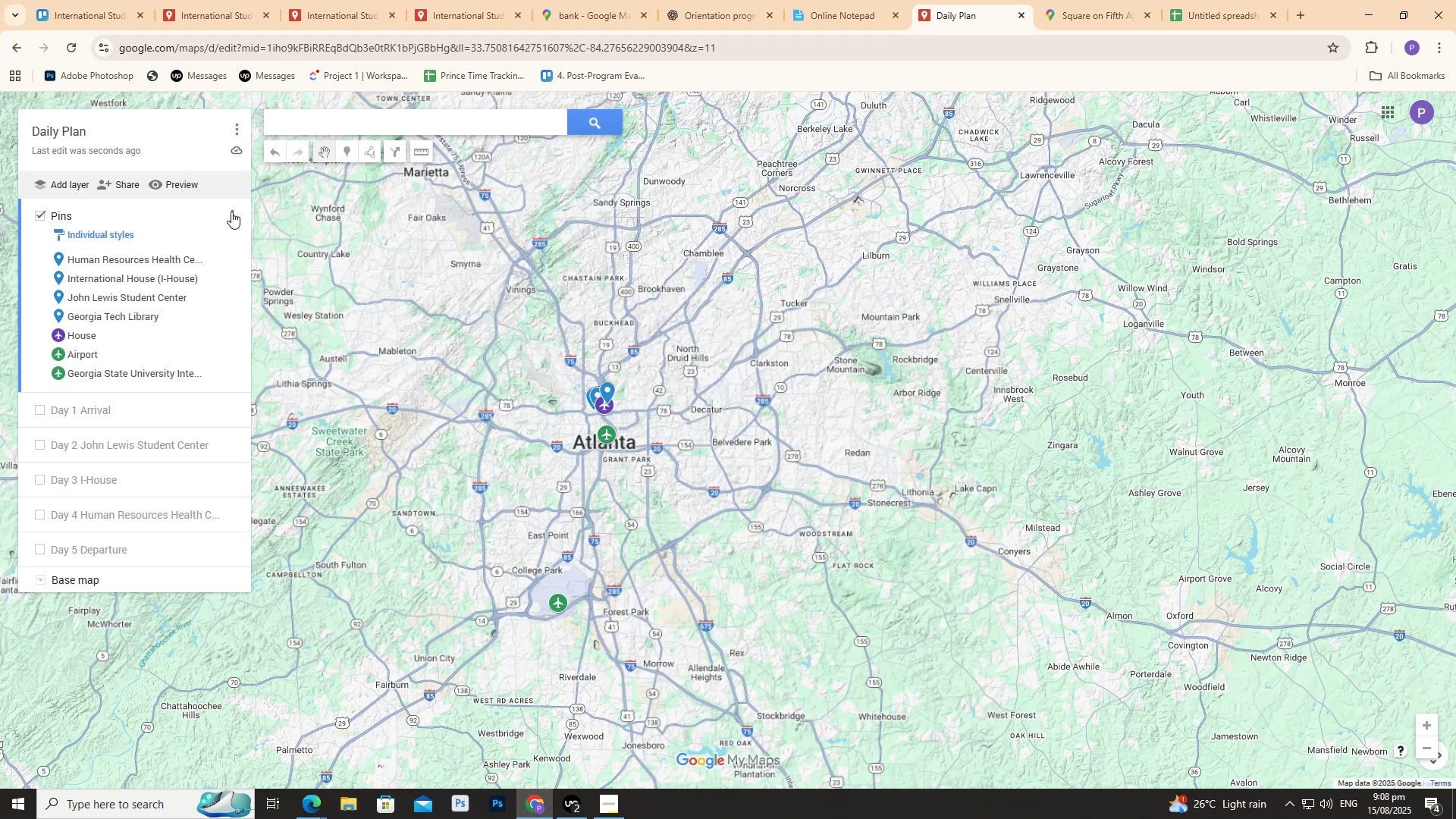 
double_click([231, 212])
 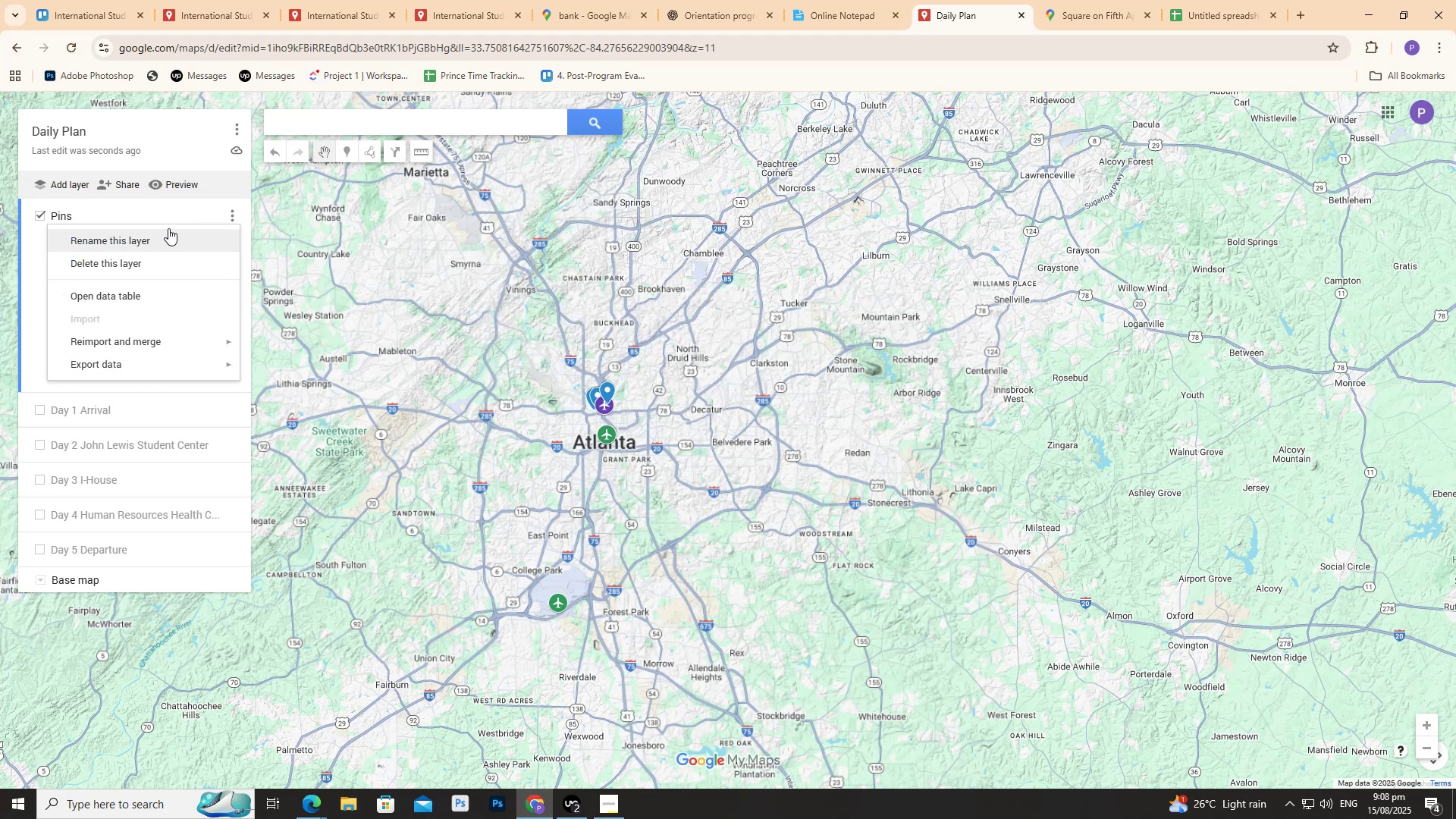 
wait(8.77)
 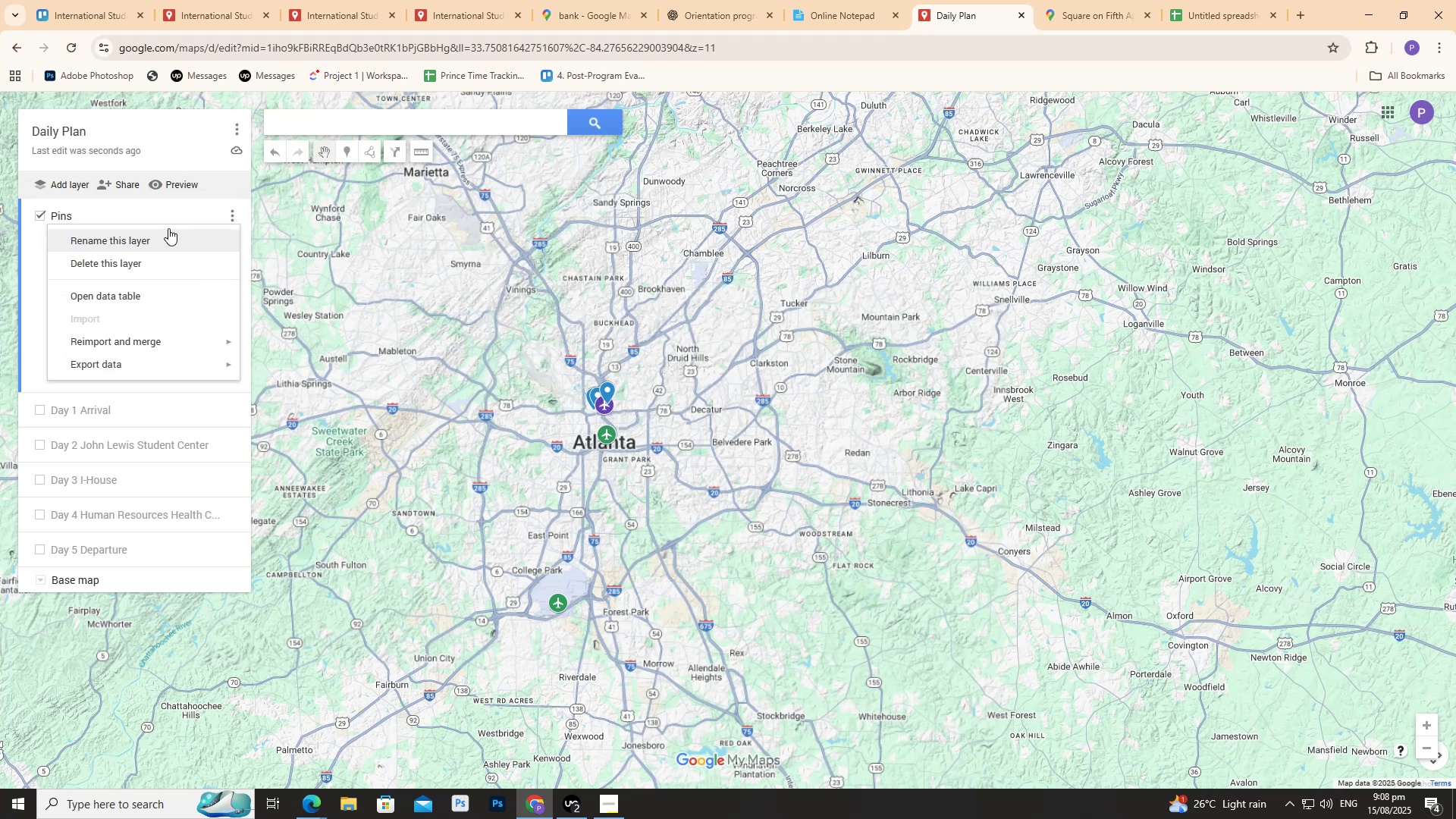 
left_click([1214, 0])
 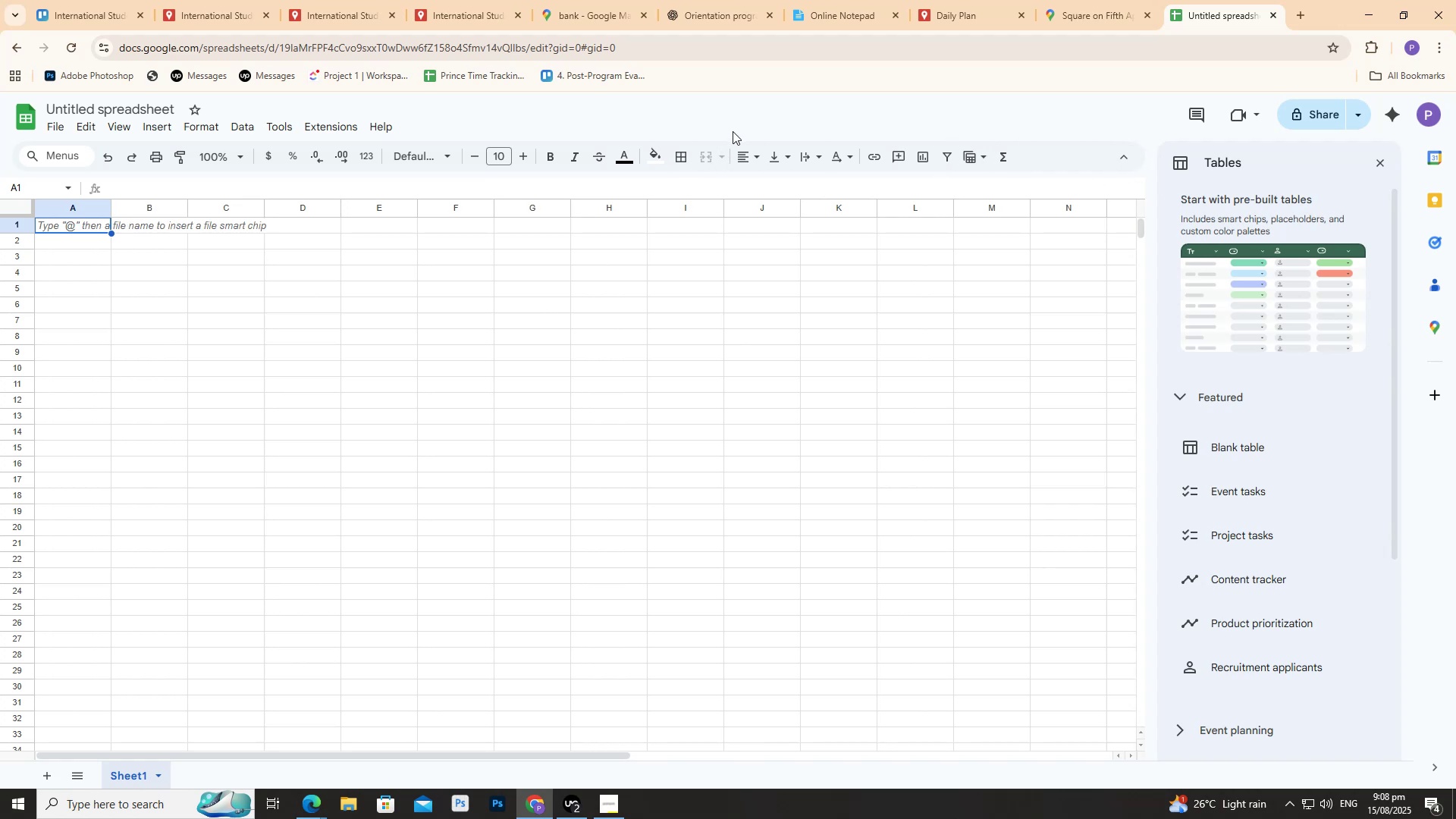 
wait(16.39)
 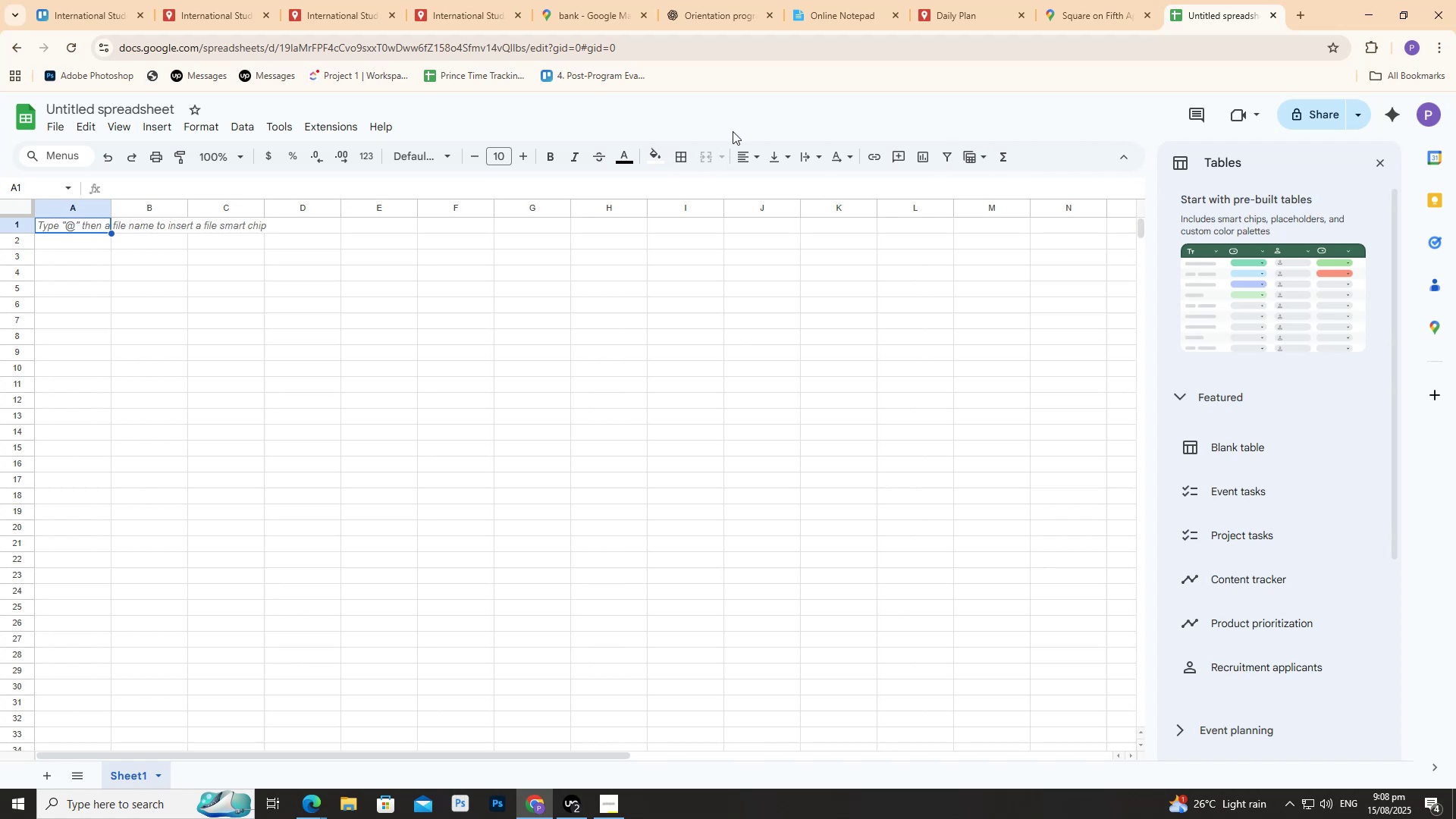 
left_click([240, 24])
 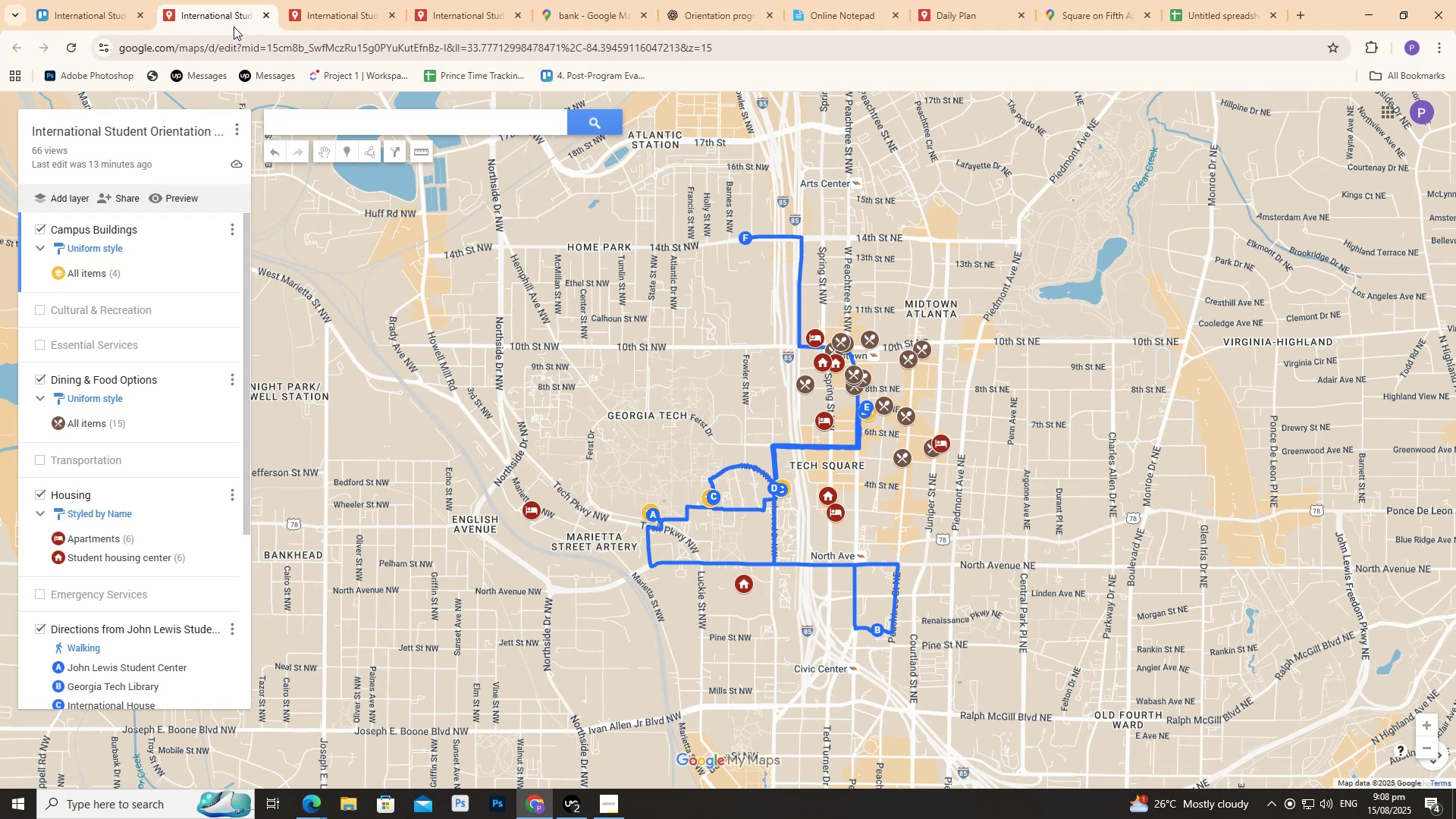 
wait(10.05)
 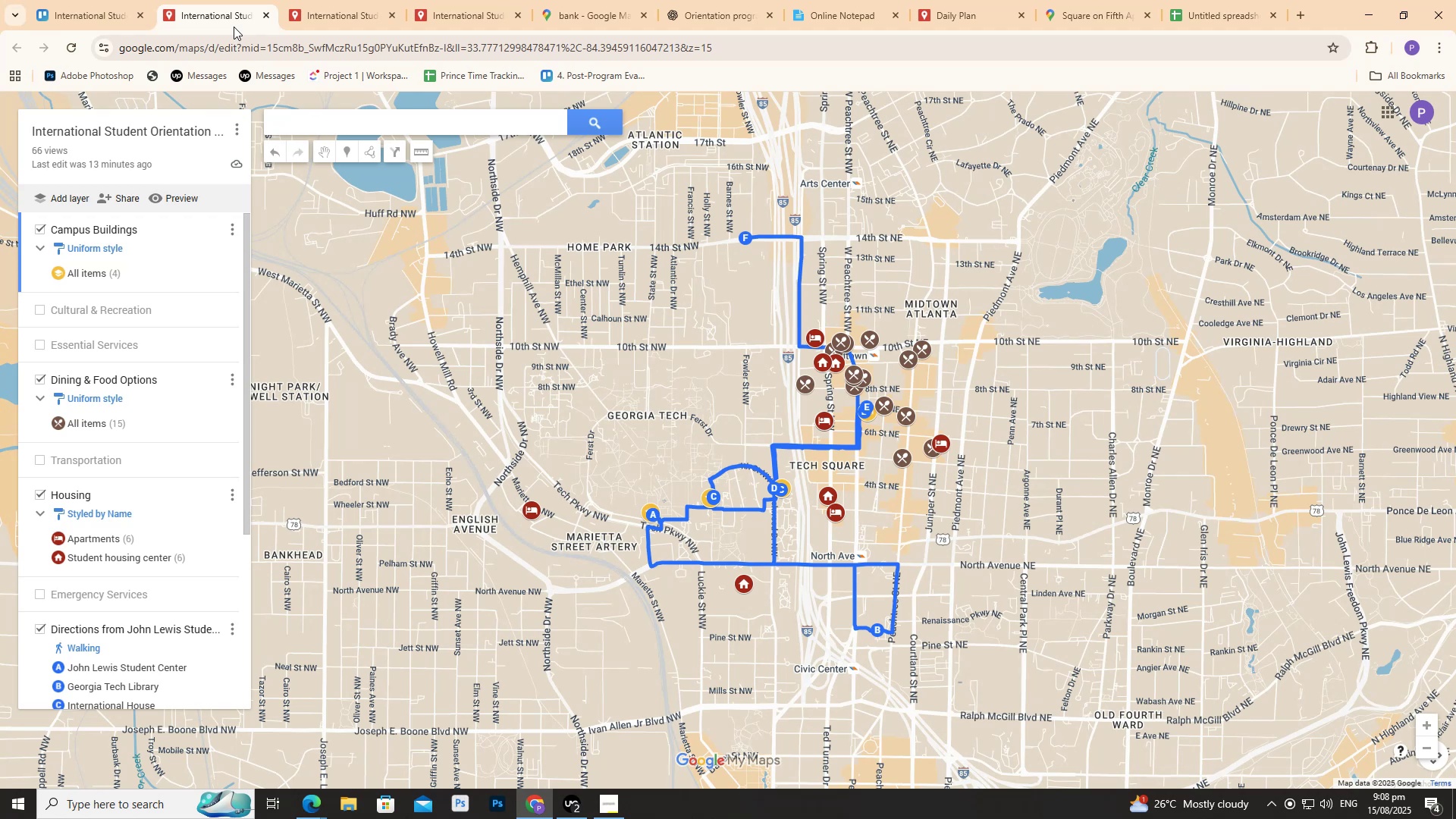 
scroll: coordinate [208, 465], scroll_direction: down, amount: 18.0
 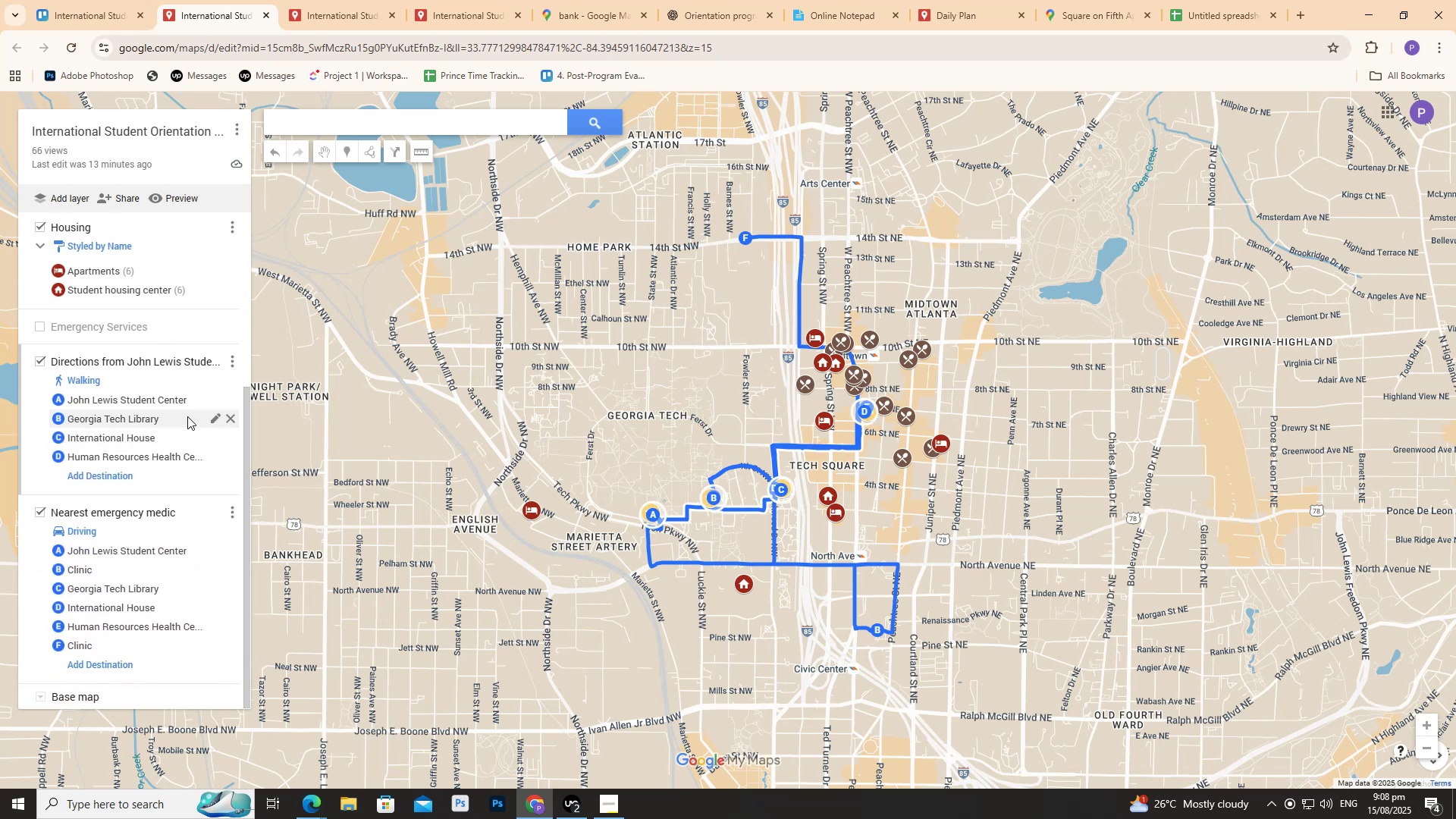 
mouse_move([222, 416])
 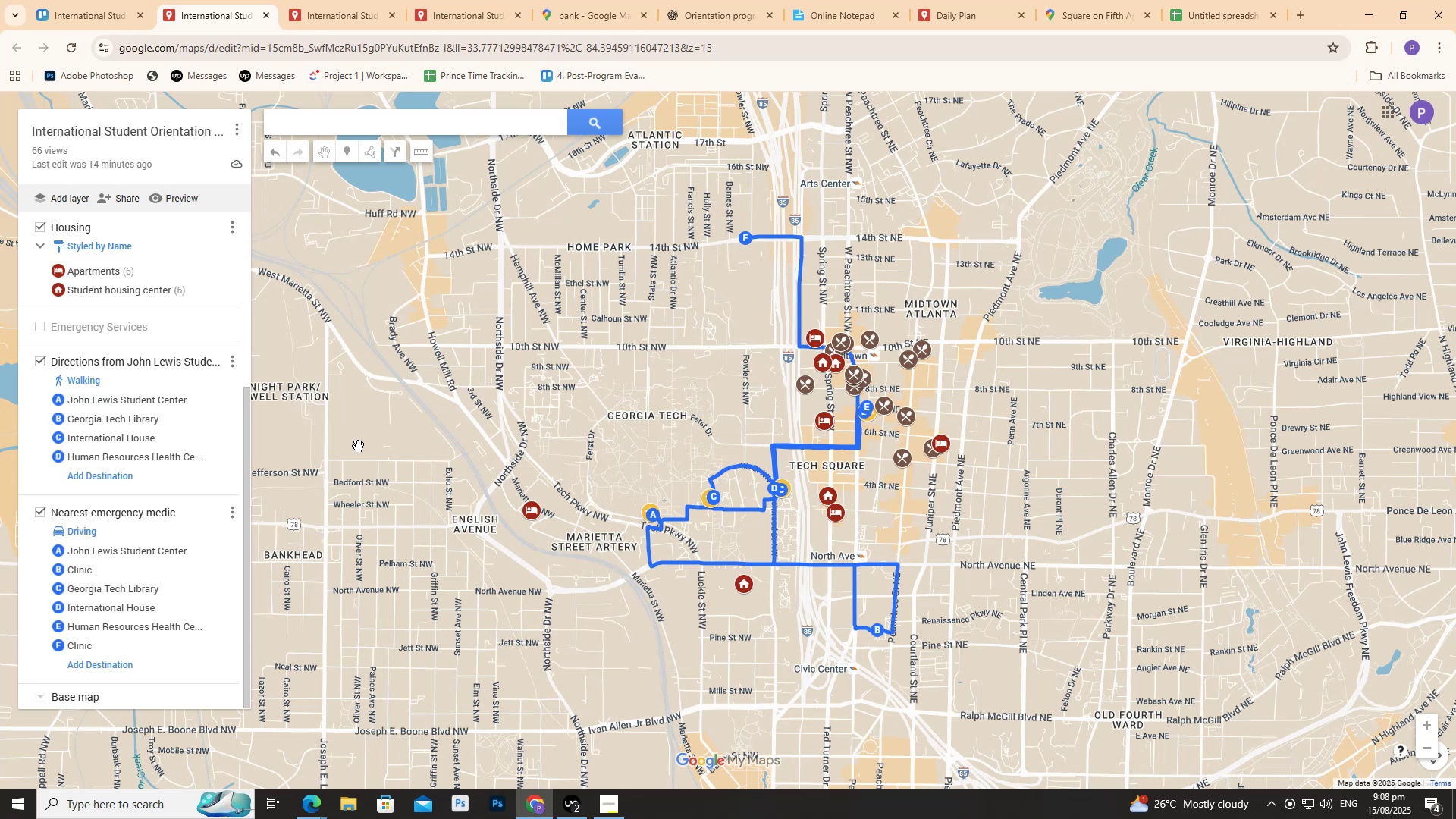 
wait(5.56)
 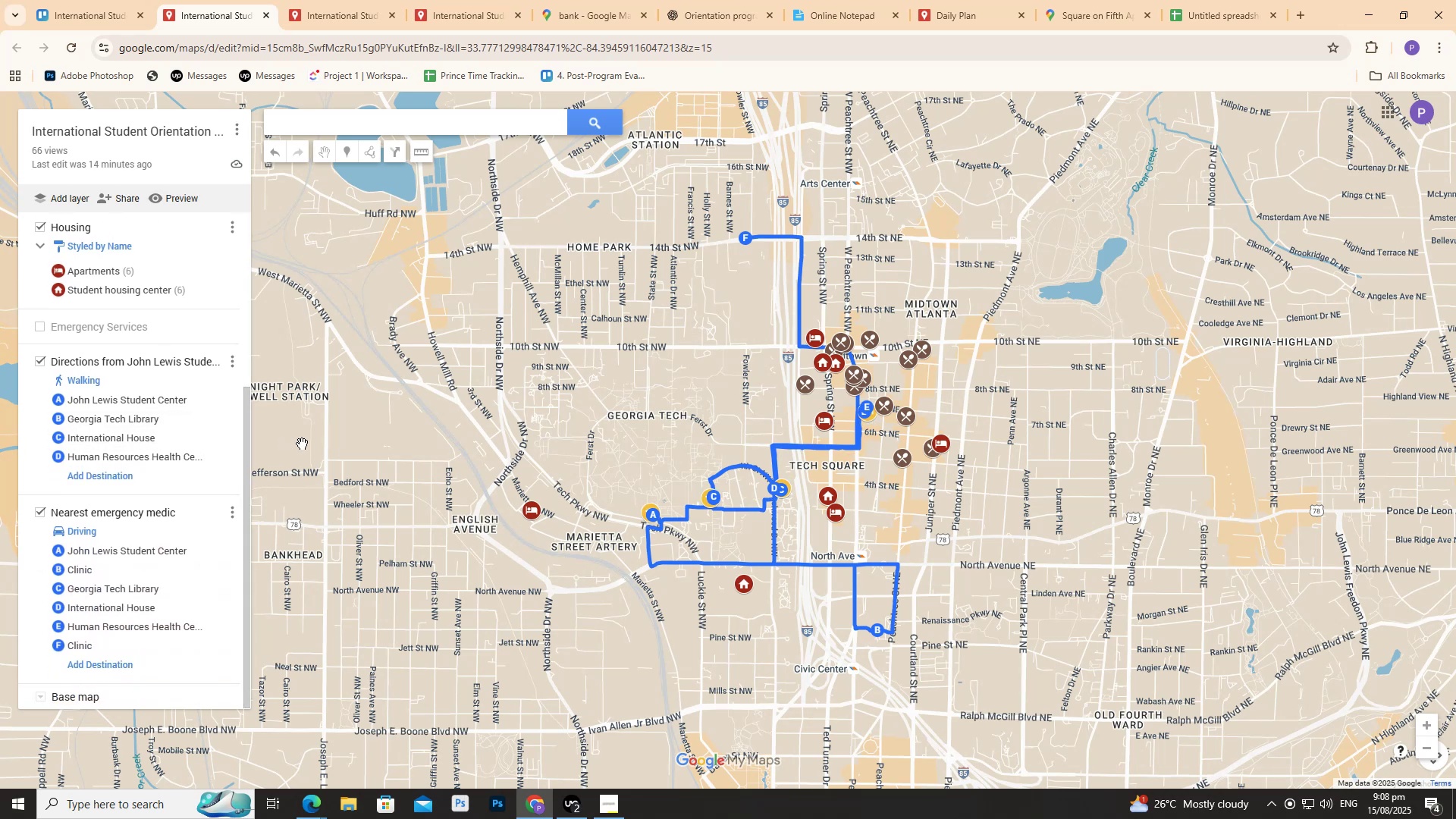 
scroll: coordinate [220, 381], scroll_direction: up, amount: 12.0
 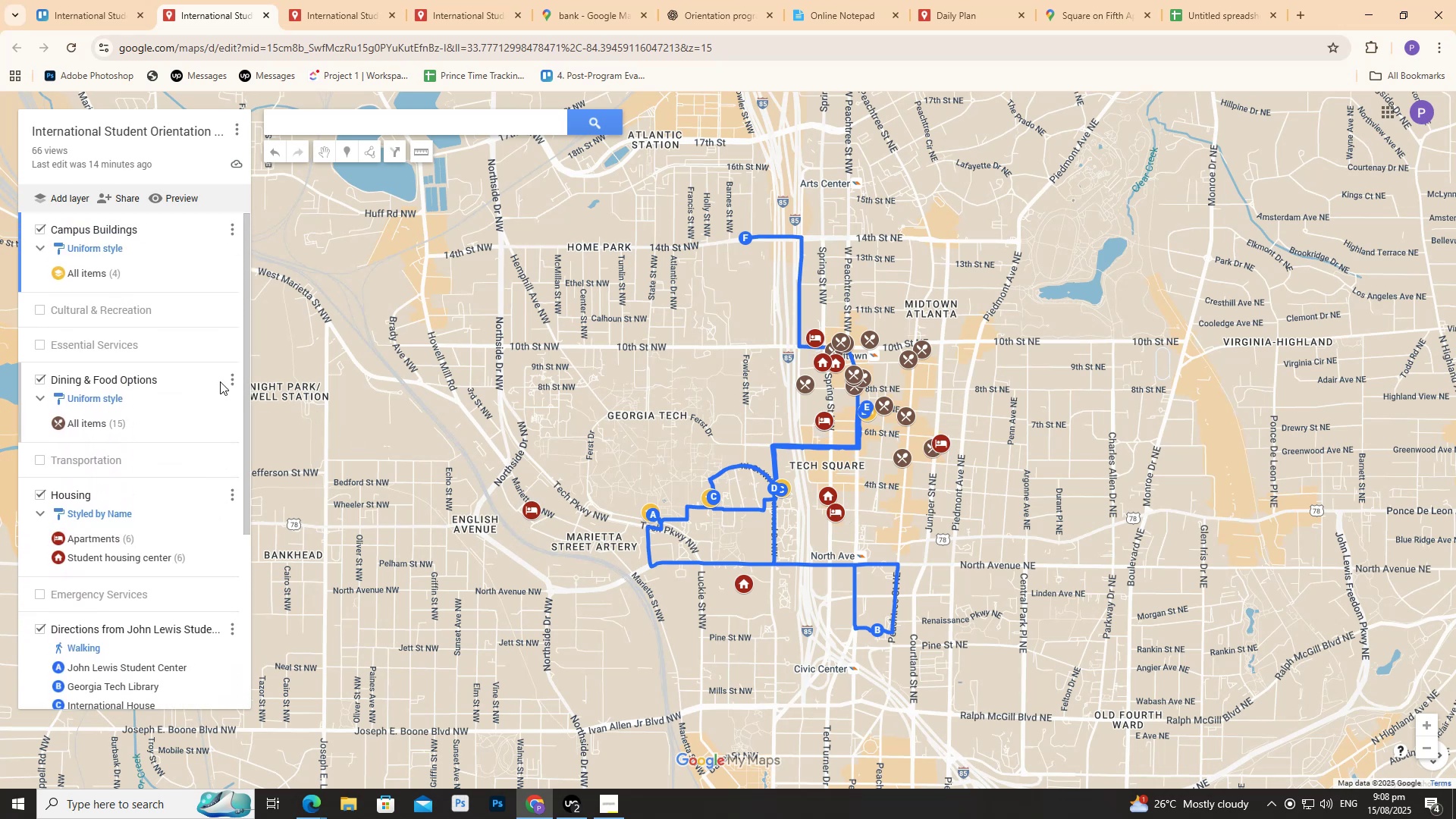 
scroll: coordinate [236, 389], scroll_direction: down, amount: 13.0
 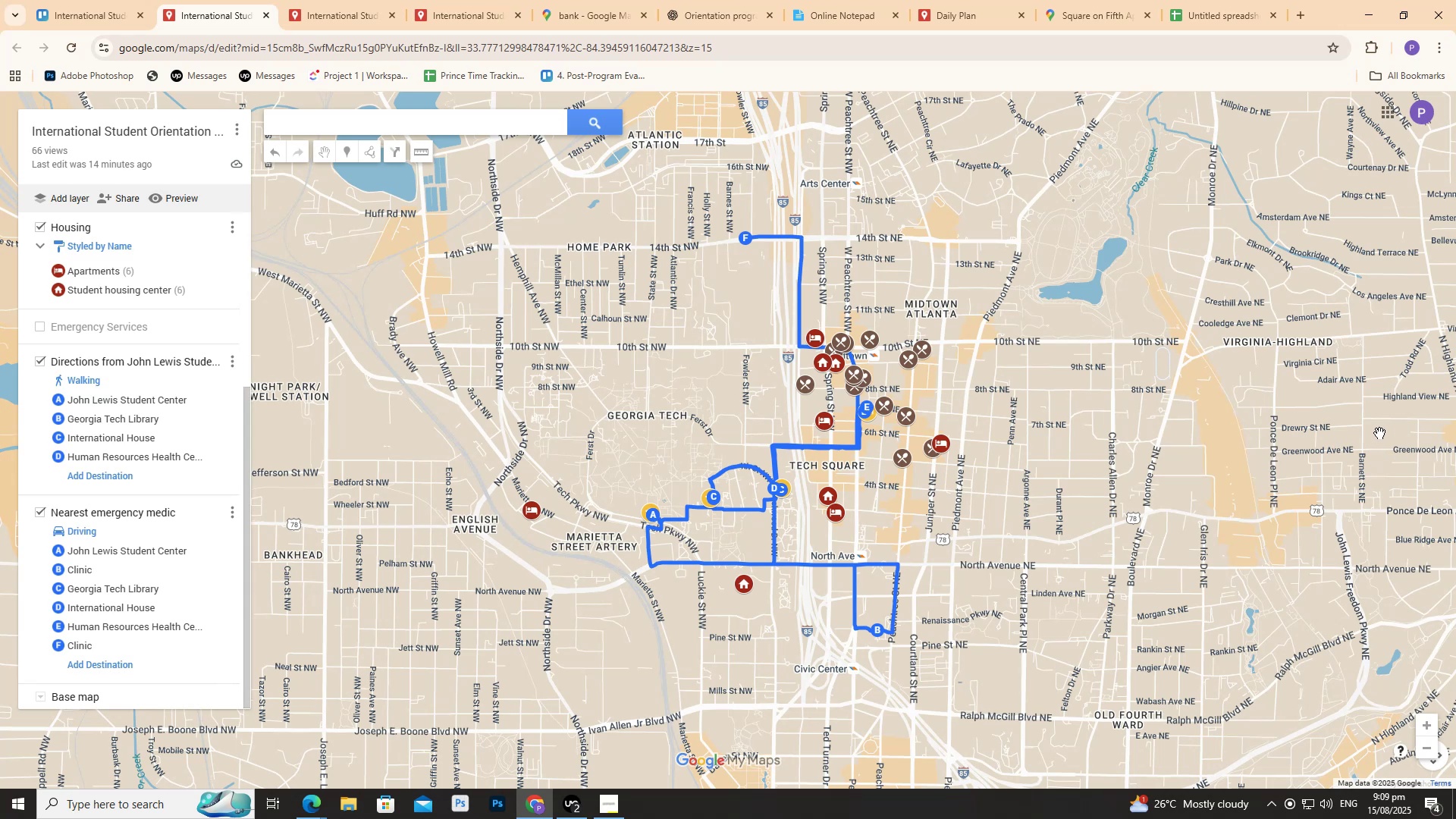 
wait(9.04)
 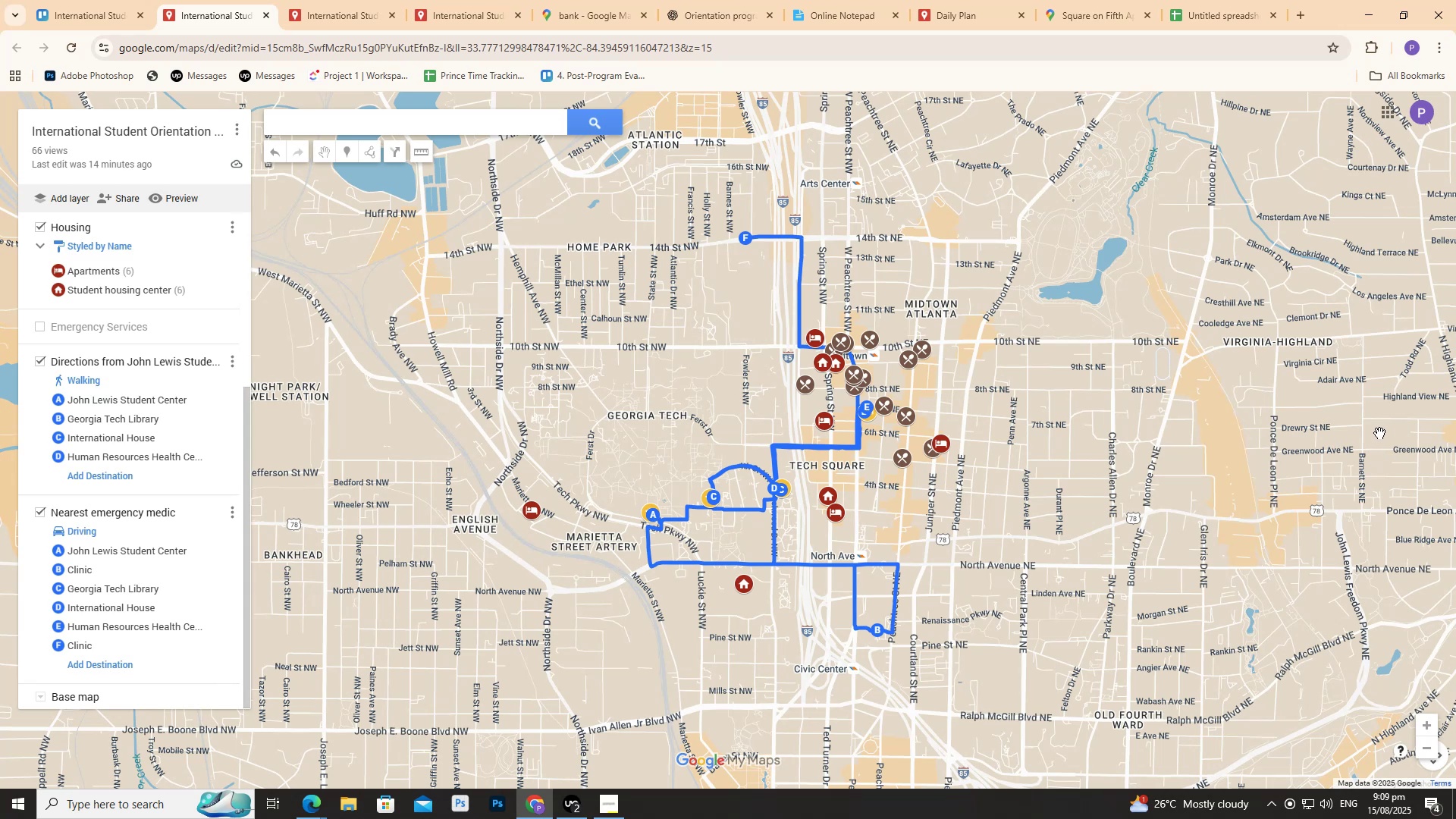 
left_click([353, 7])
 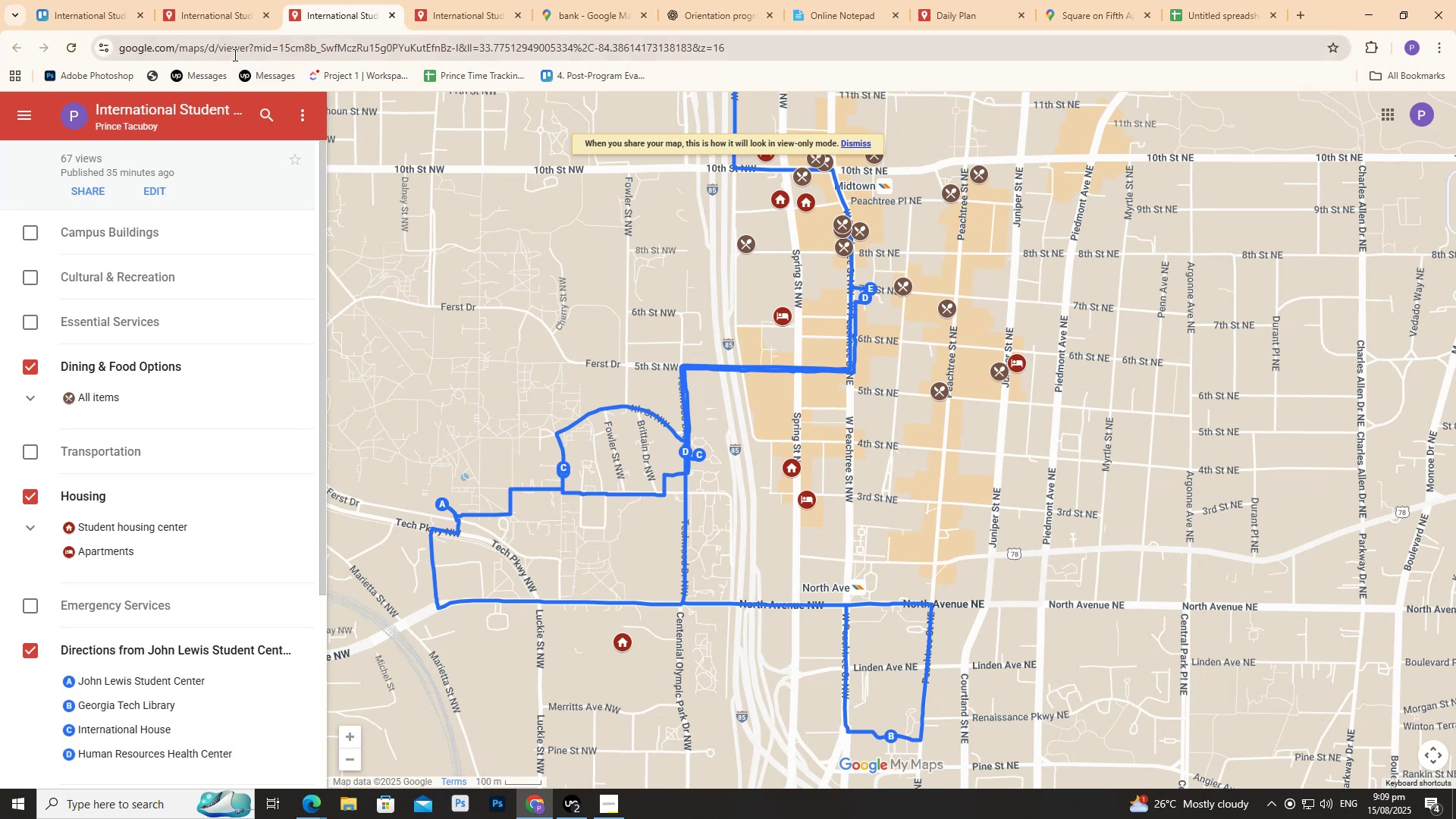 
left_click([216, 15])
 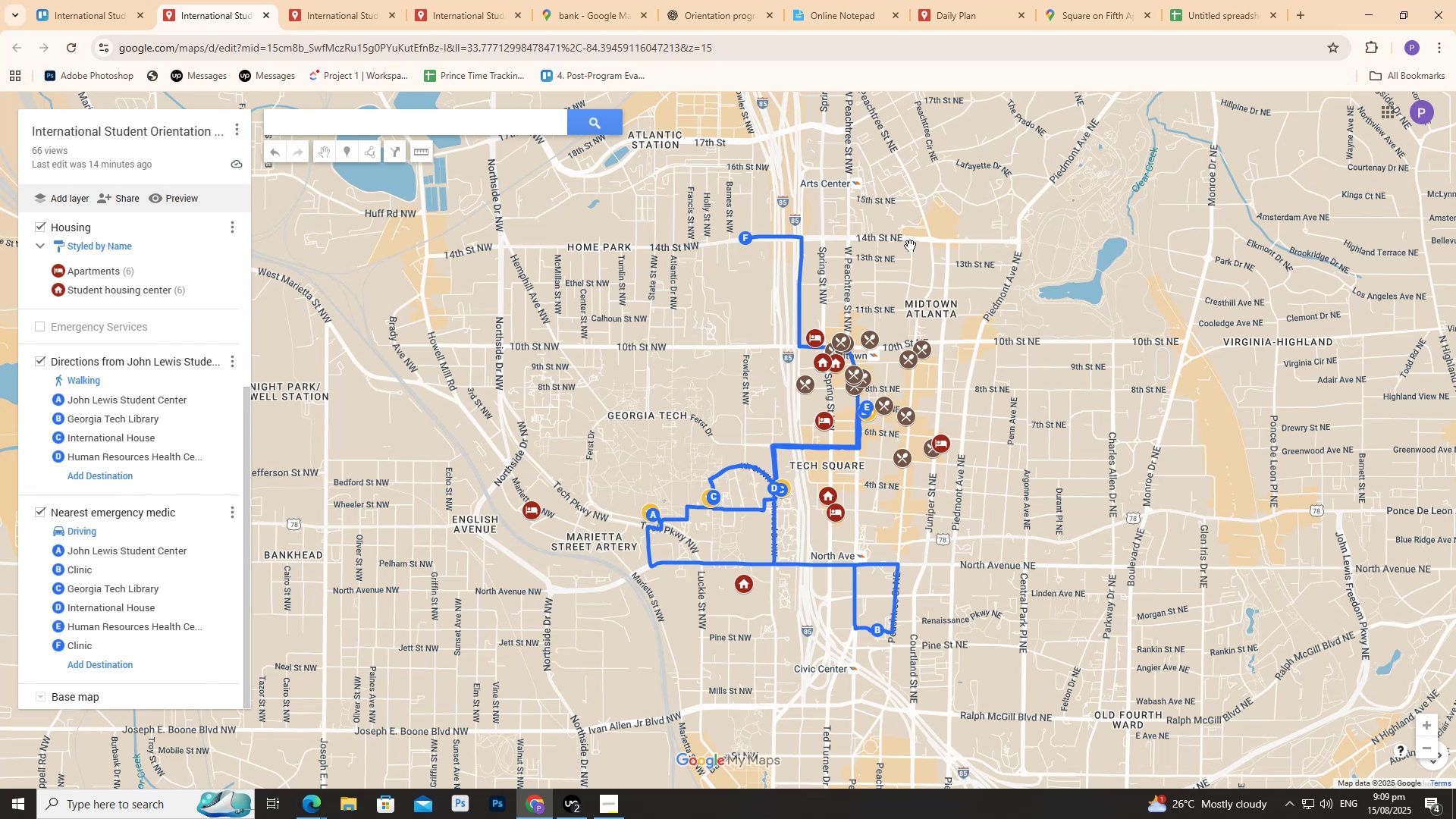 
wait(17.3)
 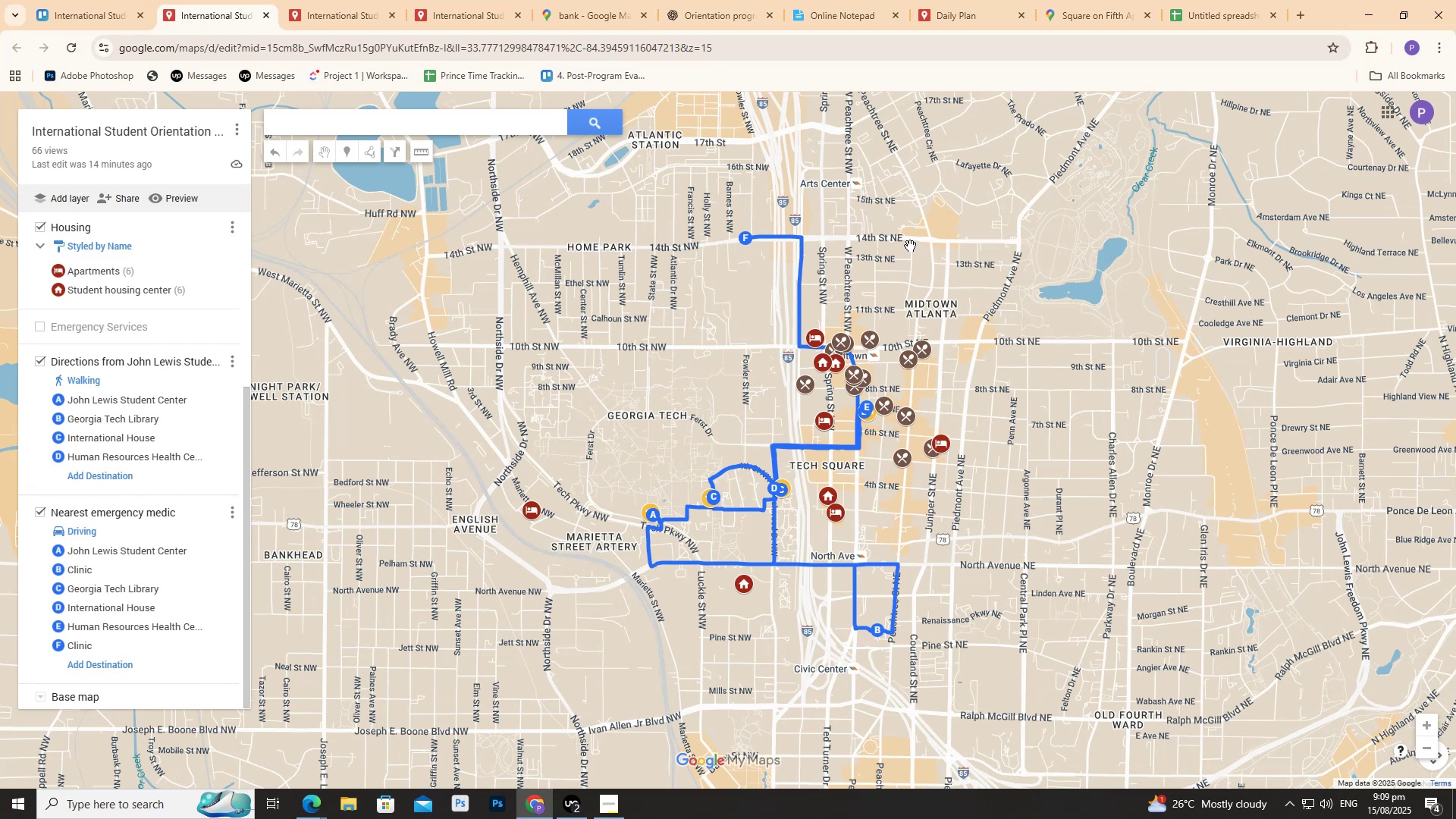 
scroll: coordinate [115, 363], scroll_direction: up, amount: 7.0
 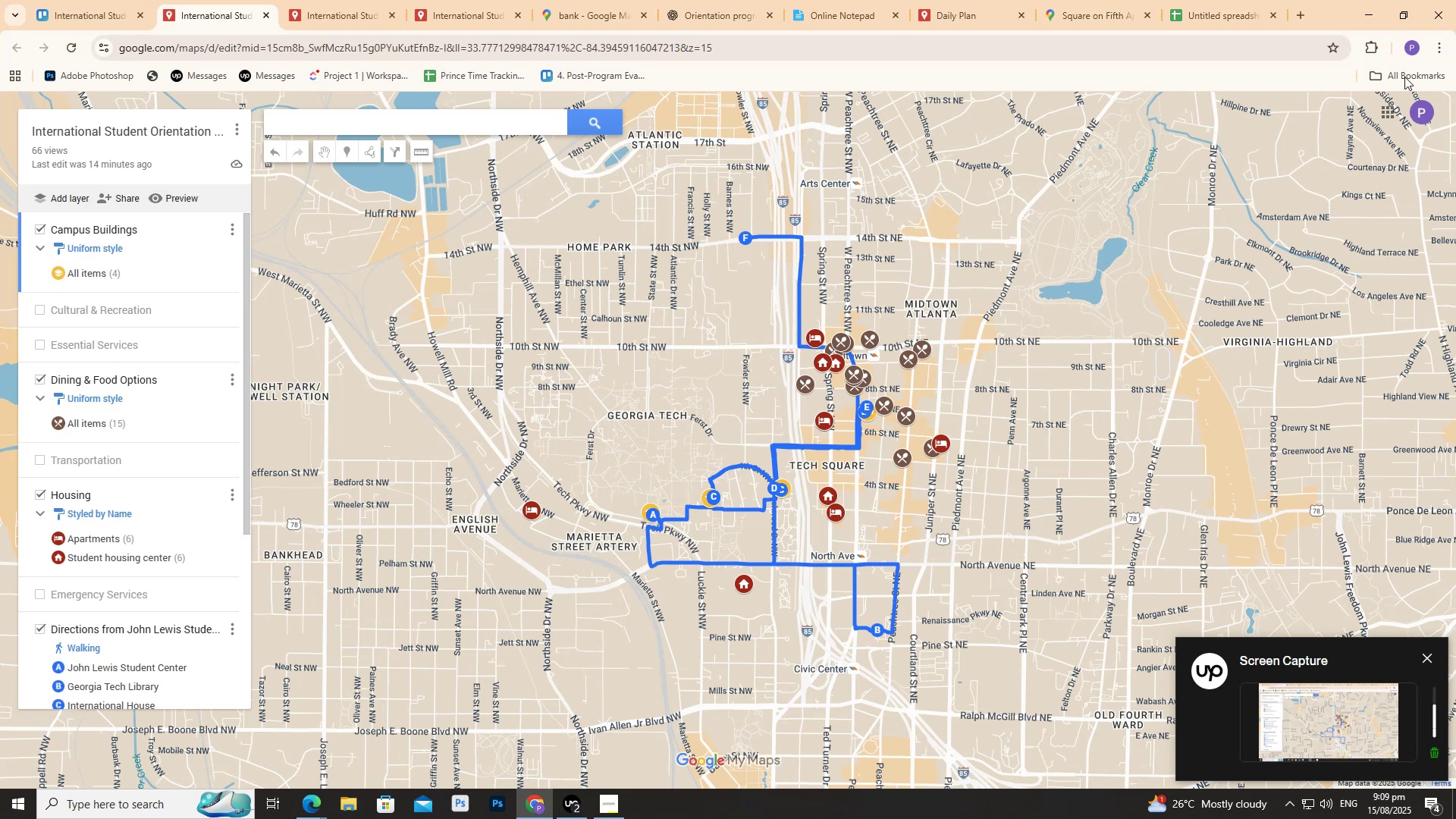 
left_click([968, 0])
 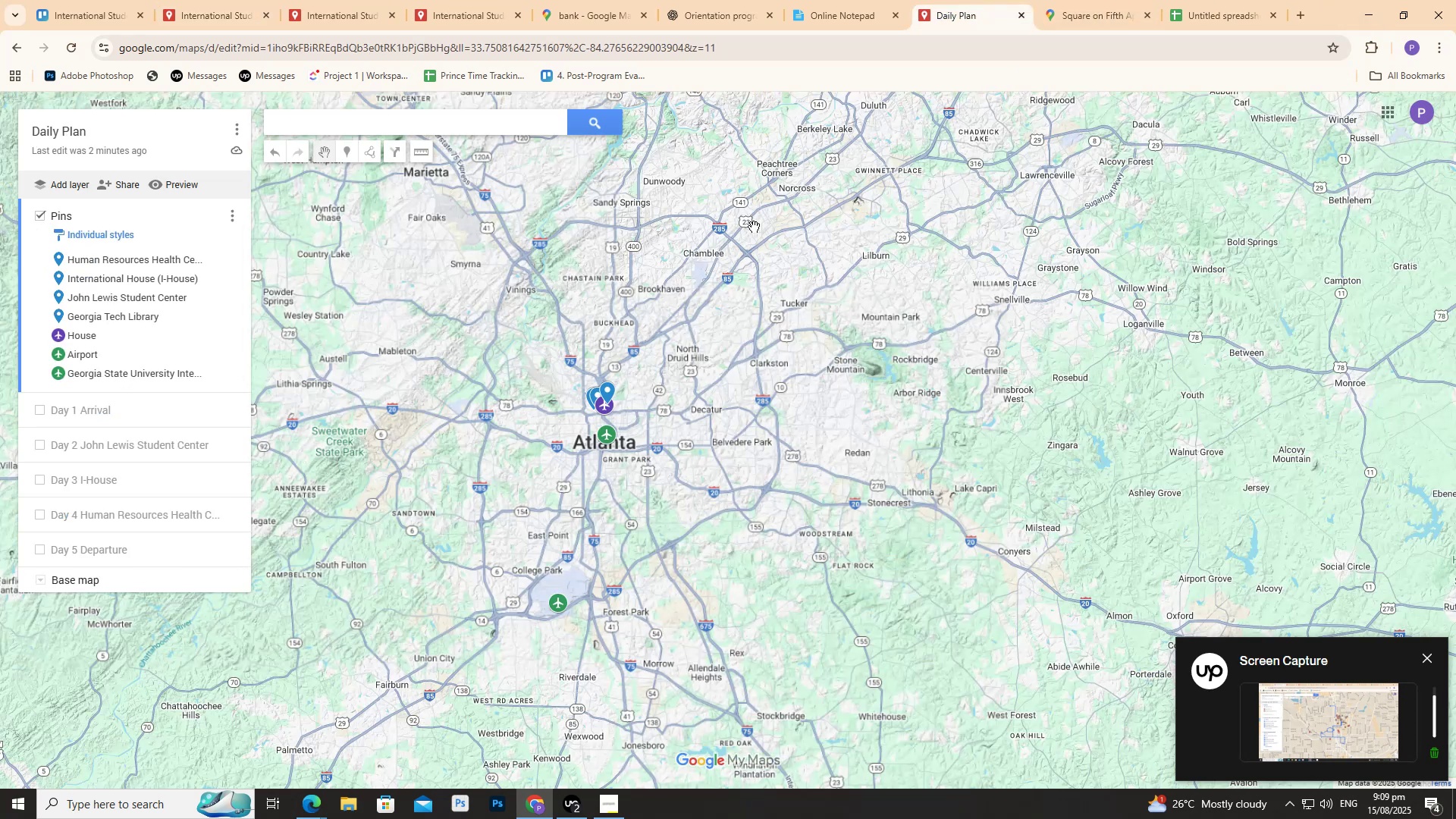 
scroll: coordinate [532, 384], scroll_direction: up, amount: 4.0
 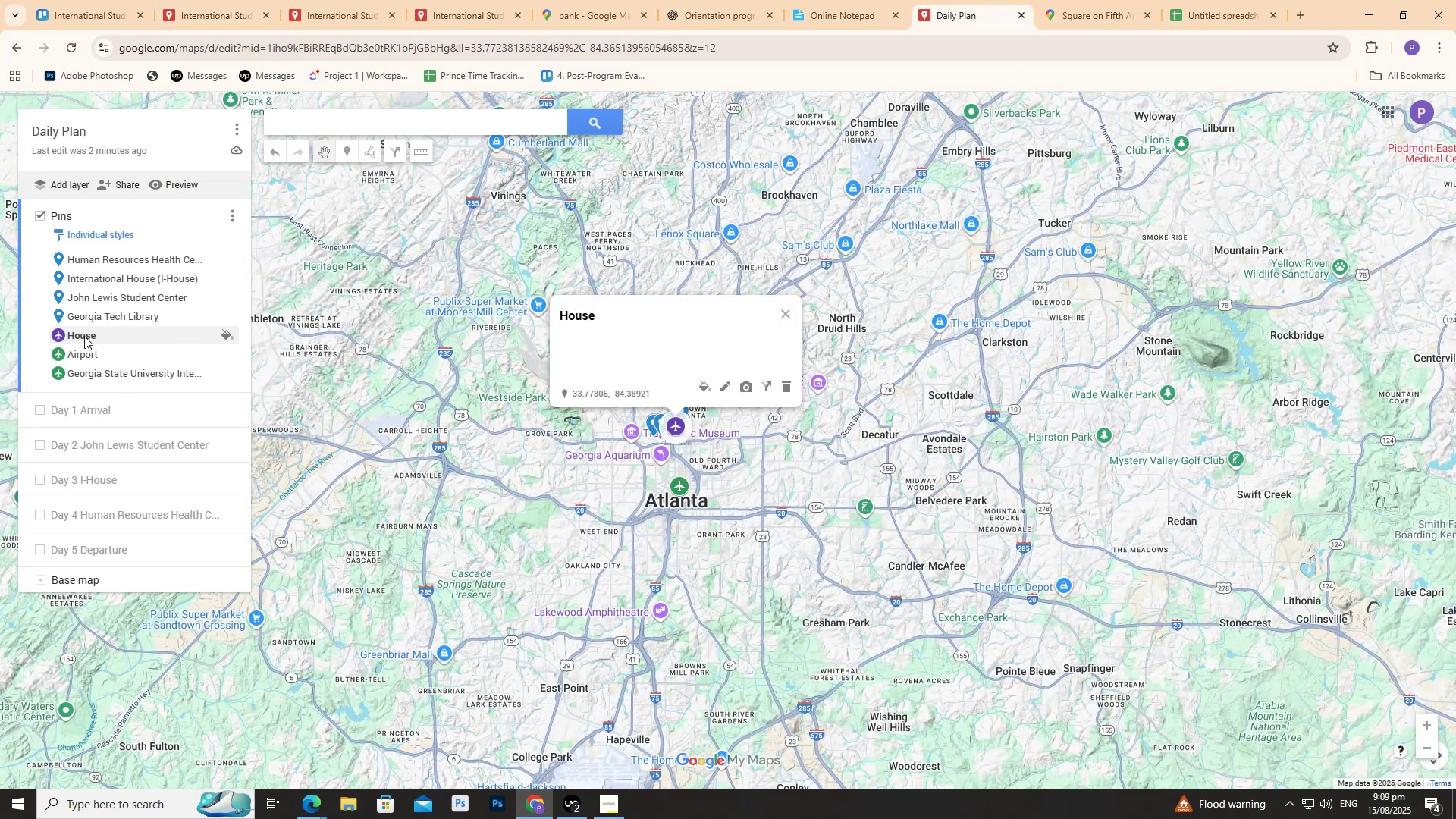 
wait(6.83)
 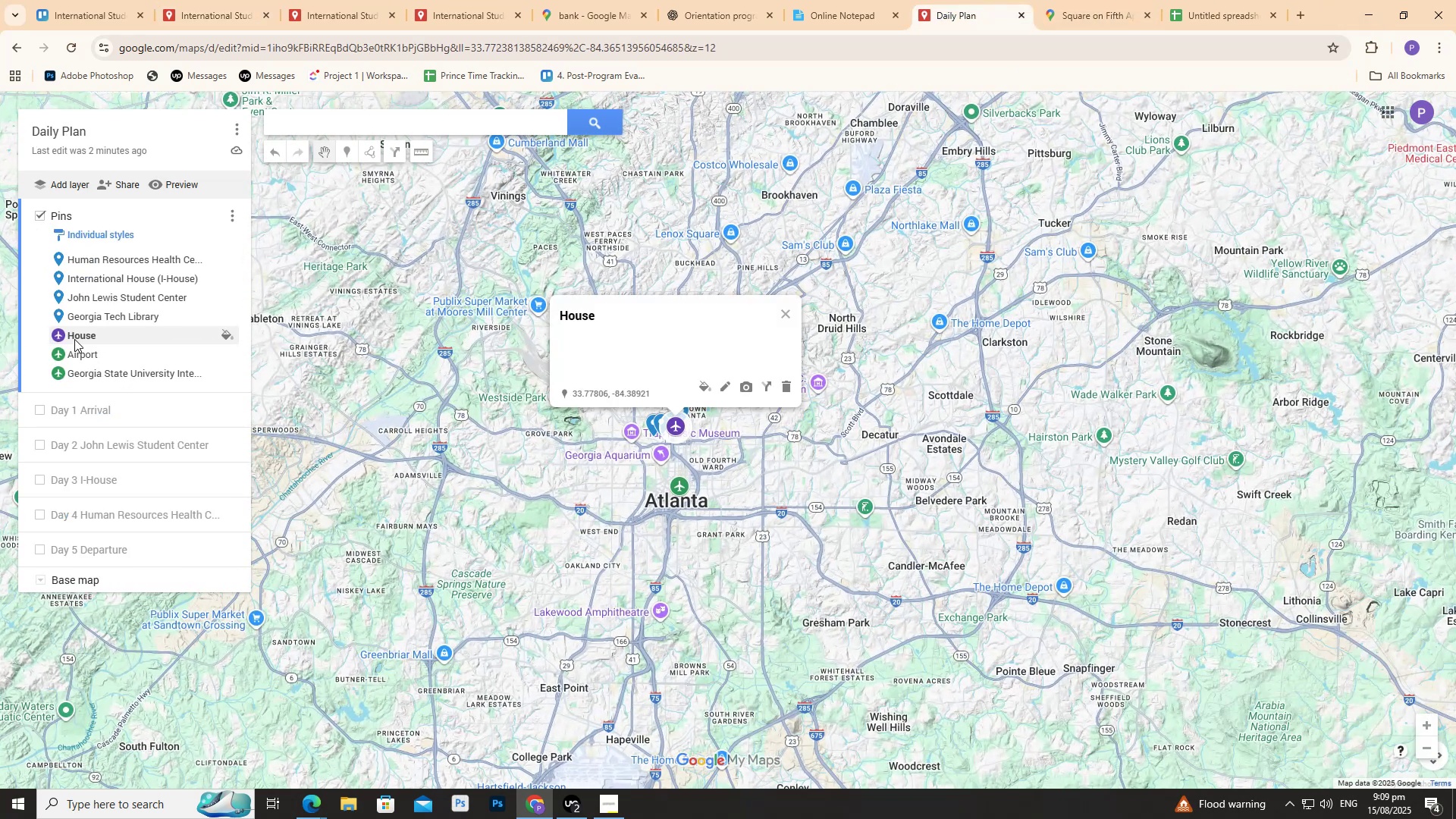 
left_click([224, 331])
 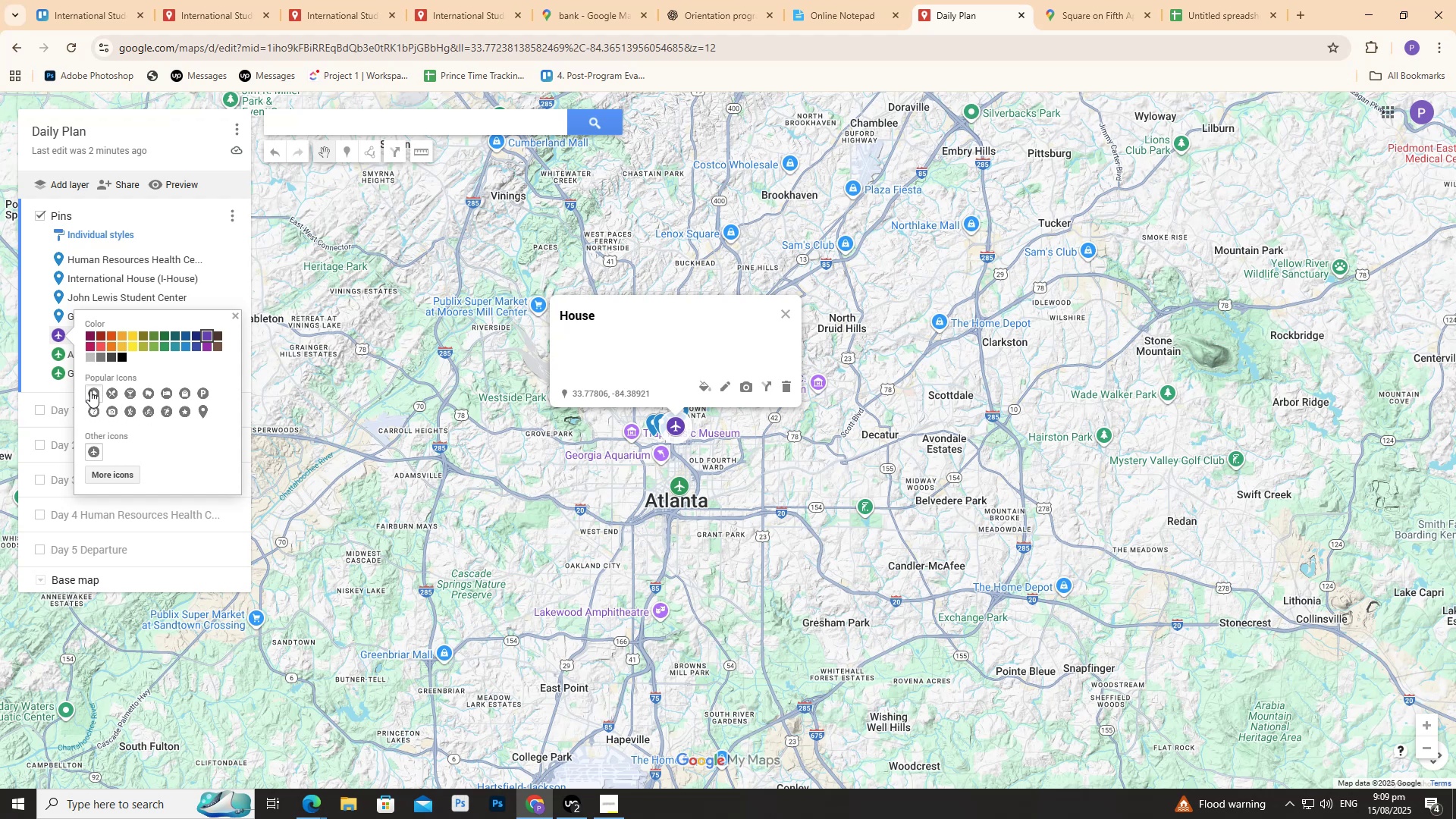 
left_click([33, 346])
 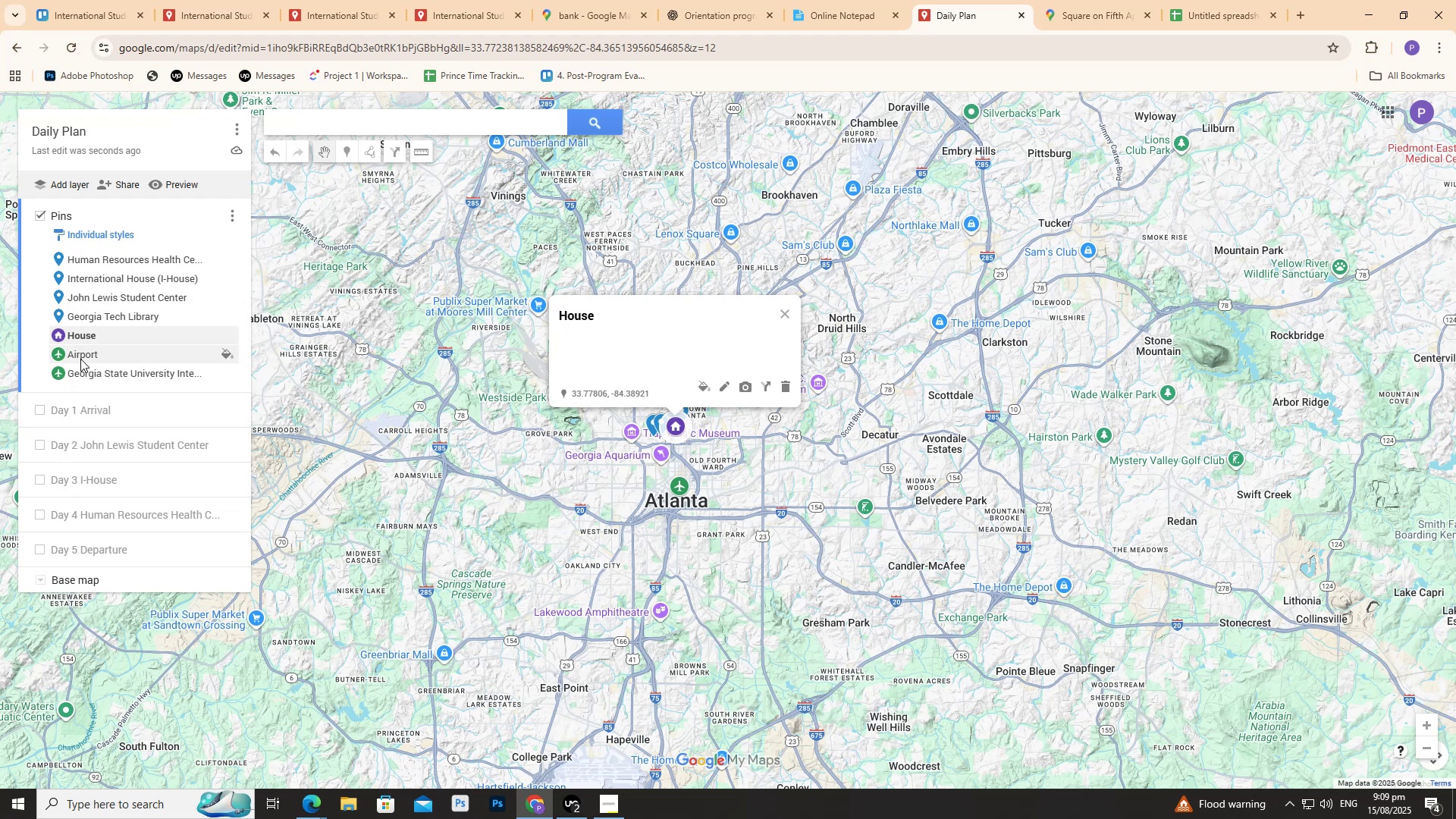 
left_click([80, 359])
 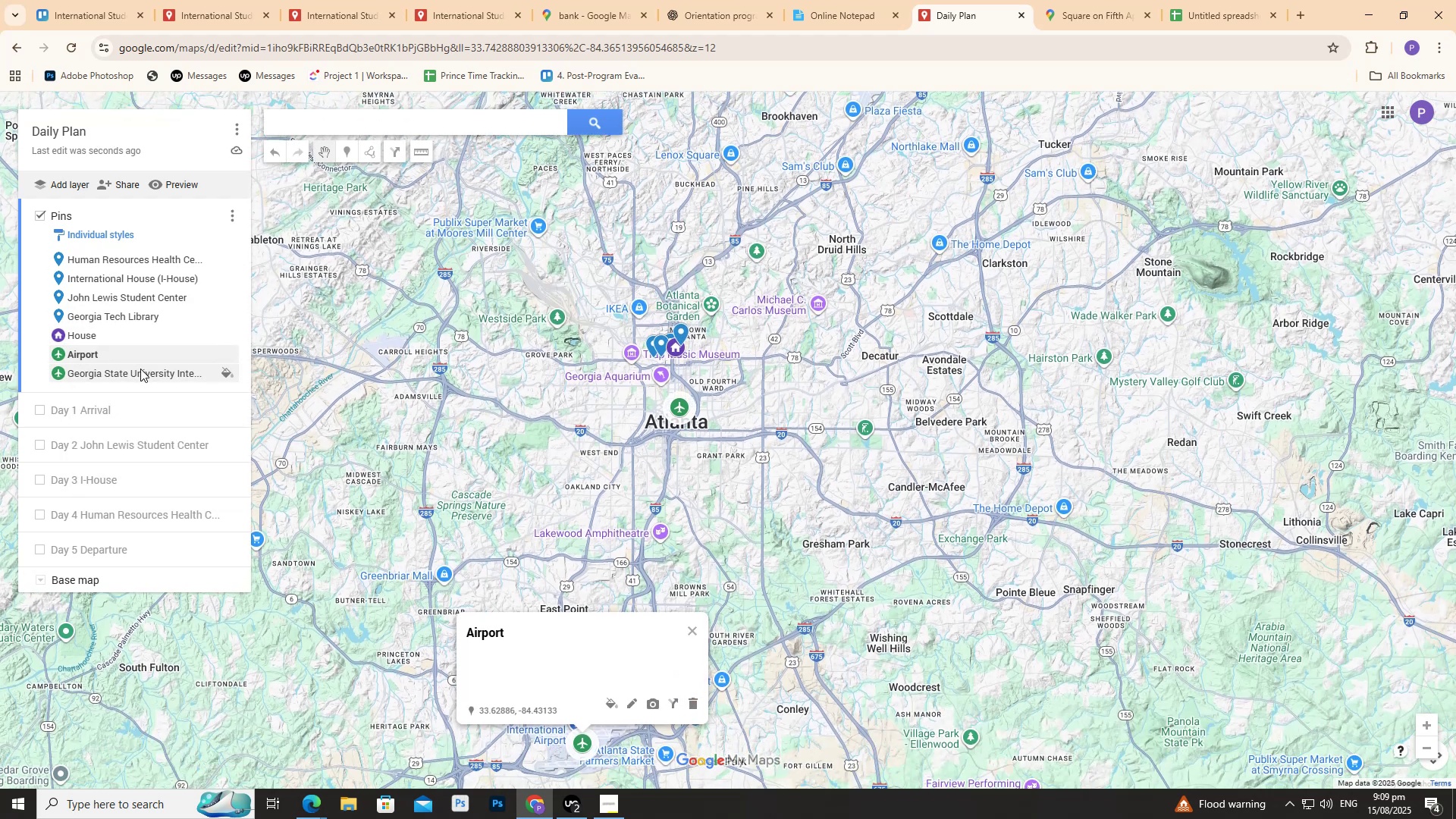 
left_click([140, 369])
 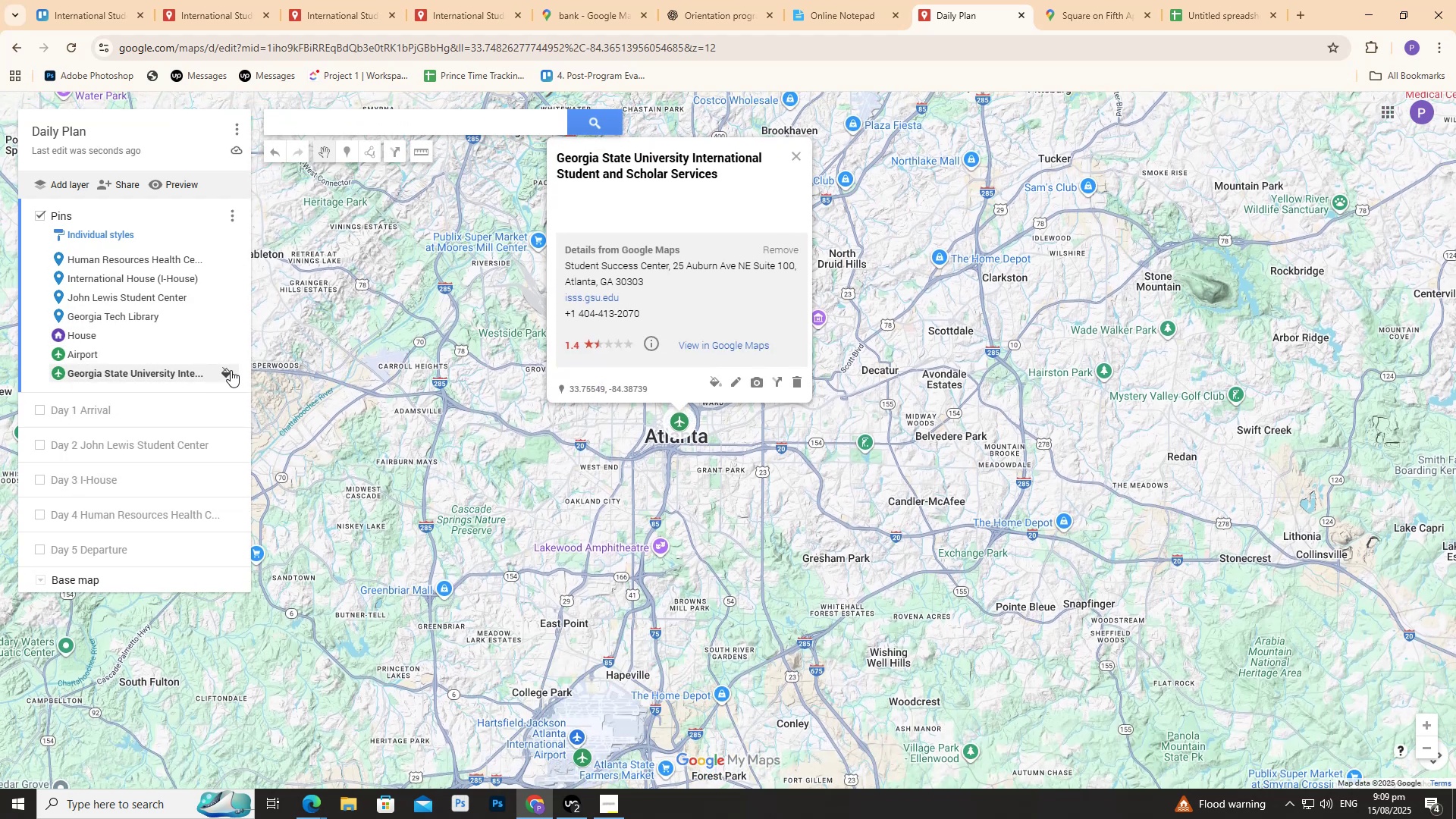 
left_click([231, 370])
 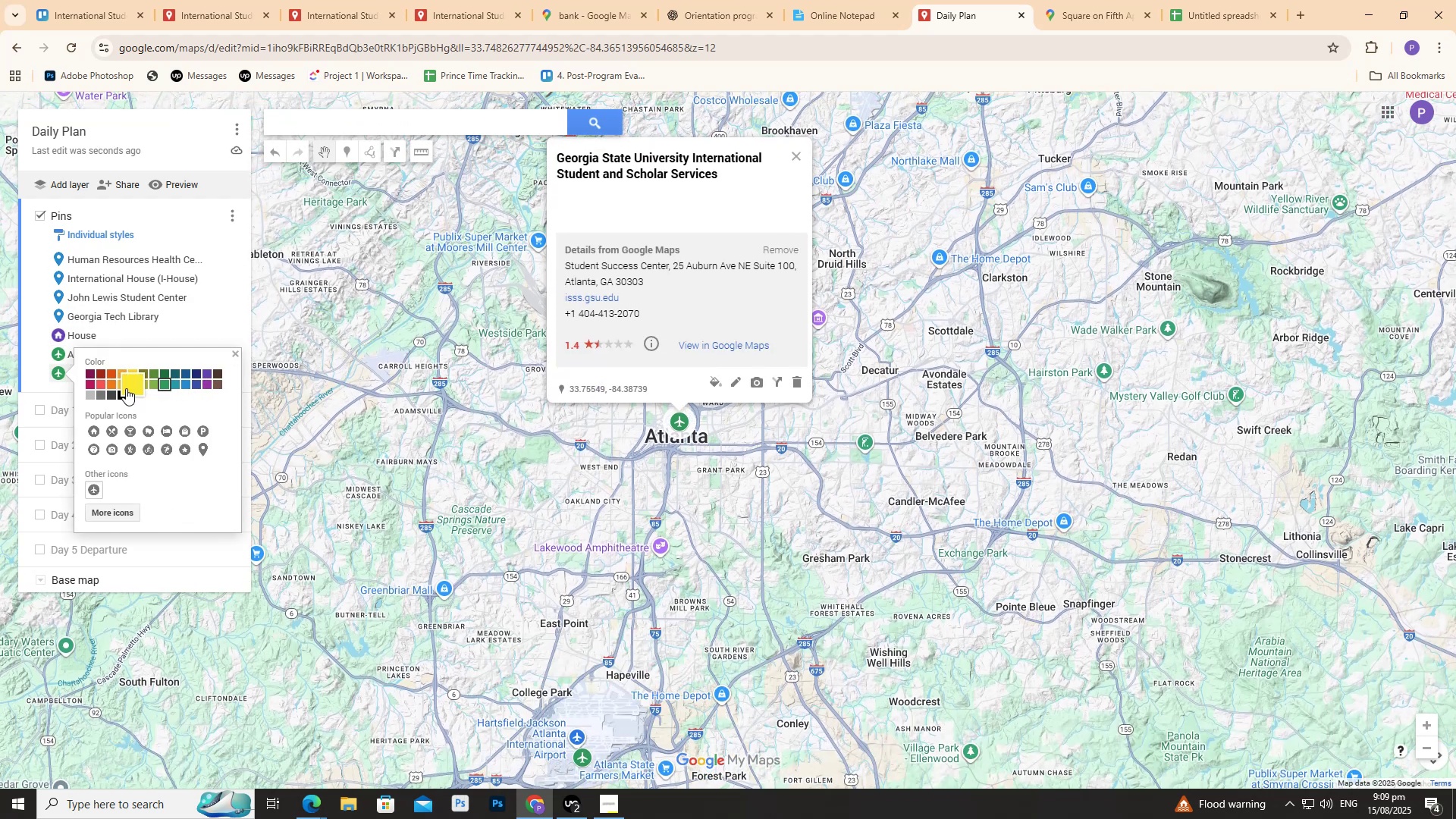 
left_click([128, 387])
 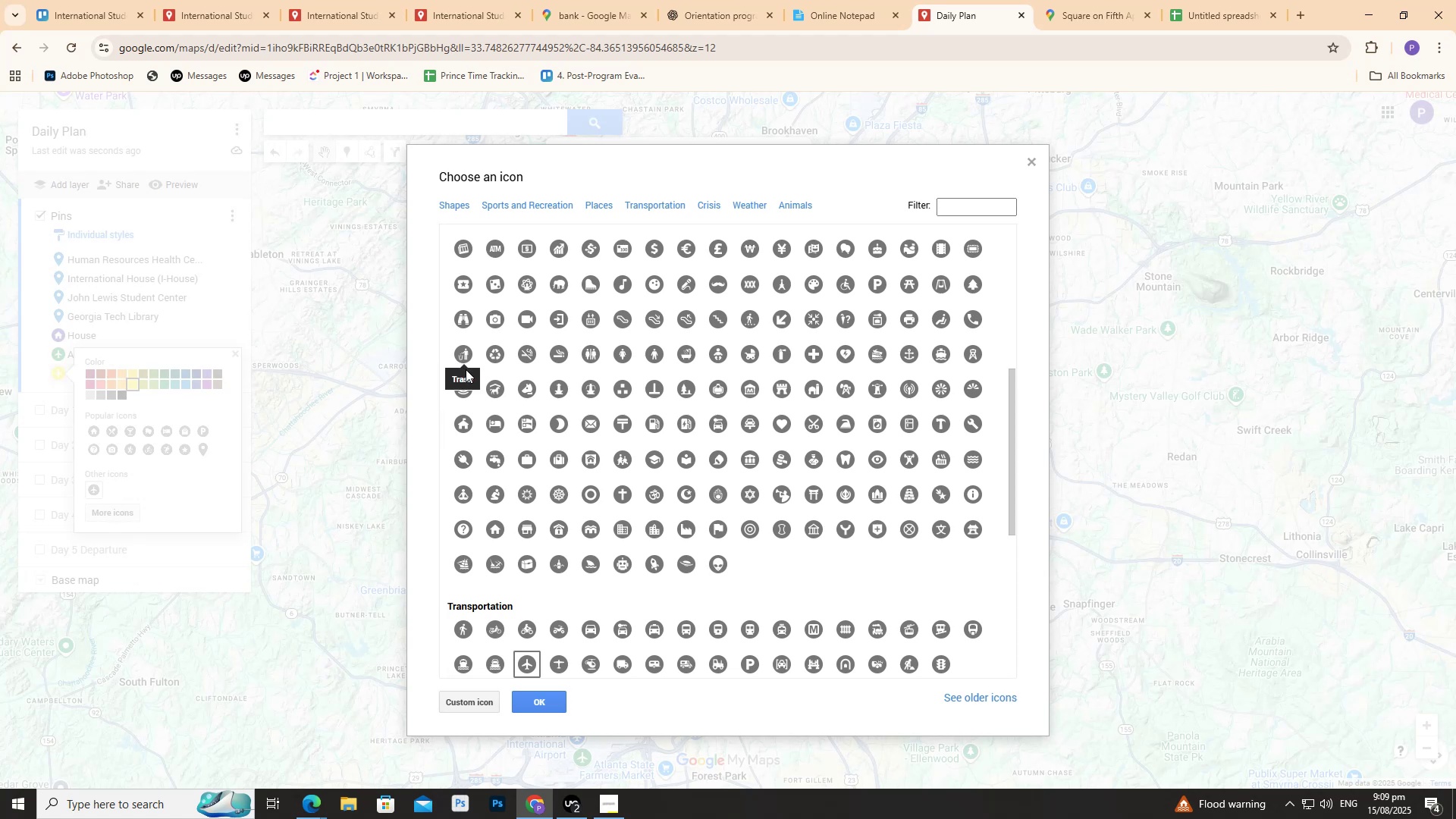 
wait(5.96)
 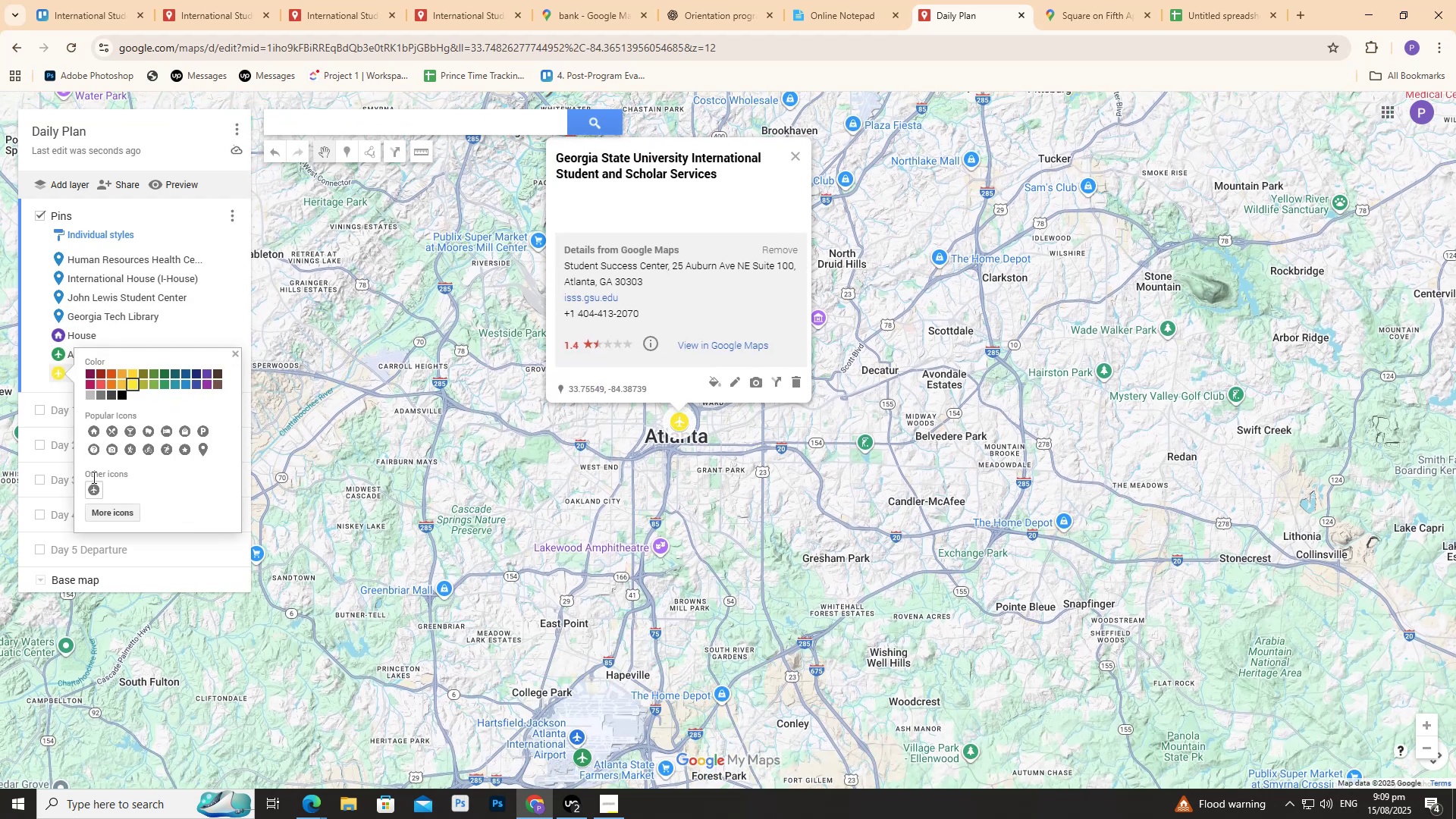 
scroll: coordinate [507, 430], scroll_direction: up, amount: 1.0
 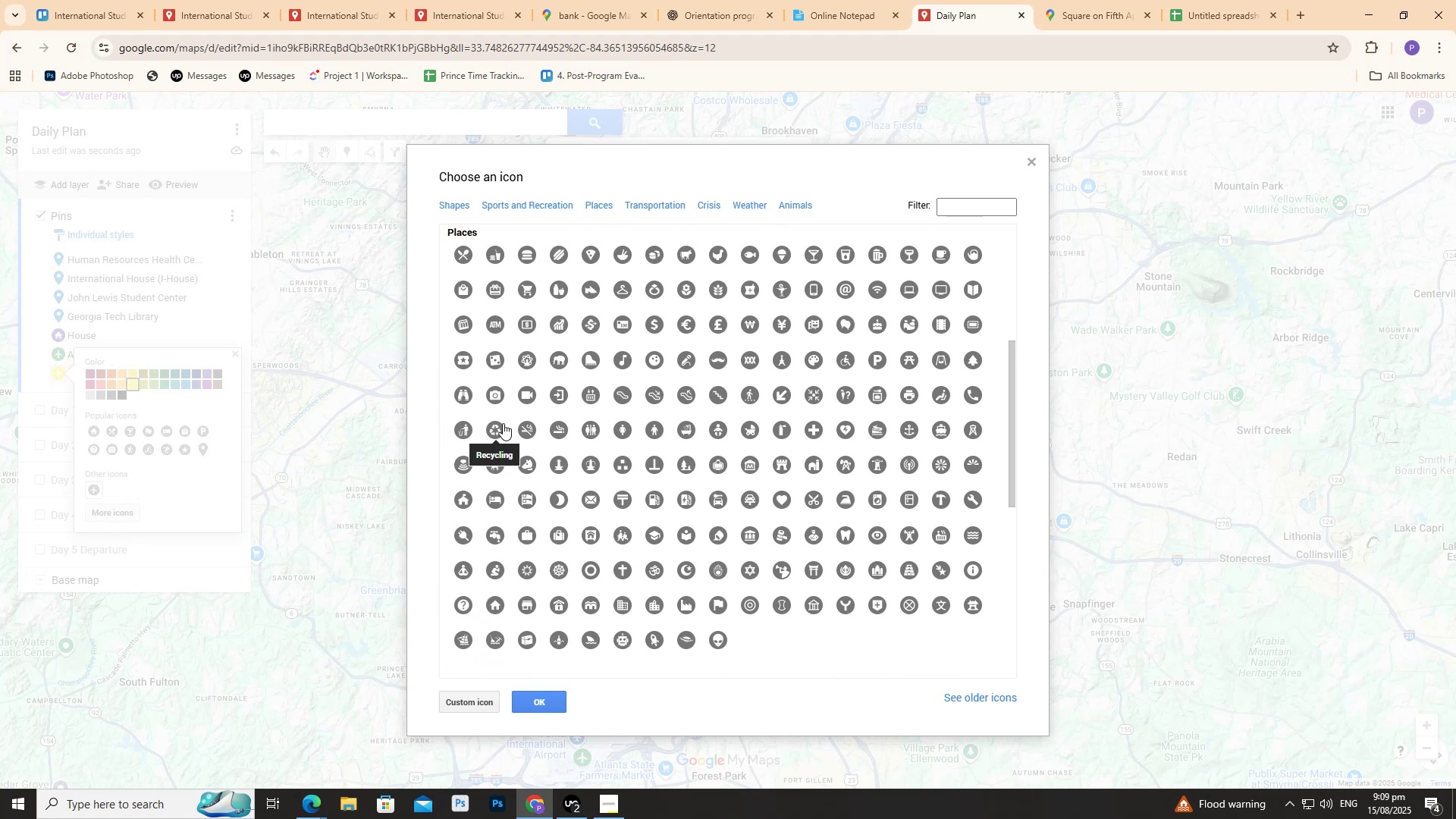 
scroll: coordinate [503, 423], scroll_direction: down, amount: 2.0
 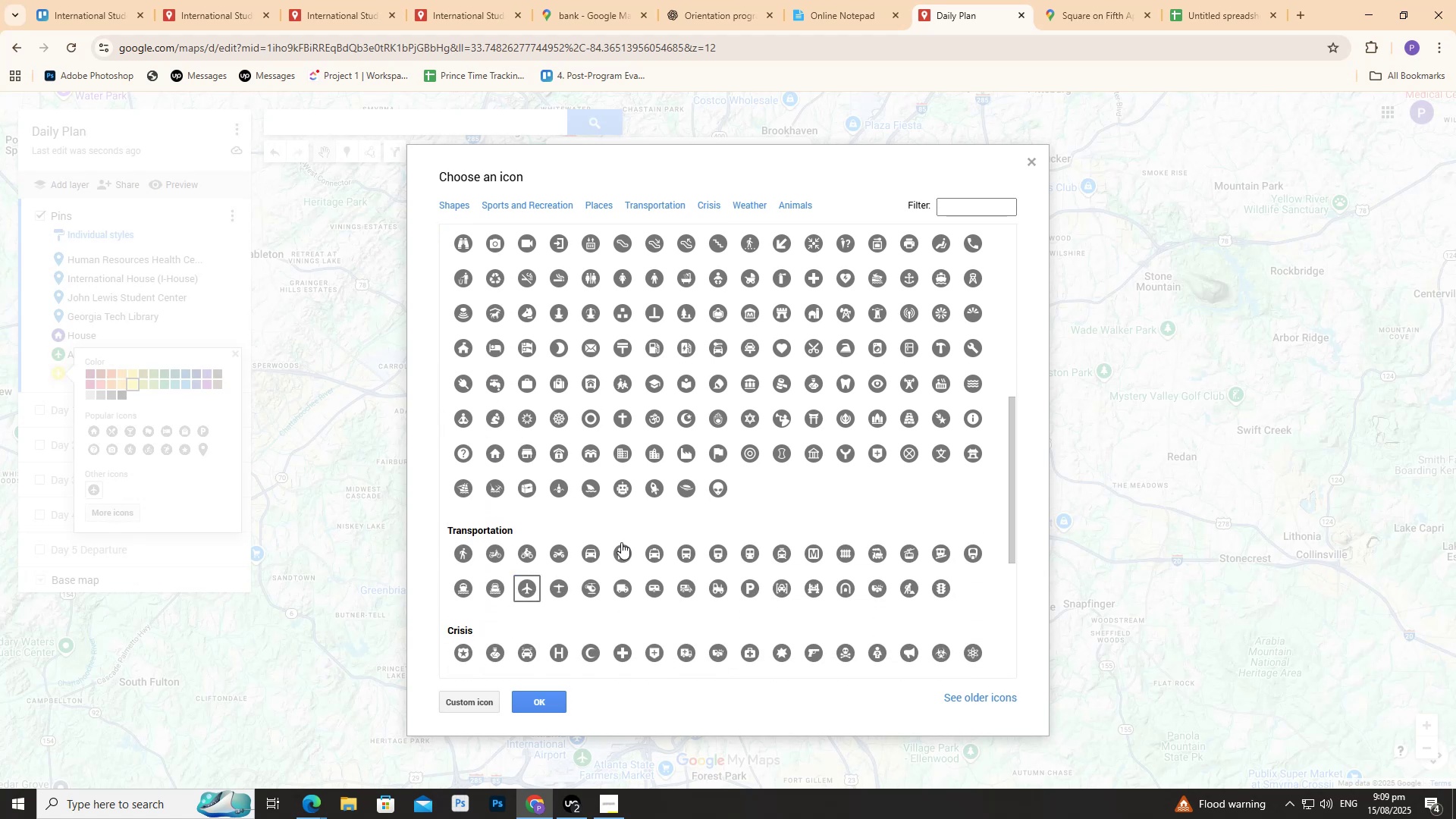 
scroll: coordinate [625, 548], scroll_direction: up, amount: 1.0
 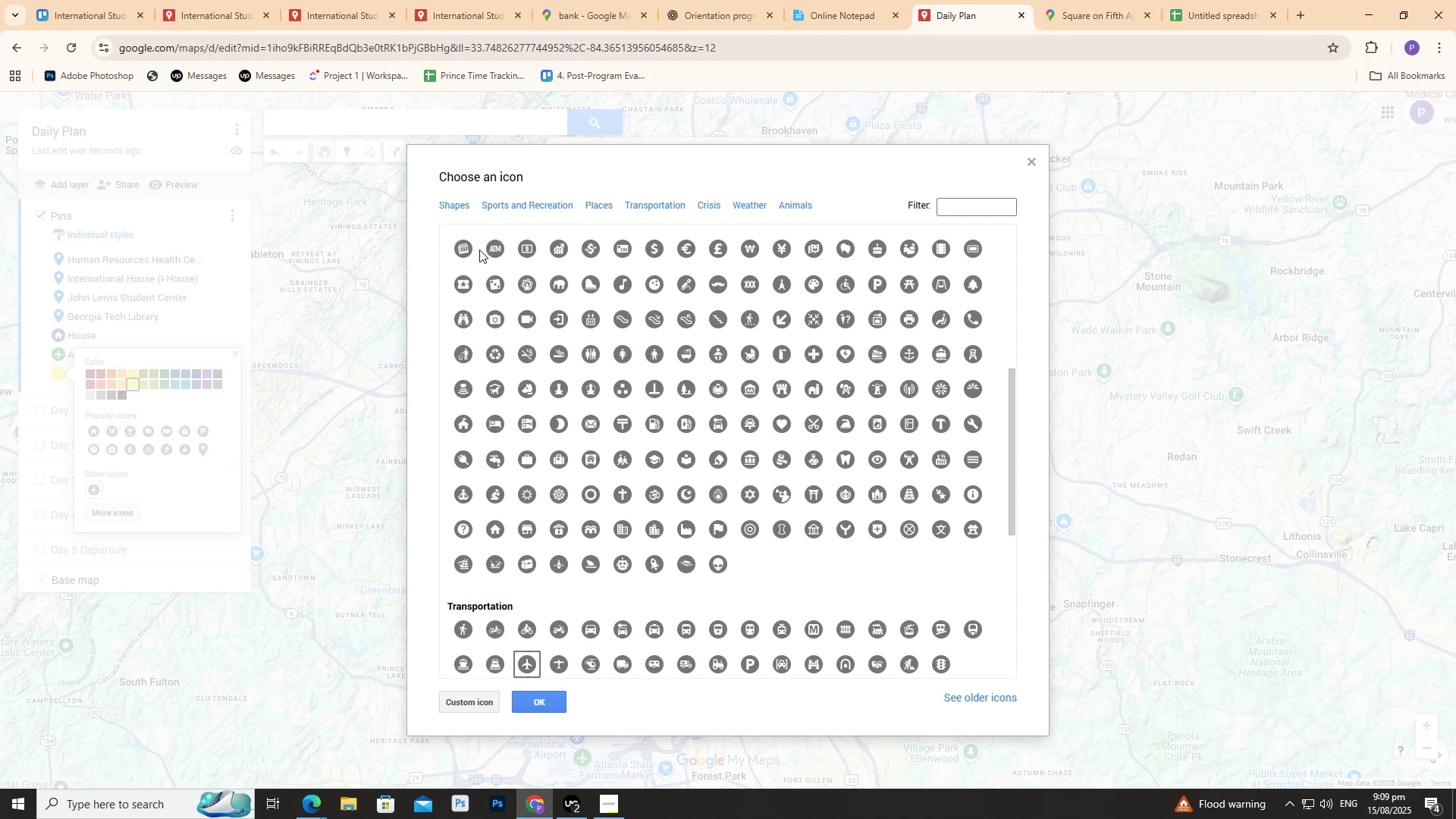 
mouse_move([475, 259])
 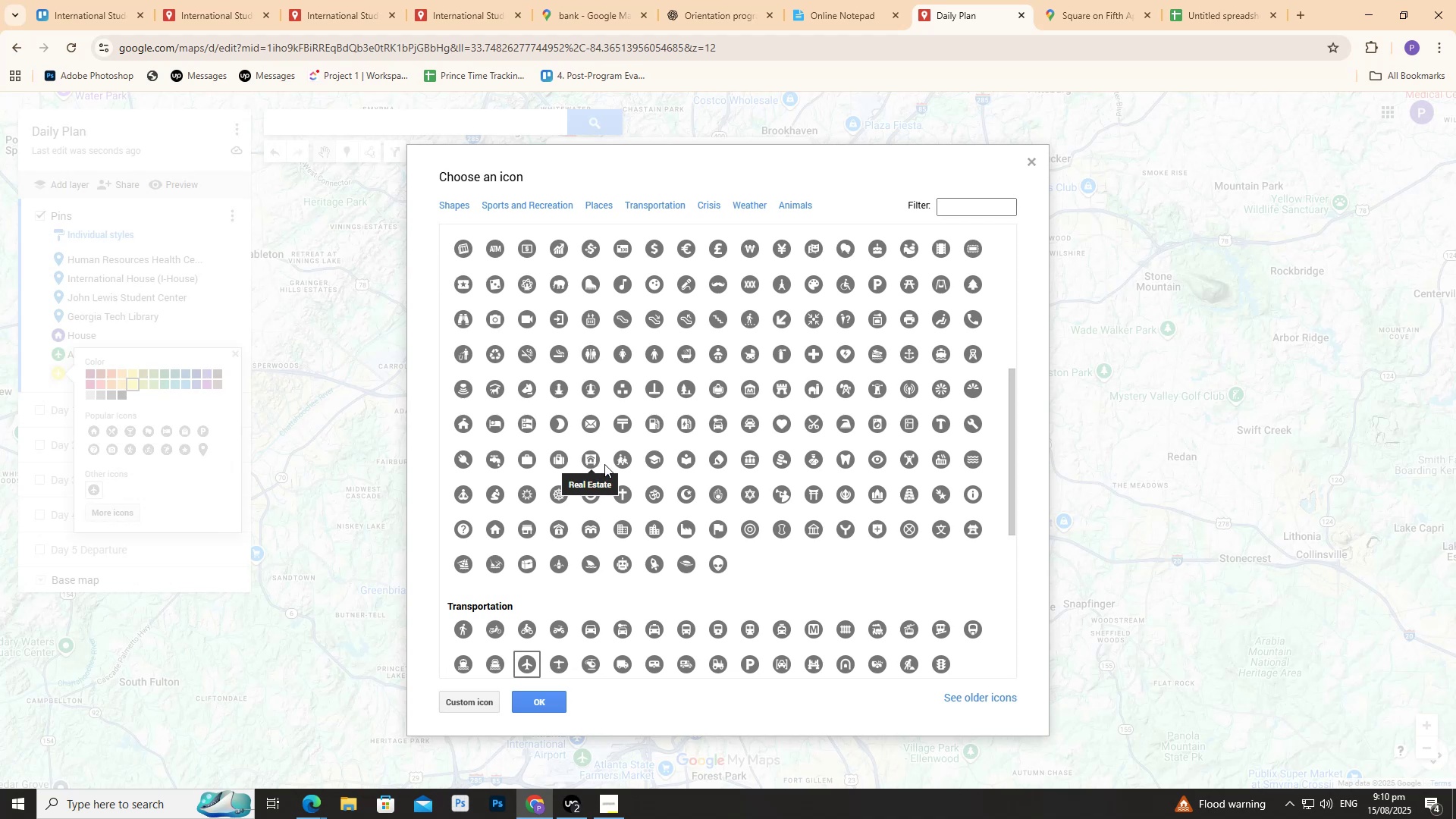 
scroll: coordinate [724, 395], scroll_direction: up, amount: 1.0
 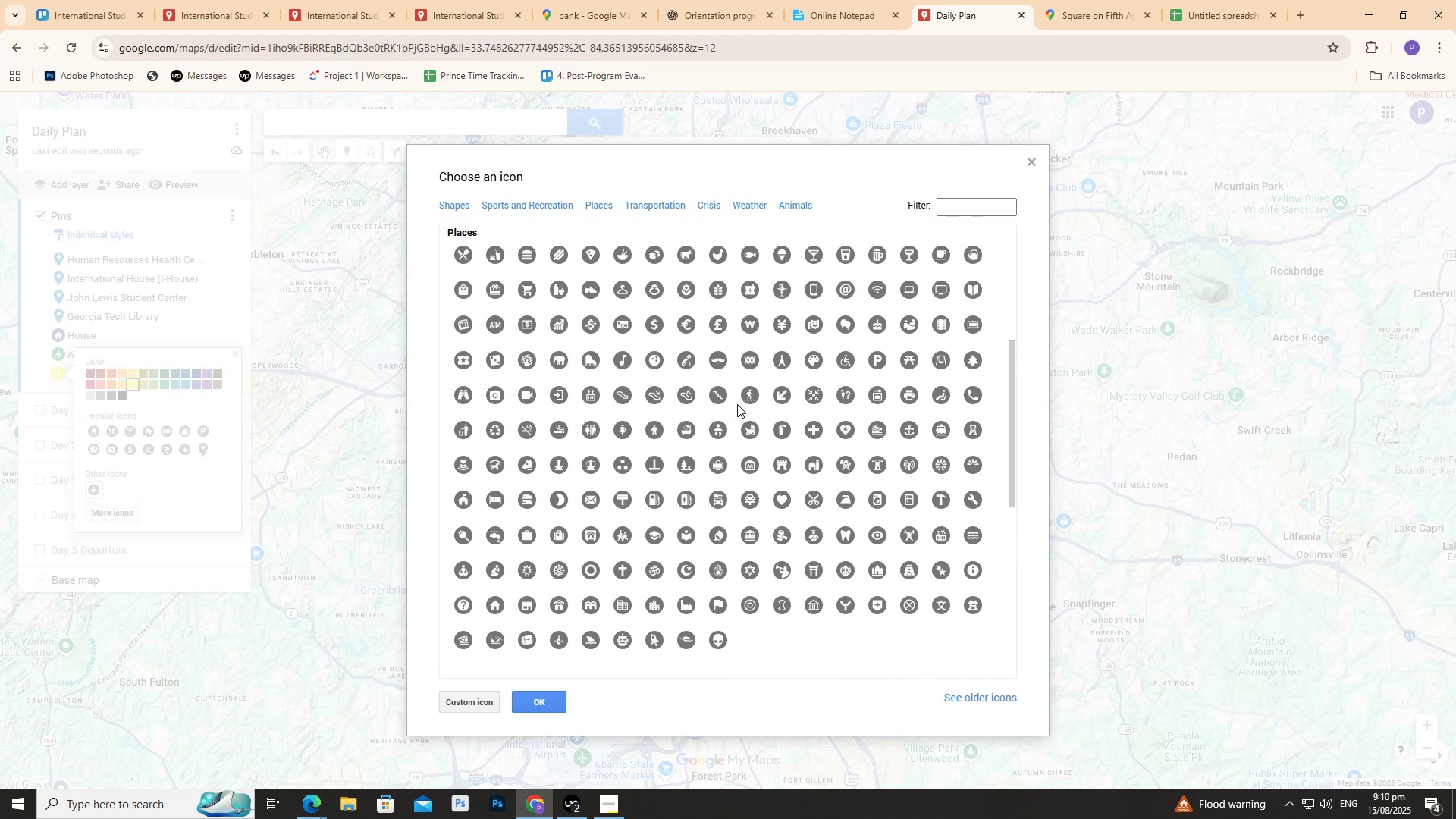 
scroll: coordinate [739, 405], scroll_direction: none, amount: 0.0
 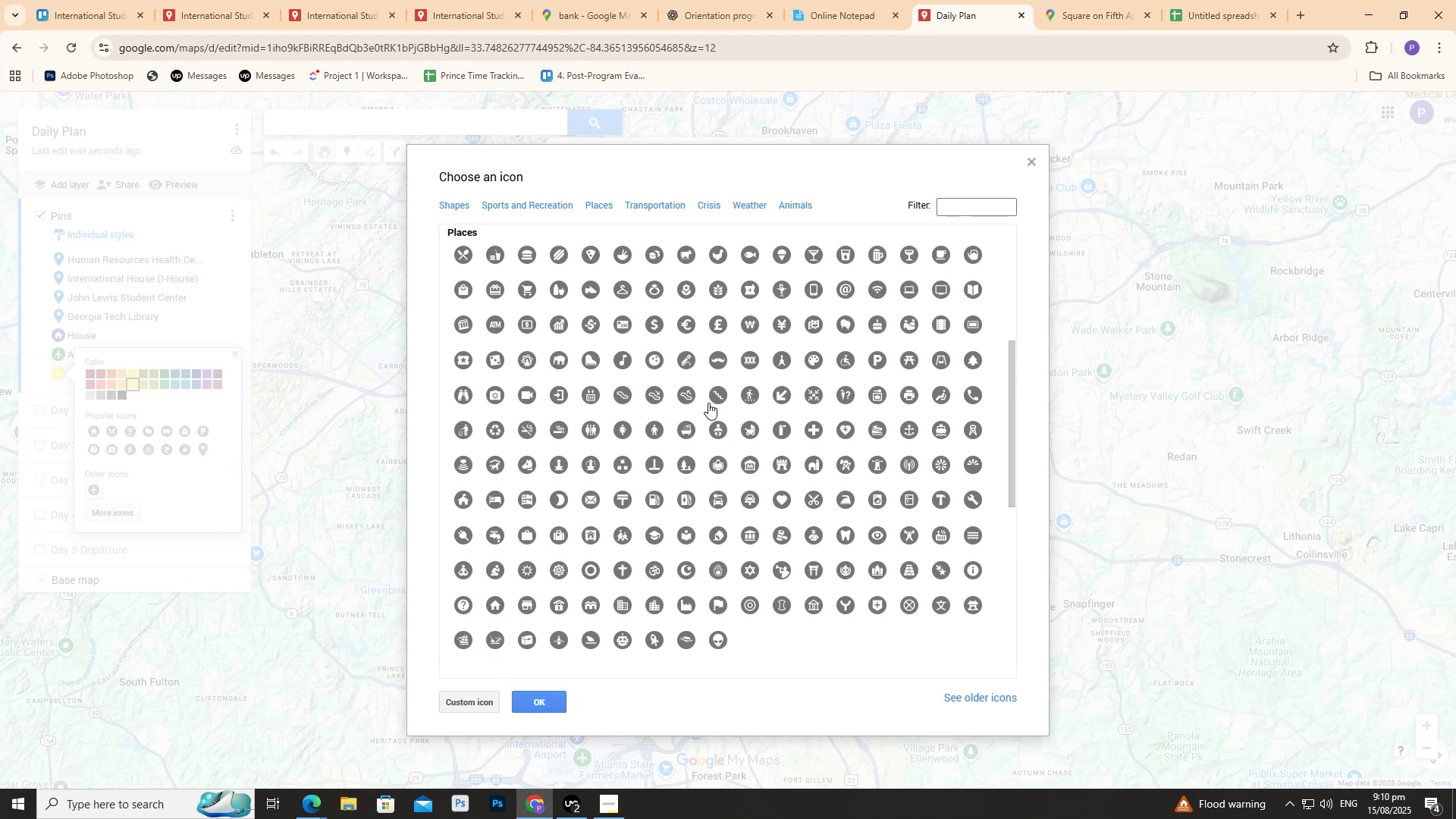 
scroll: coordinate [701, 411], scroll_direction: down, amount: 1.0
 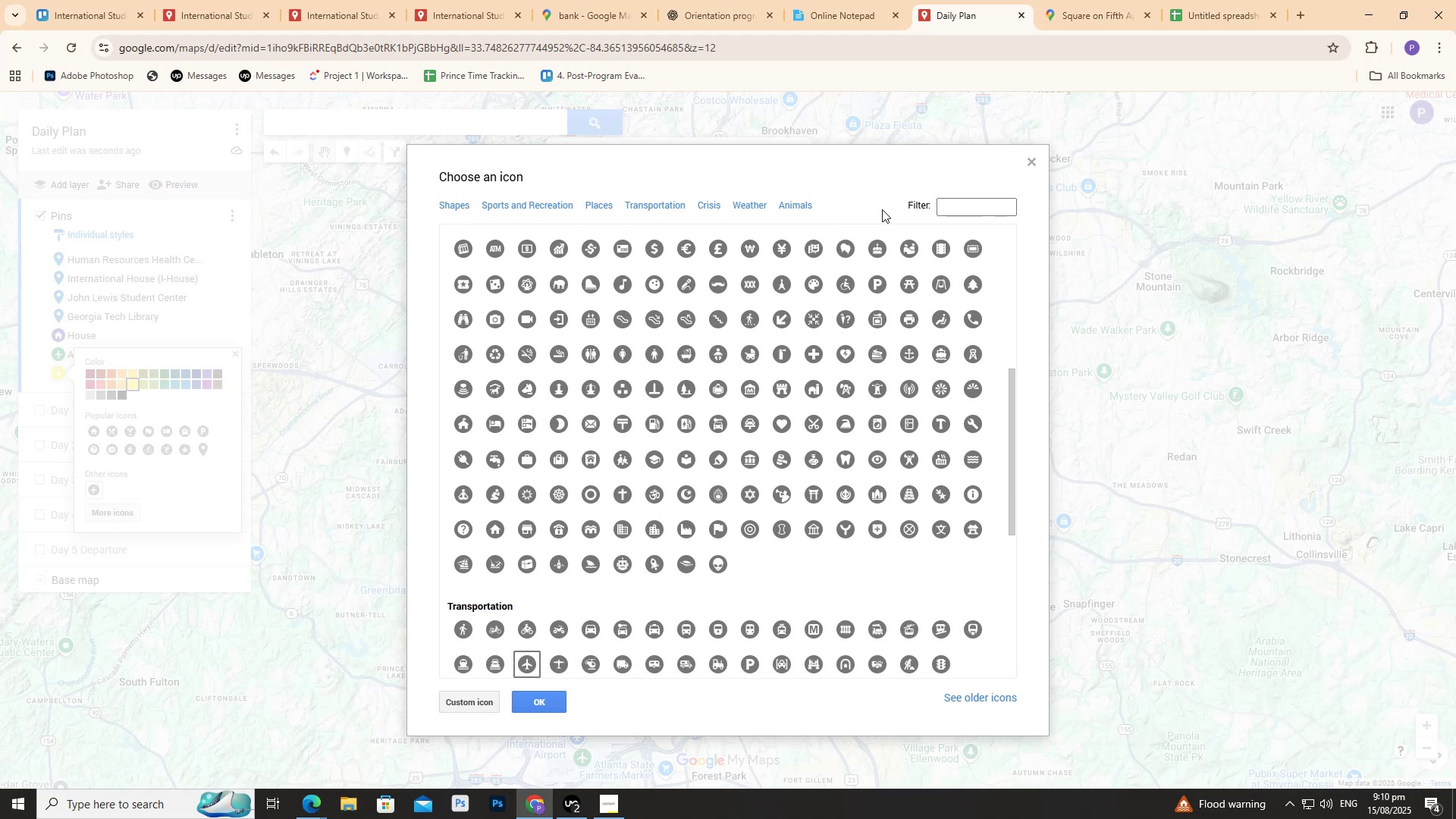 
left_click([946, 209])
 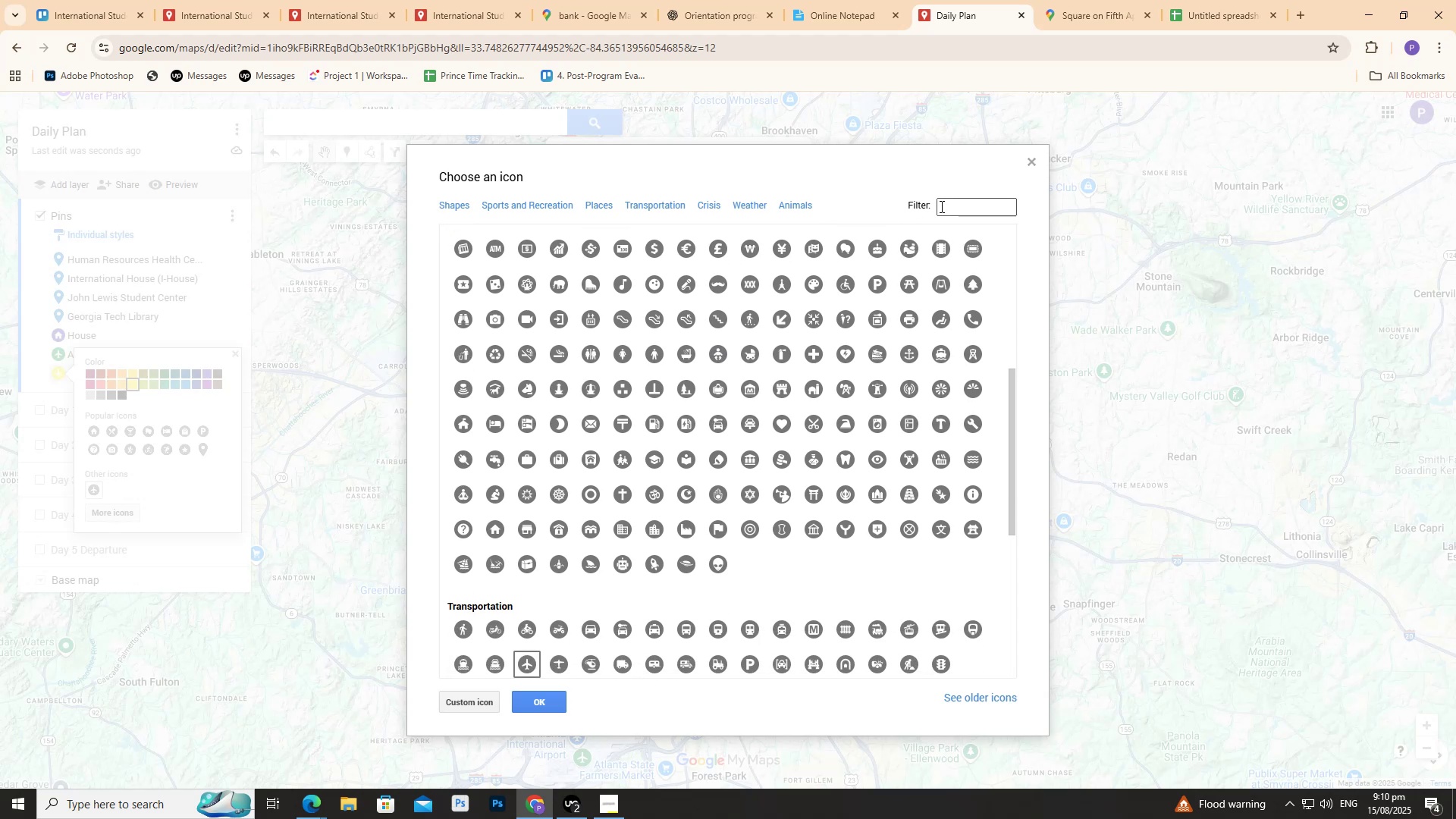 
type(uni)
 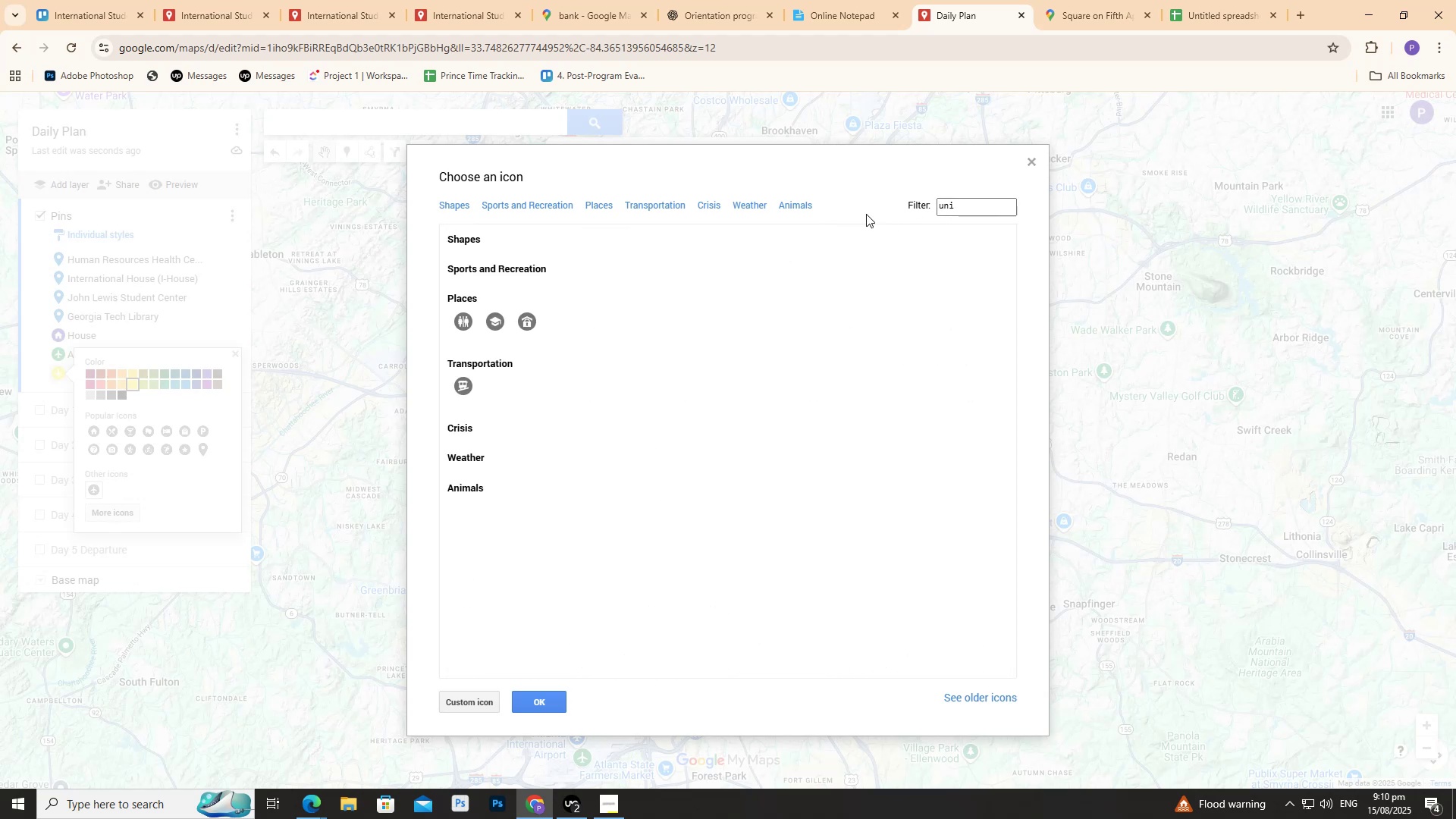 
mouse_move([506, 318])
 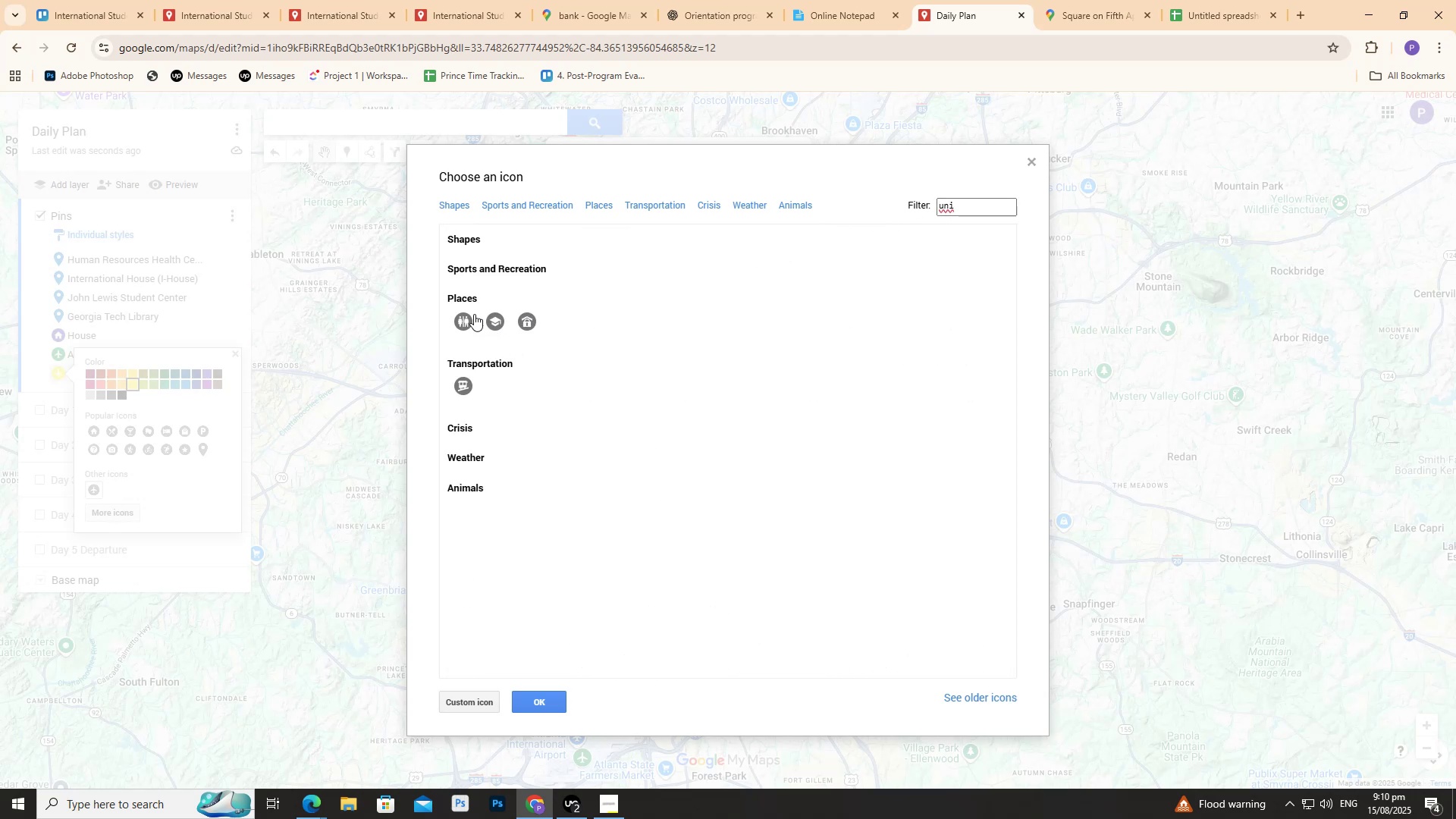 
left_click([494, 315])
 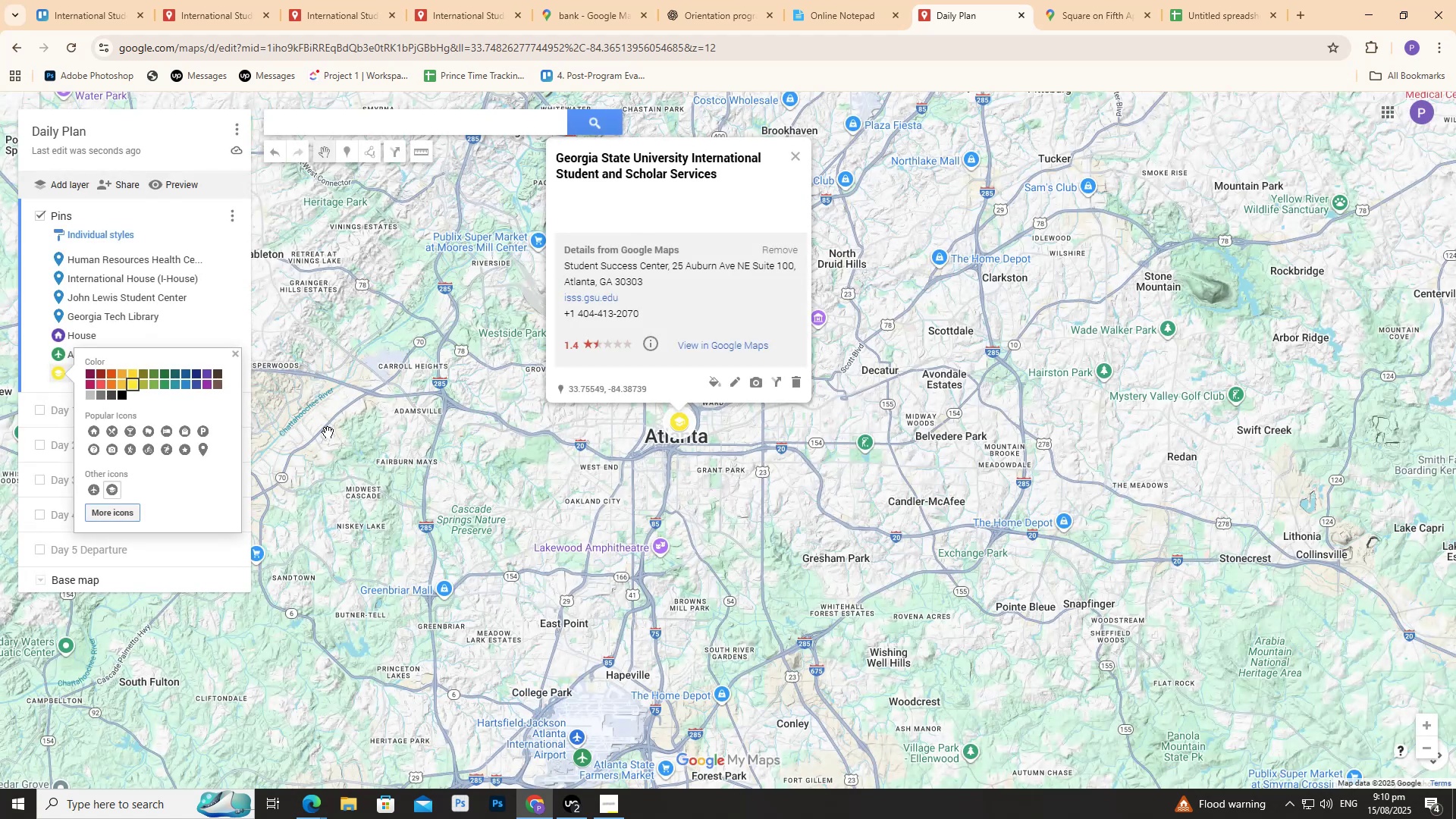 
wait(8.29)
 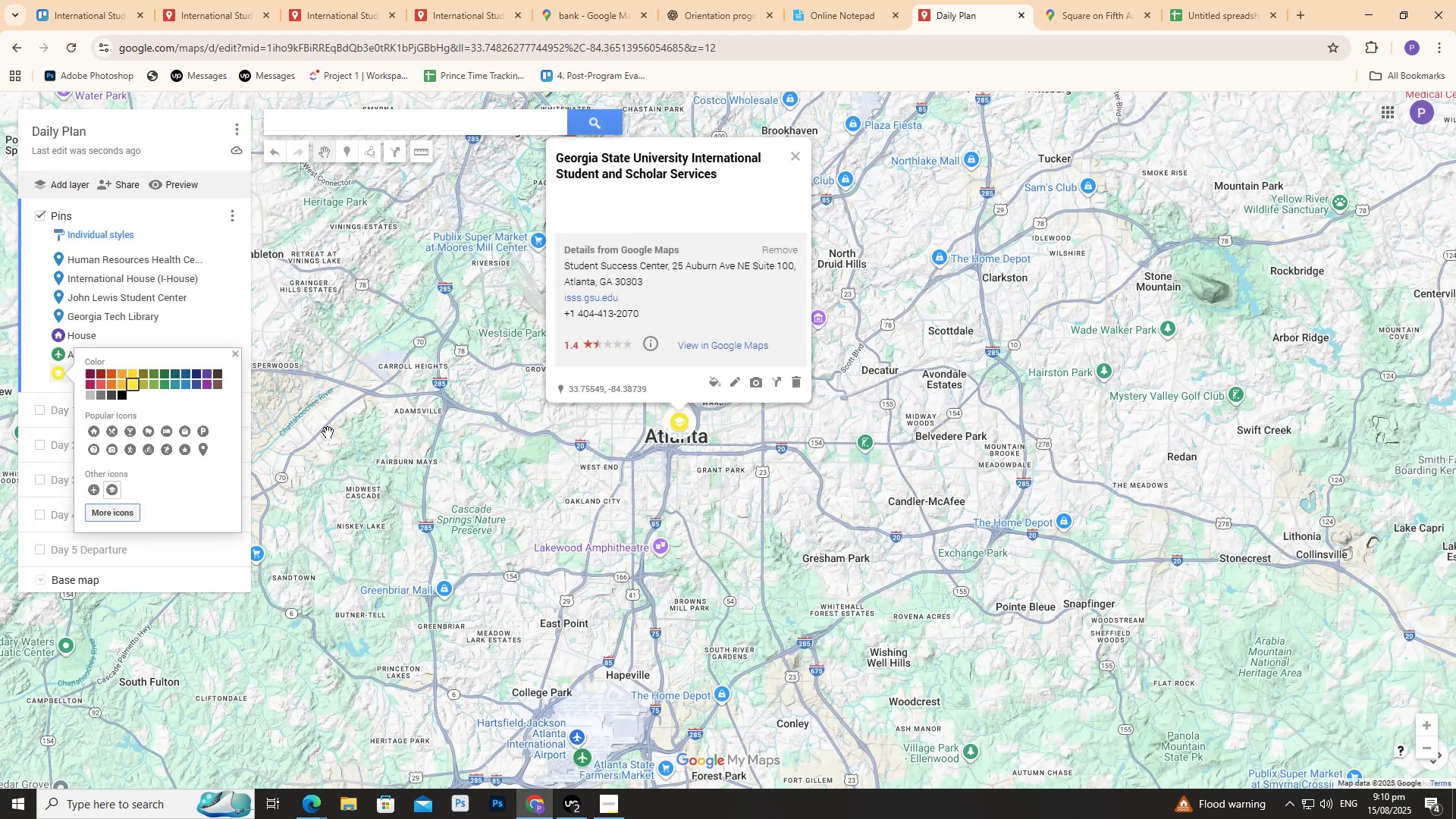 
left_click([152, 260])
 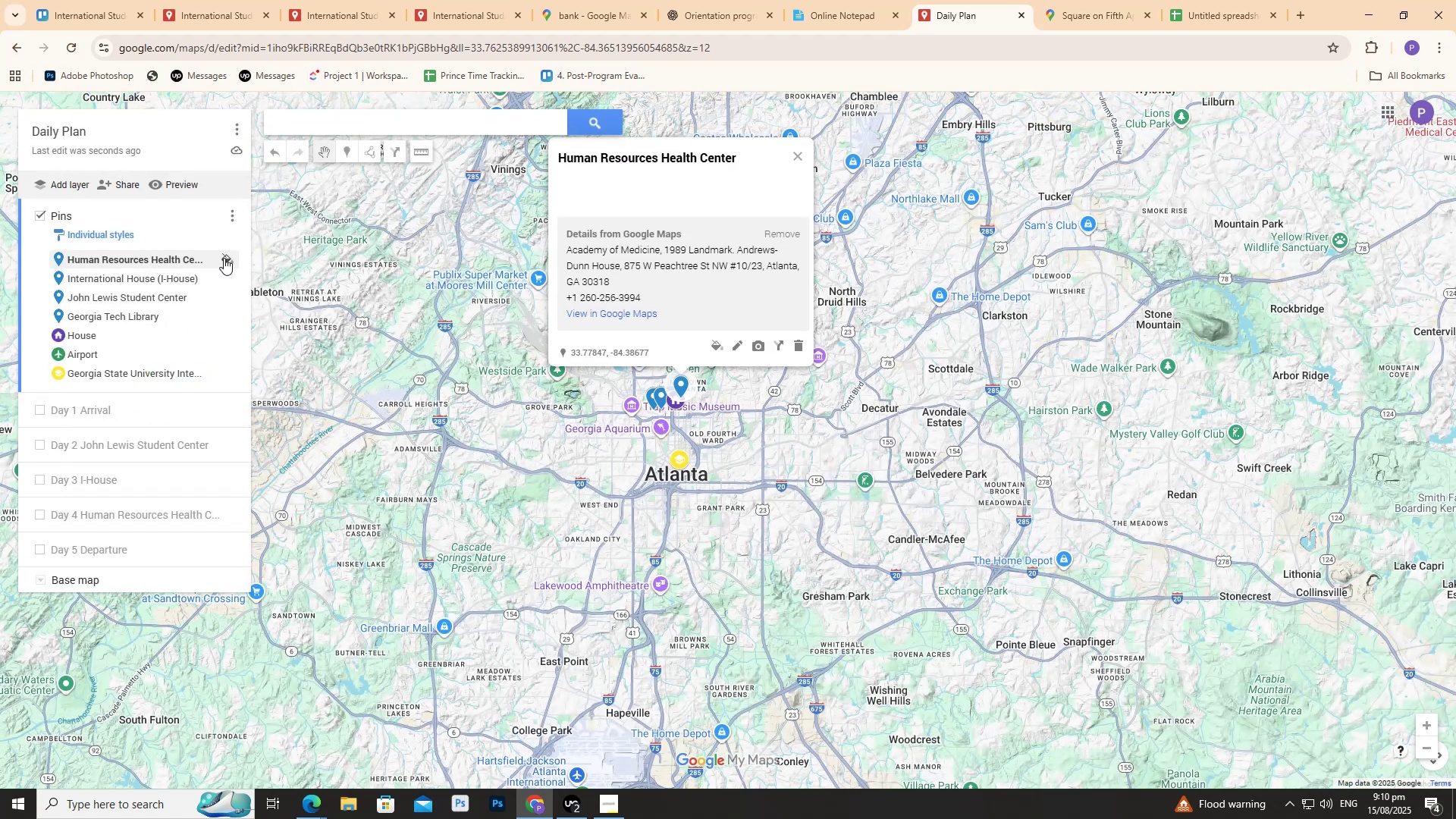 
left_click([224, 257])
 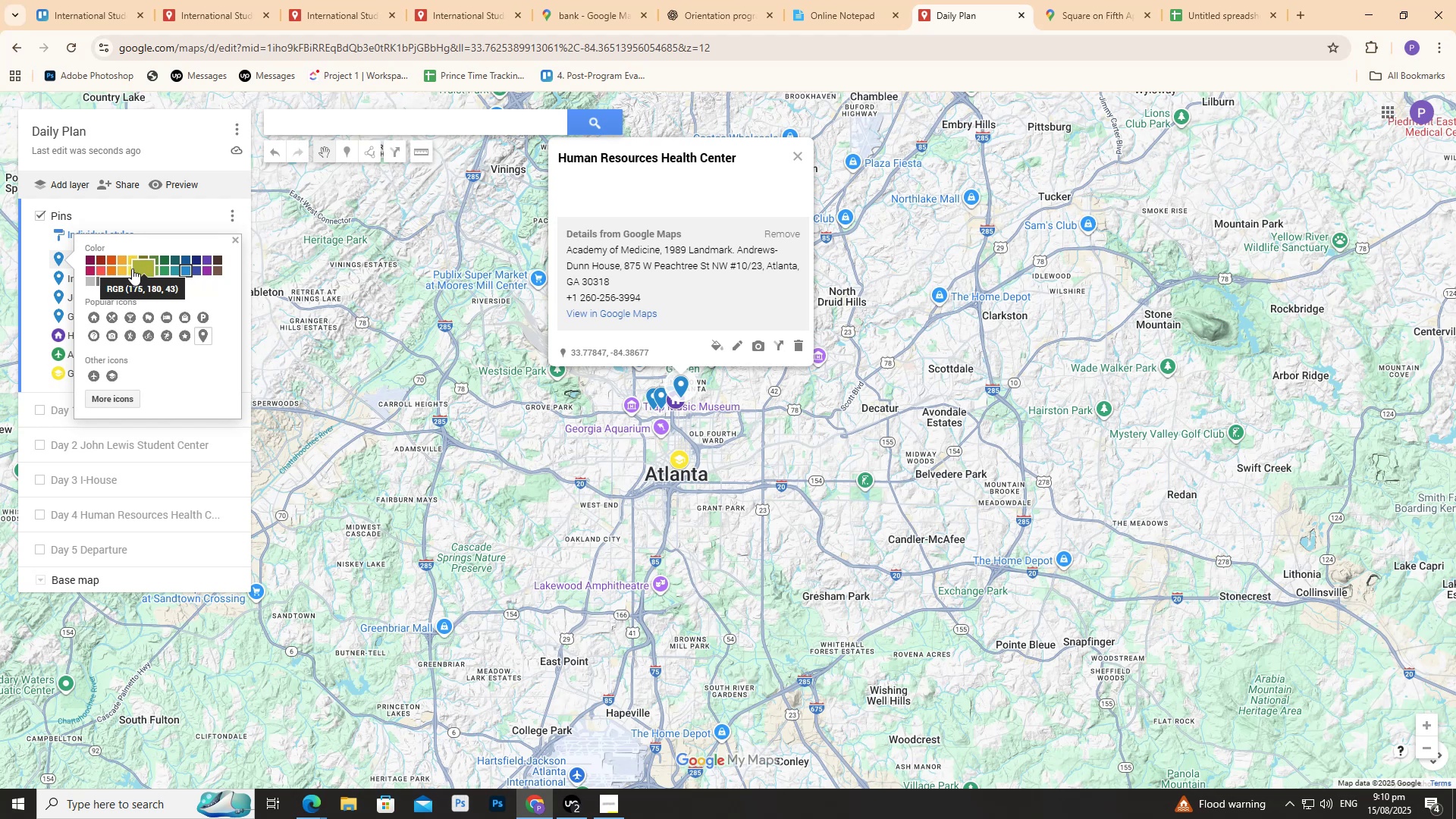 
left_click([130, 268])
 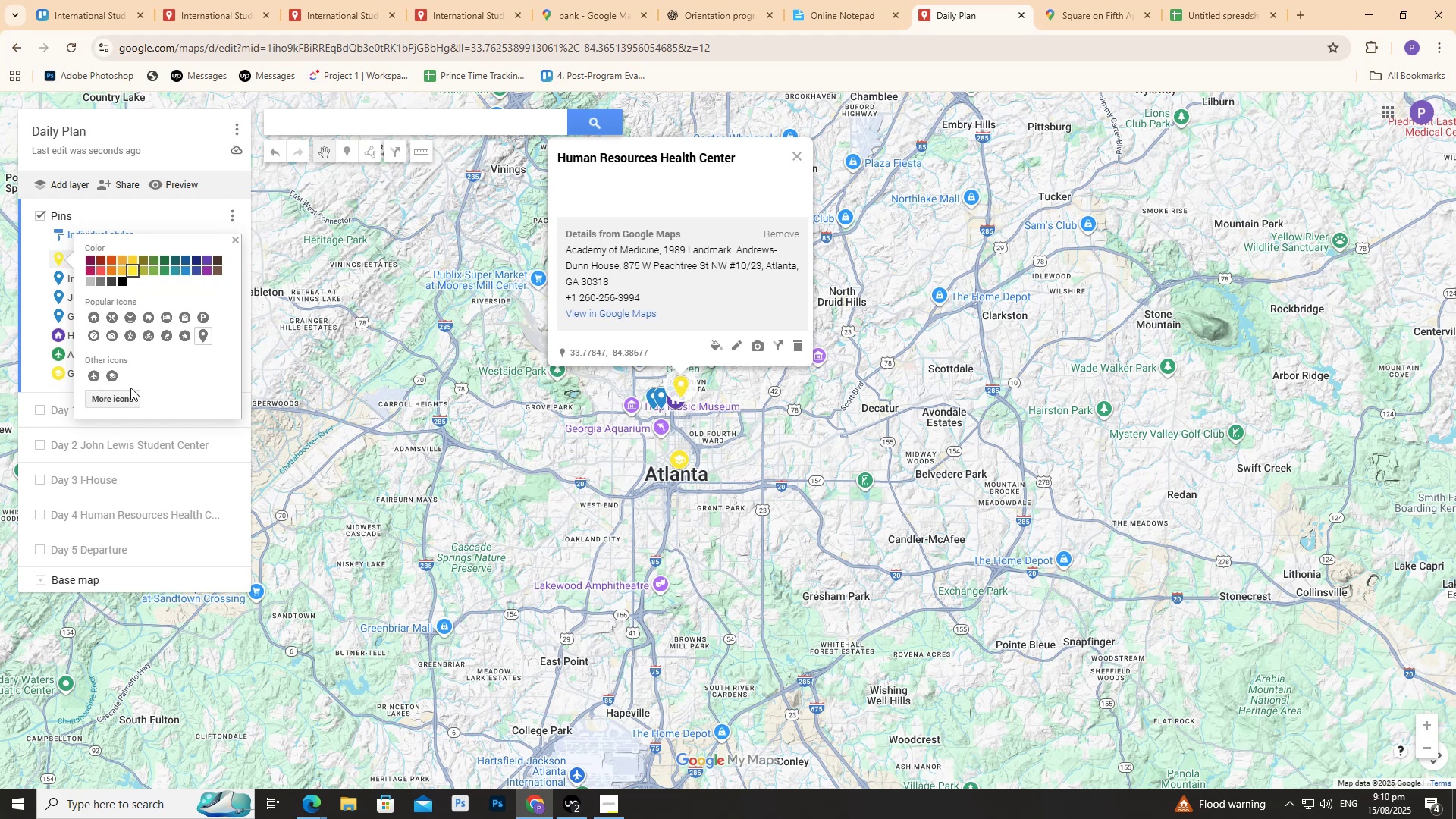 
left_click([111, 377])
 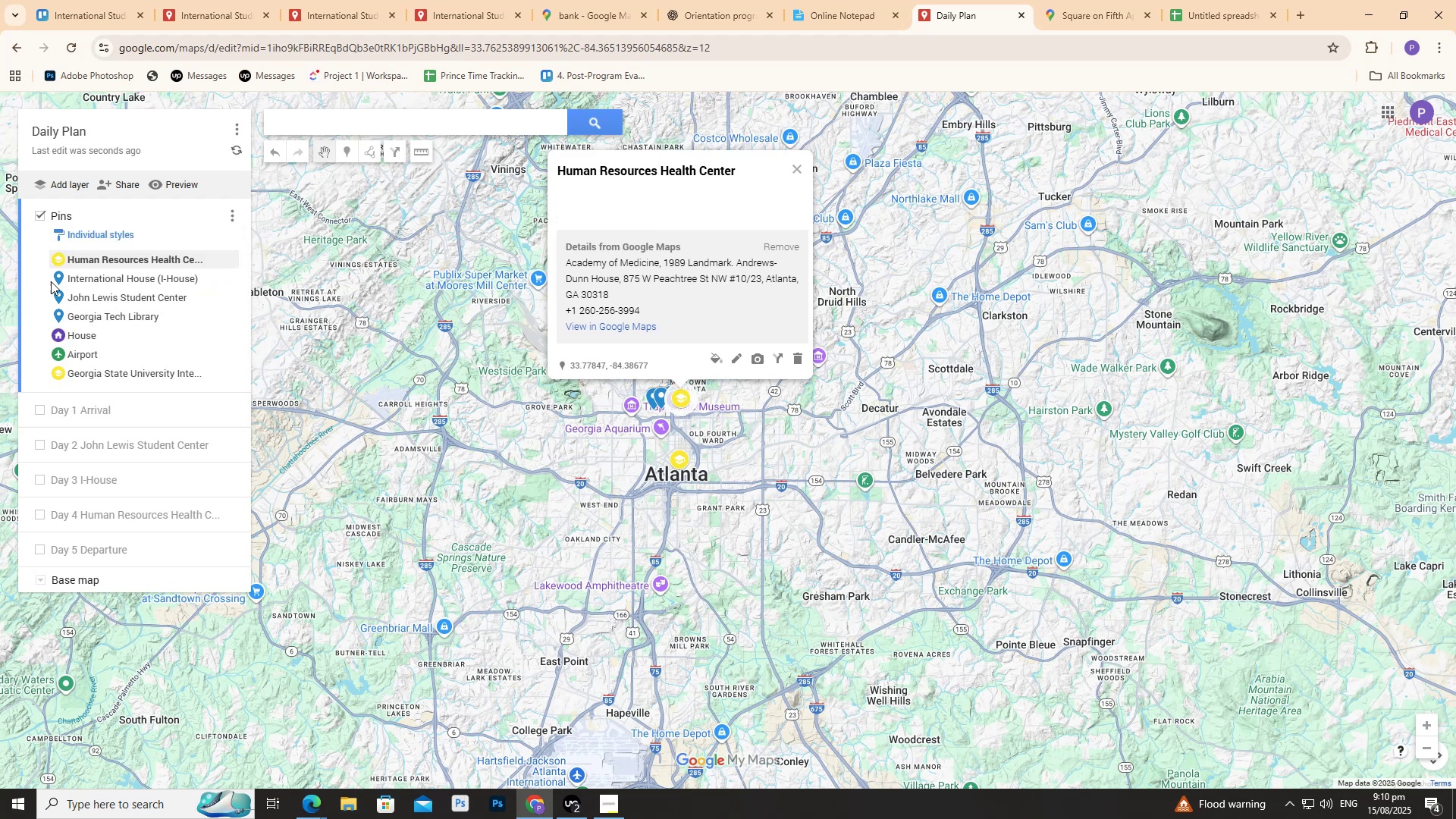 
double_click([66, 275])
 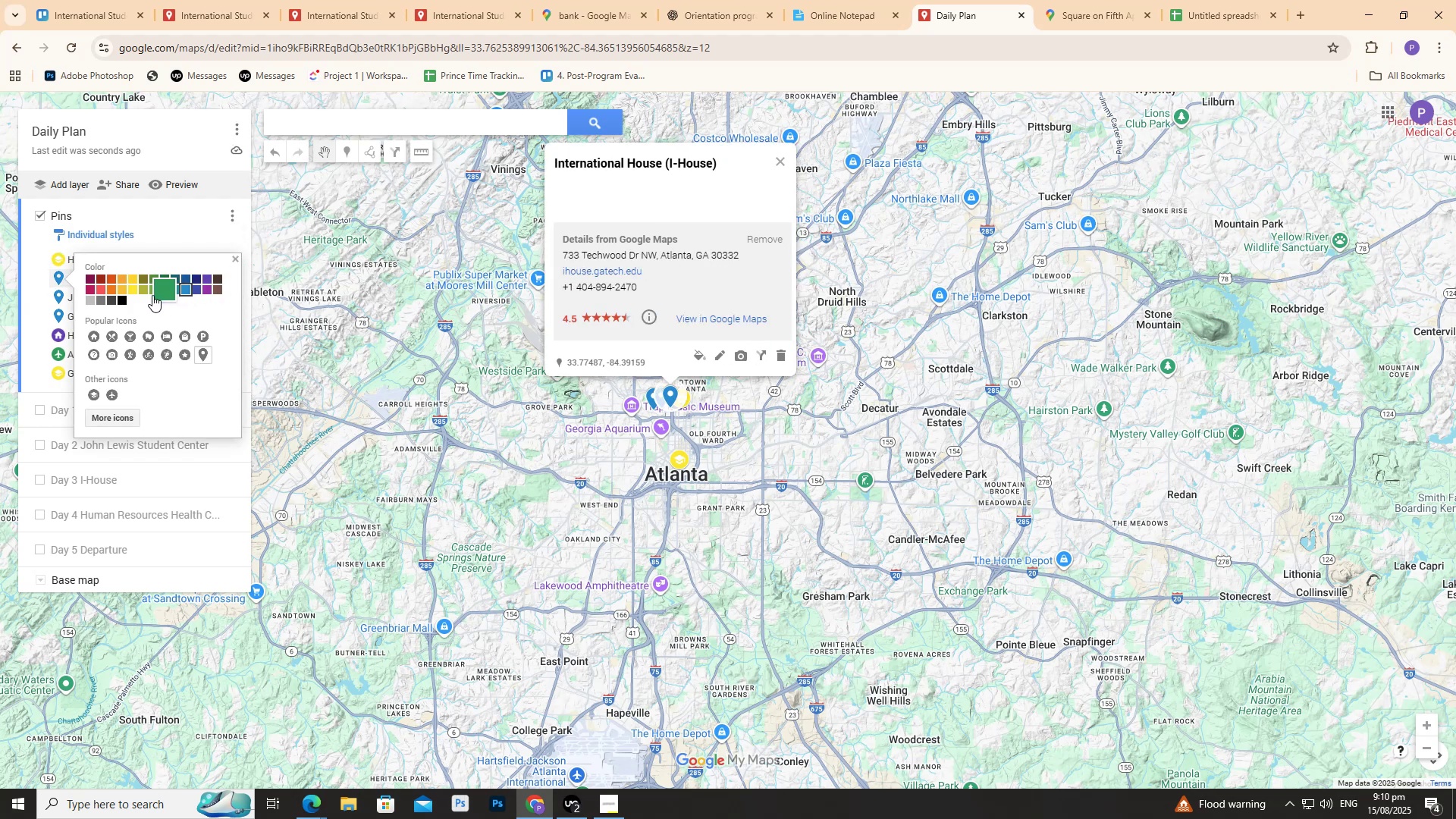 
left_click([133, 292])
 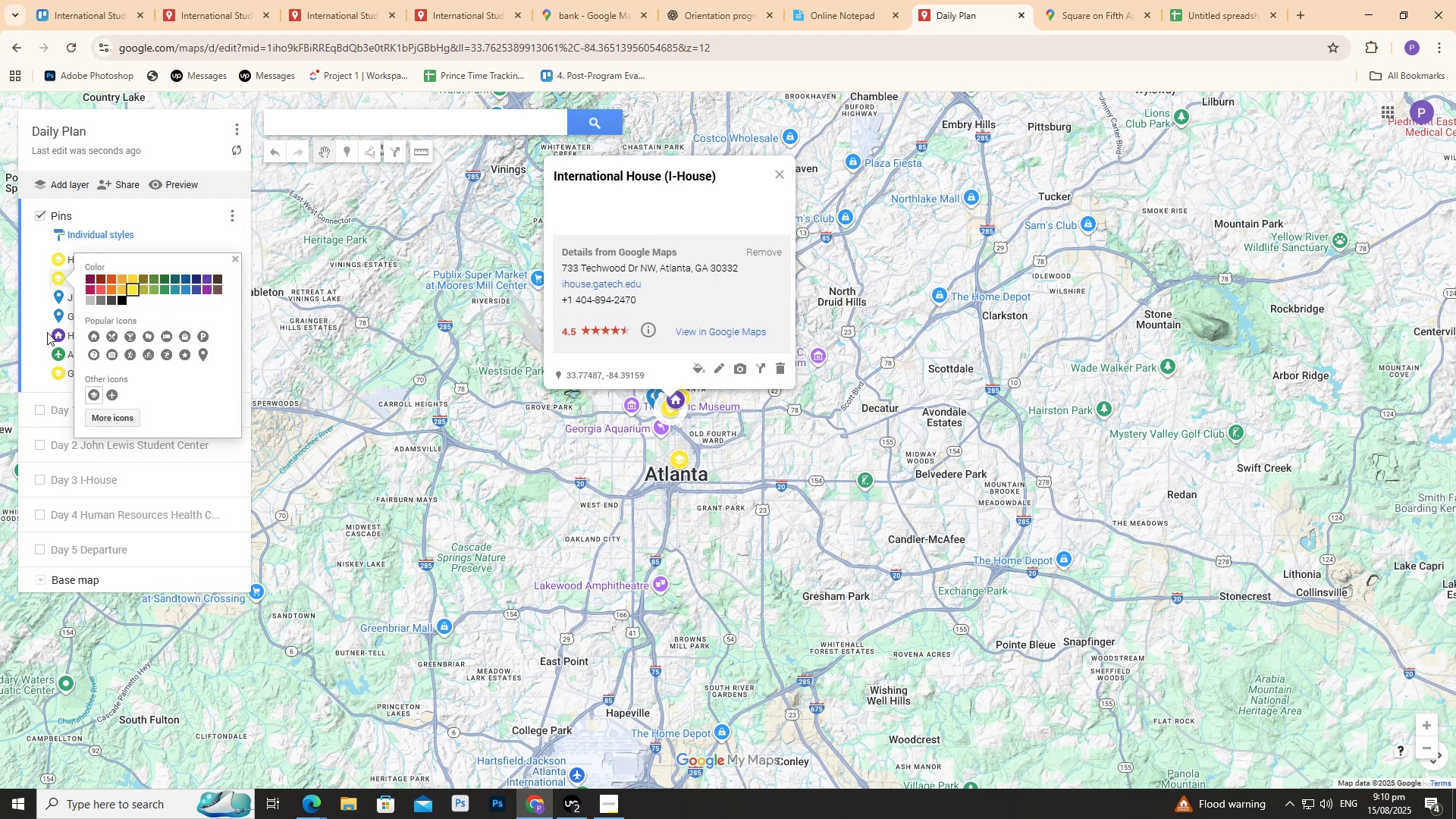 
double_click([36, 321])
 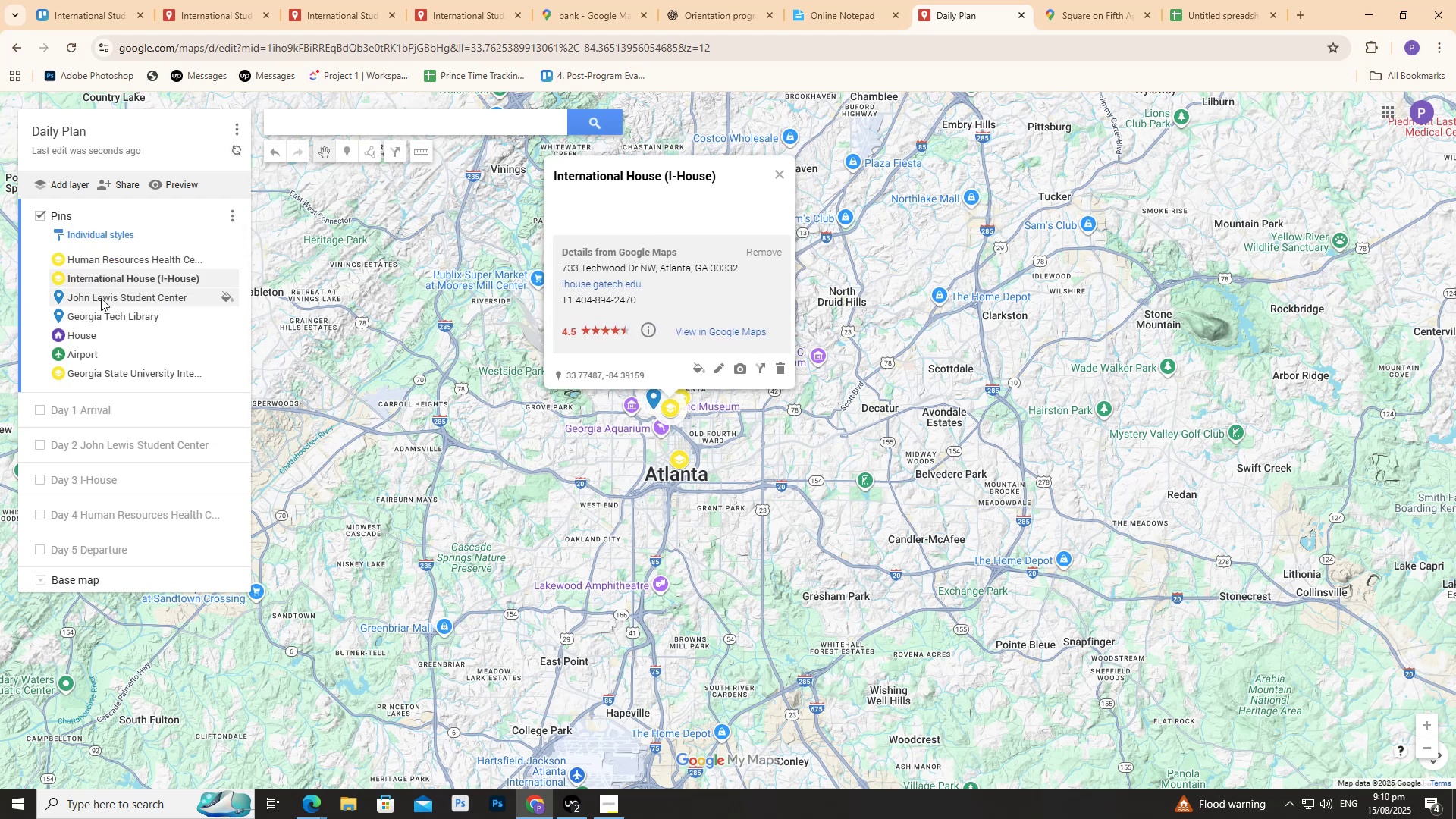 
triple_click([101, 298])
 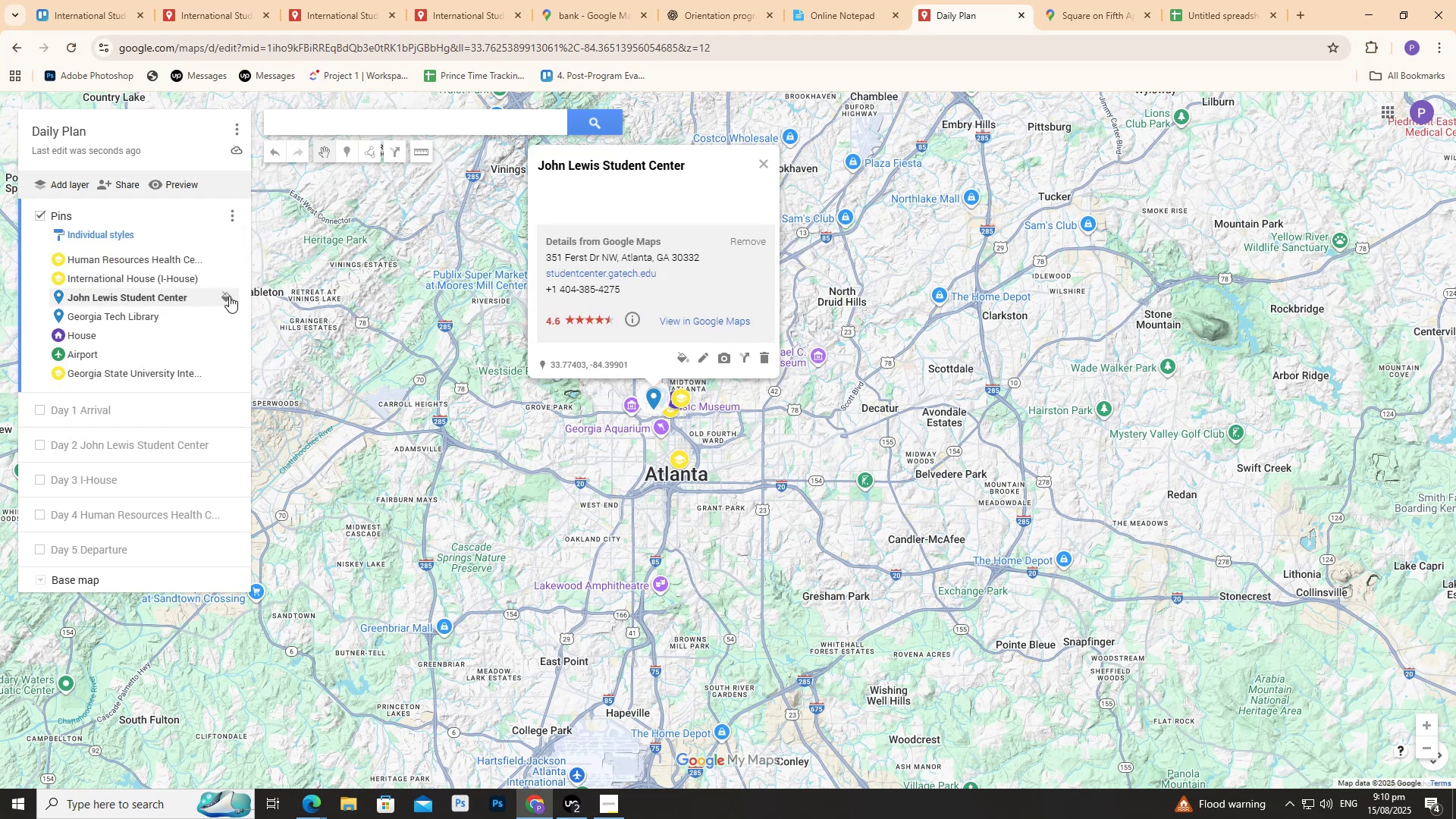 
left_click([230, 296])
 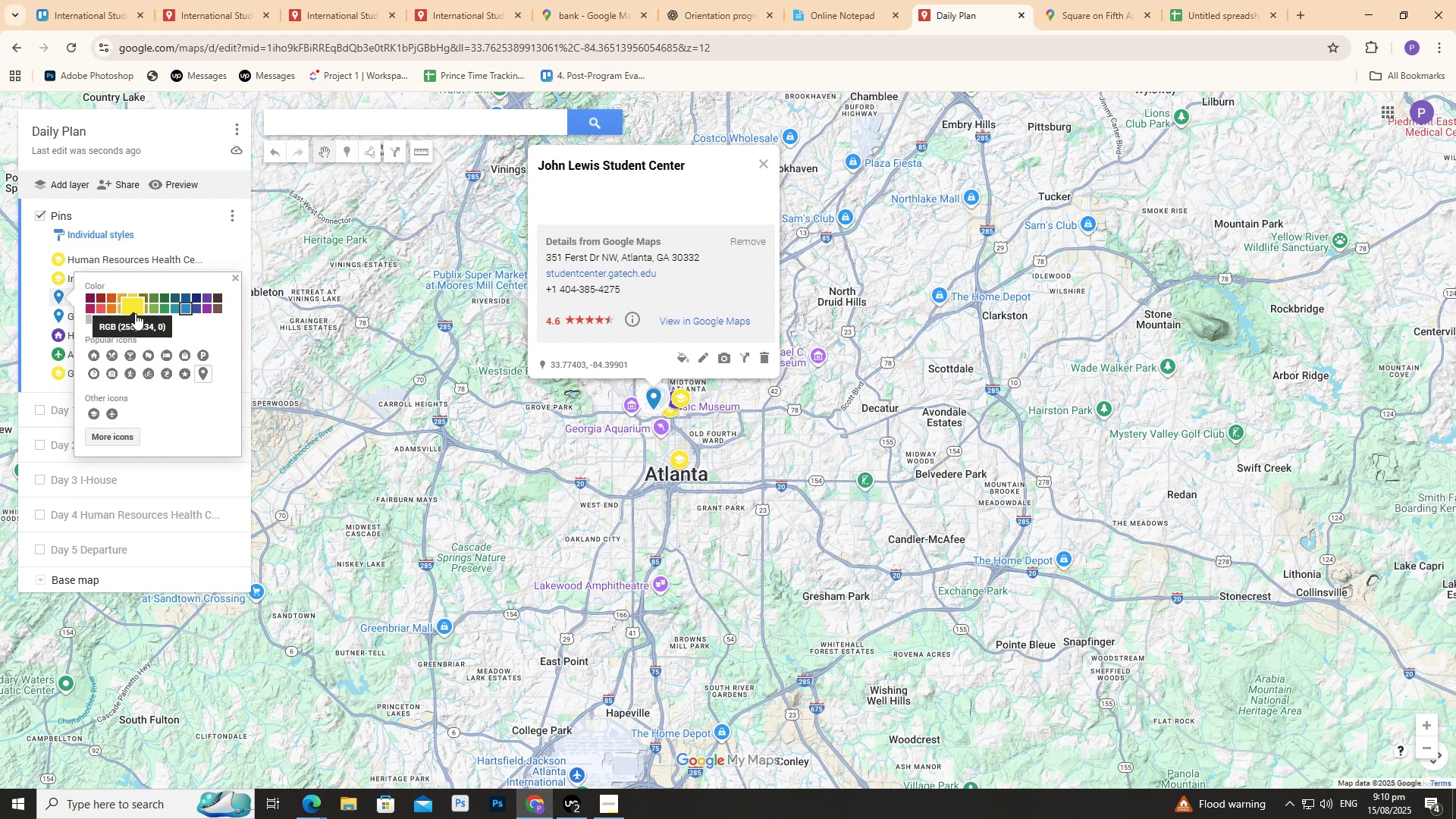 
left_click([136, 309])
 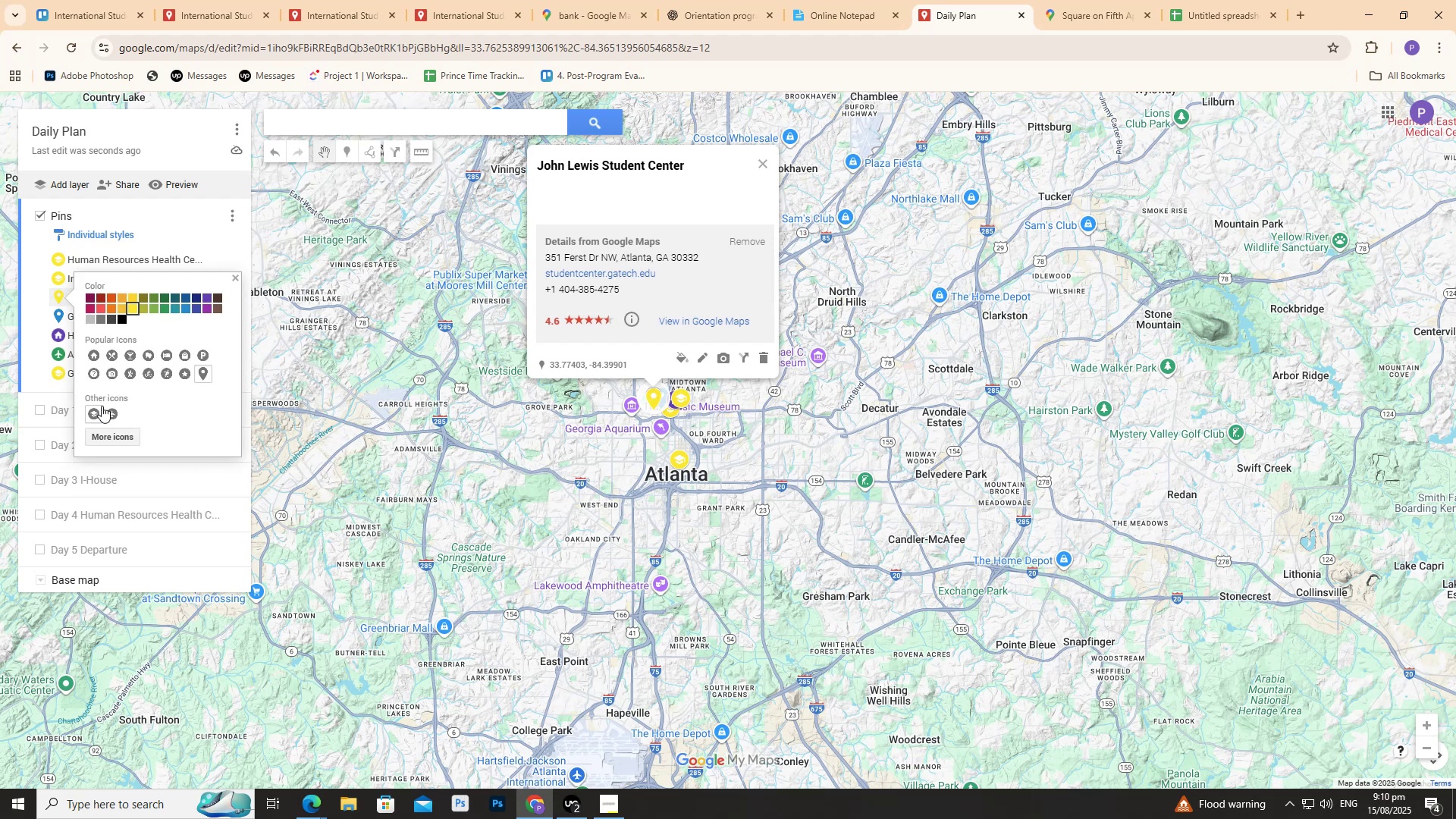 
double_click([32, 336])
 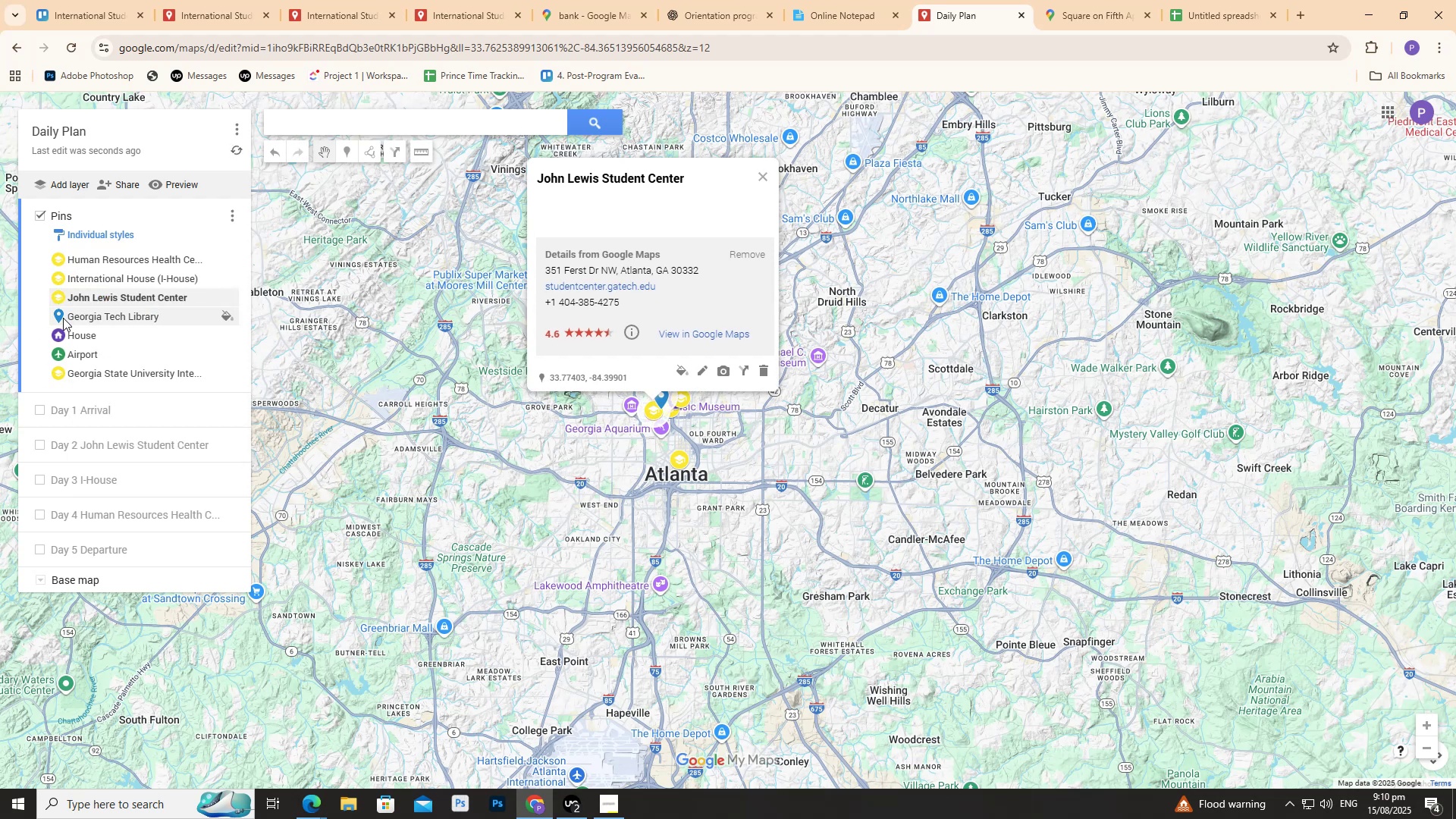 
triple_click([64, 318])
 